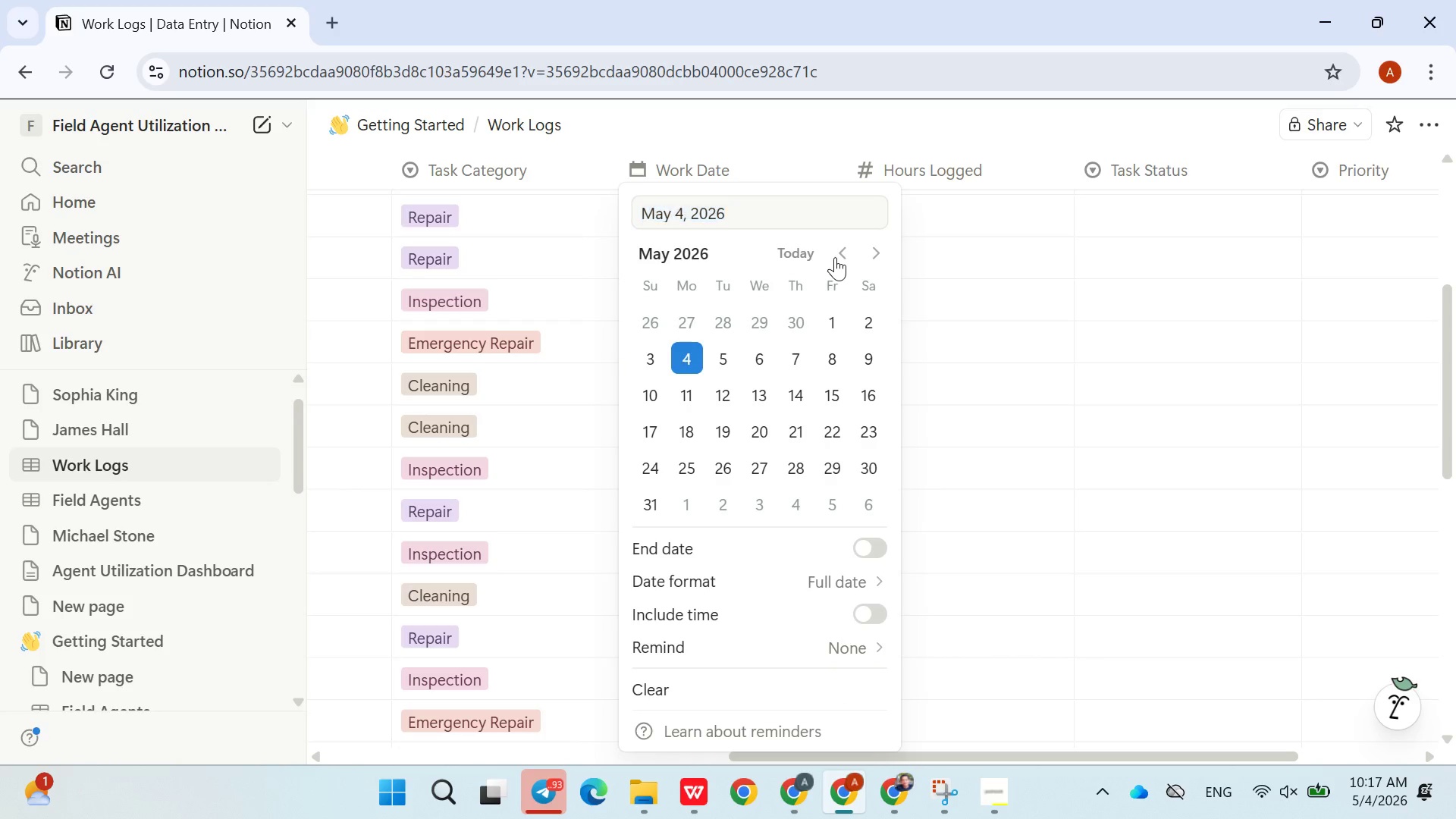 
double_click([835, 257])
 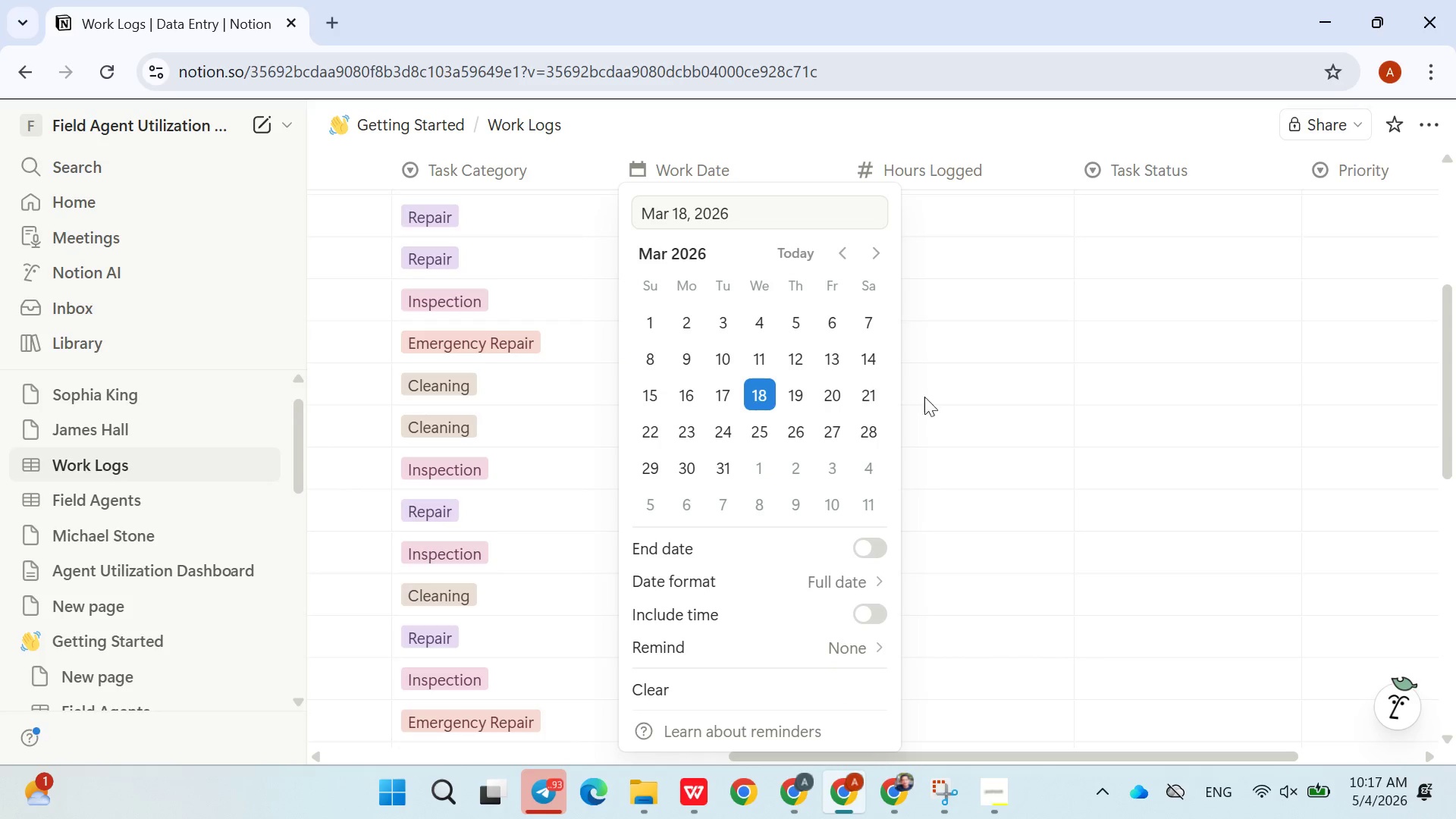 
left_click([1008, 406])
 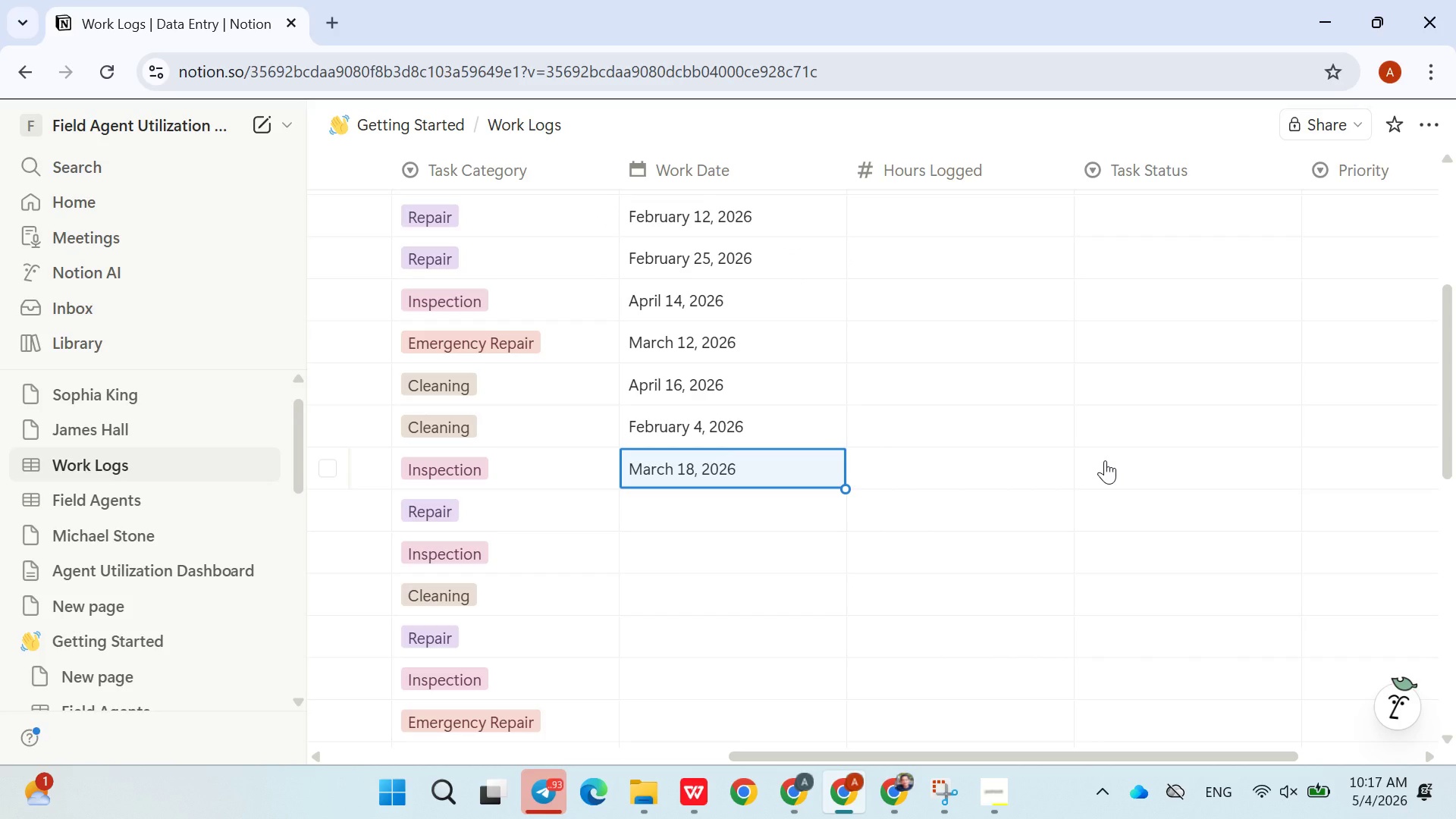 
wait(11.99)
 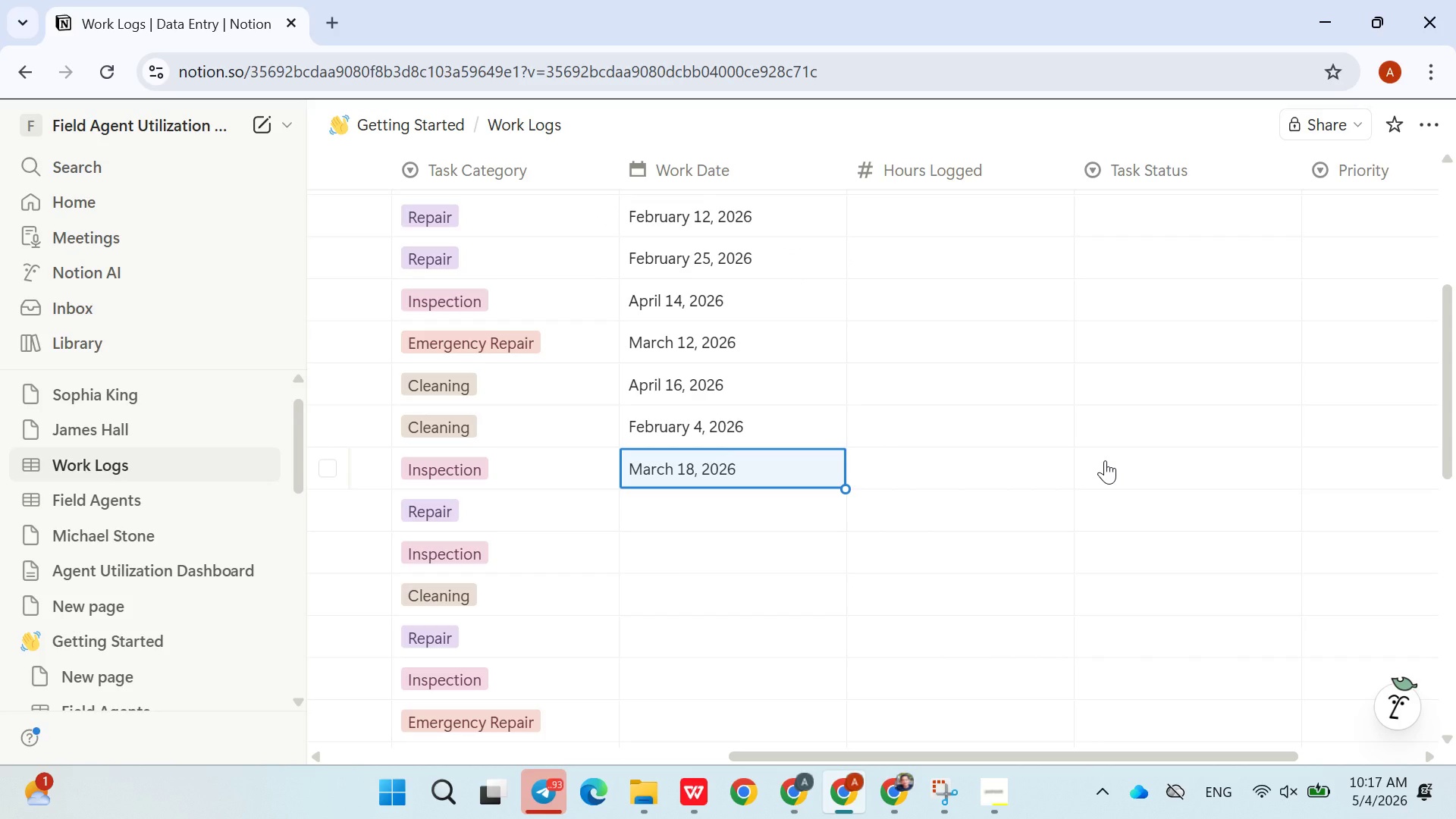 
mouse_move([12, 781])
 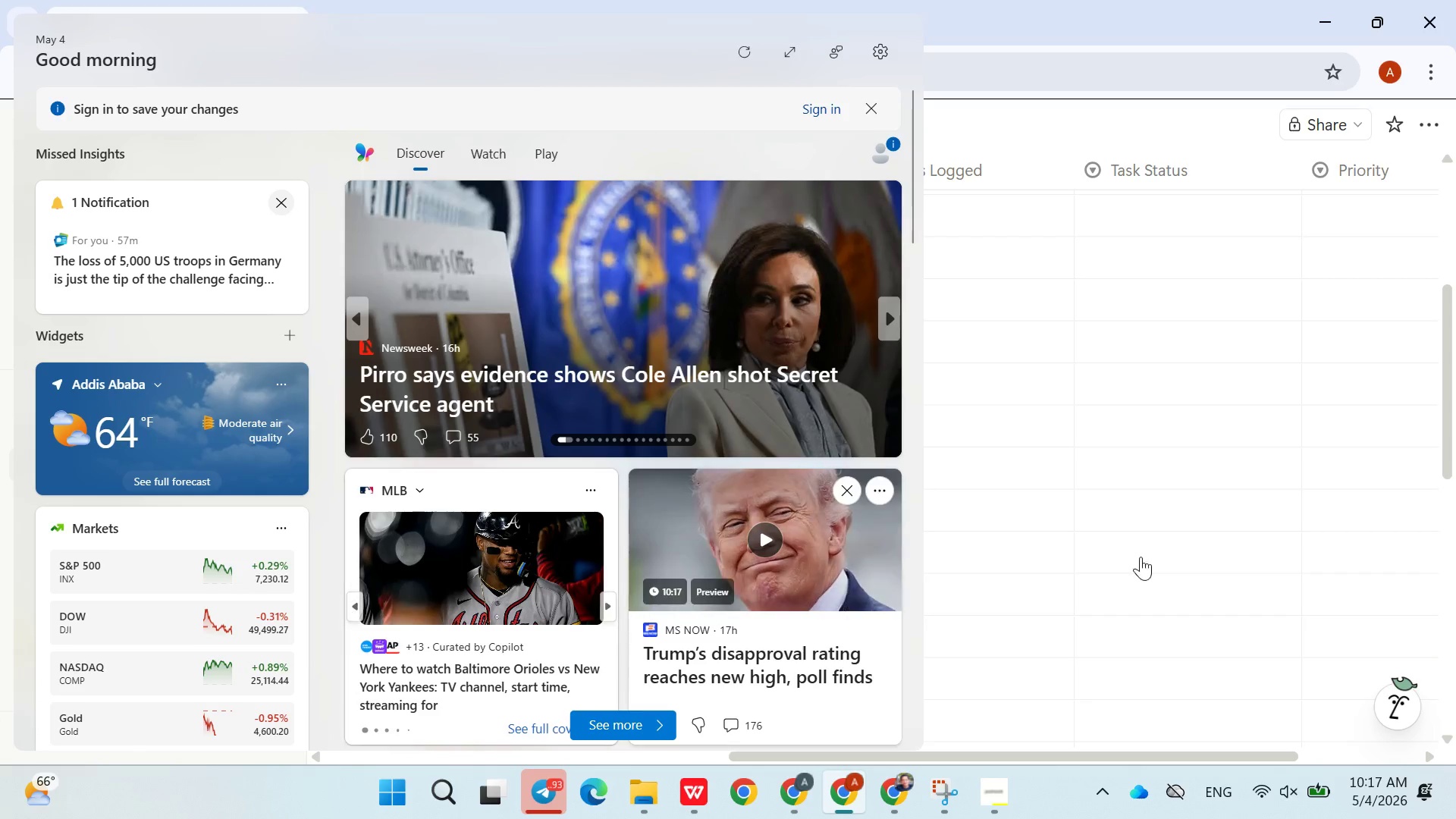 
left_click([1171, 545])
 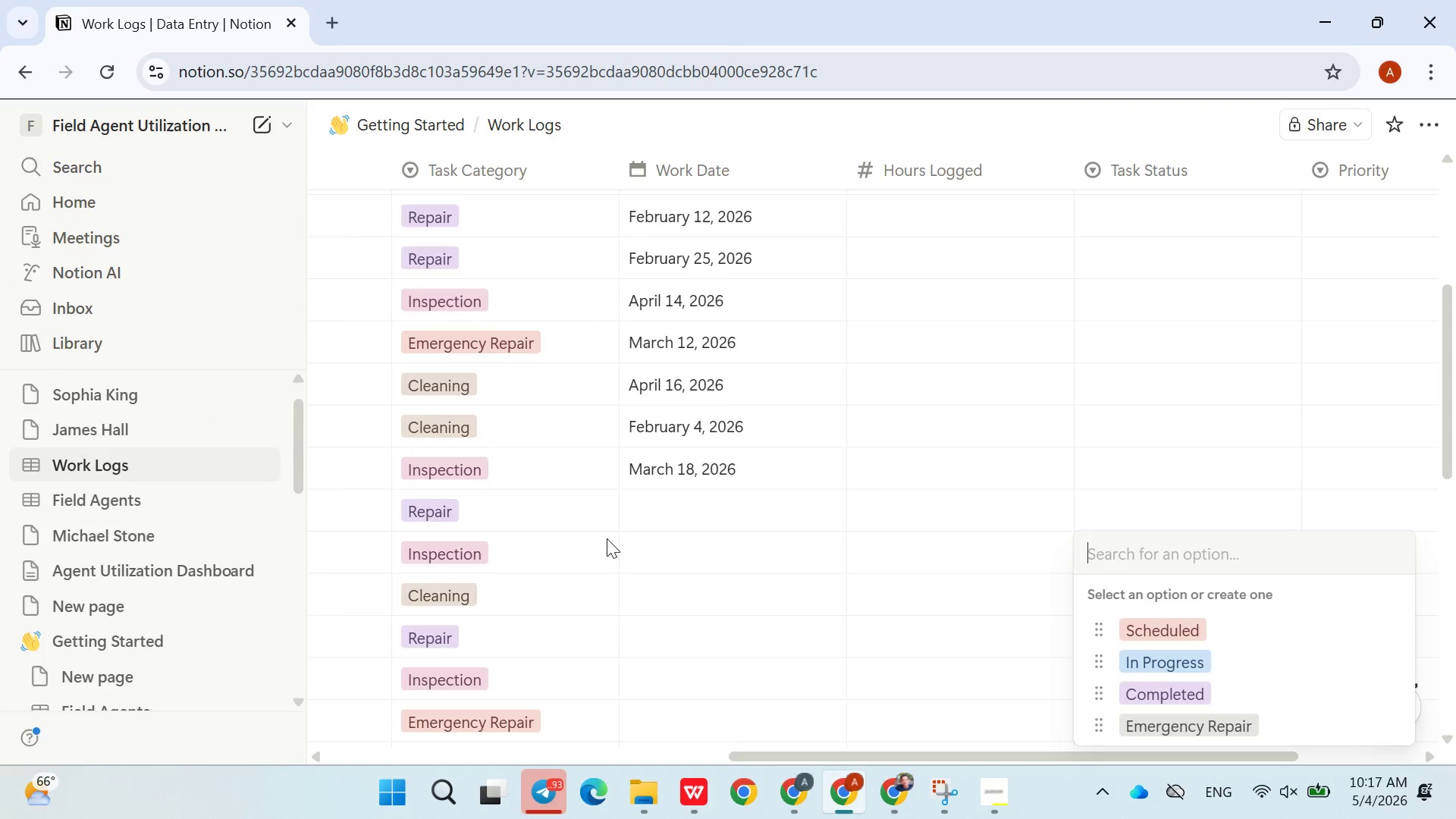 
left_click([657, 510])
 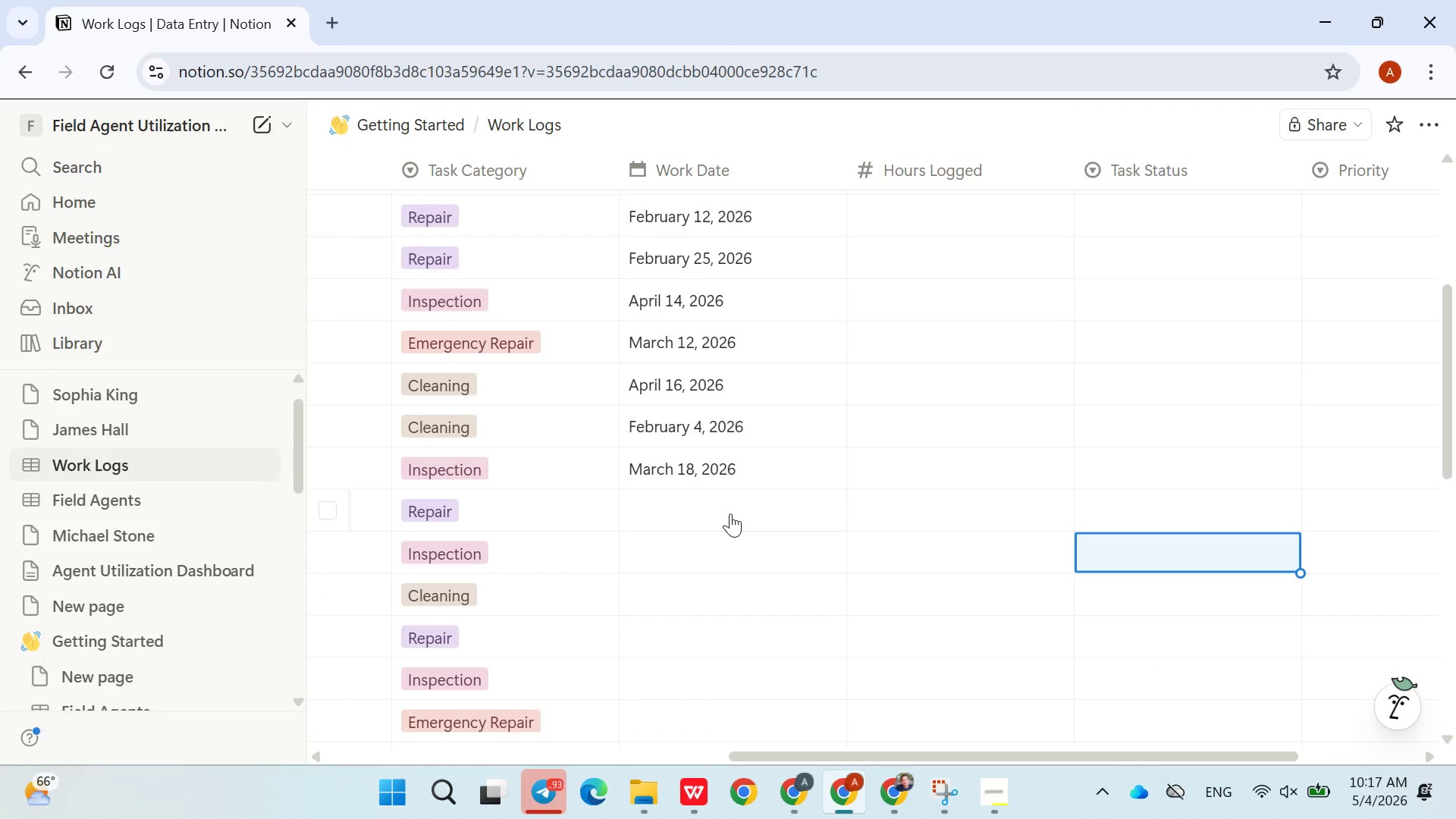 
scroll: coordinate [751, 515], scroll_direction: down, amount: 2.0
 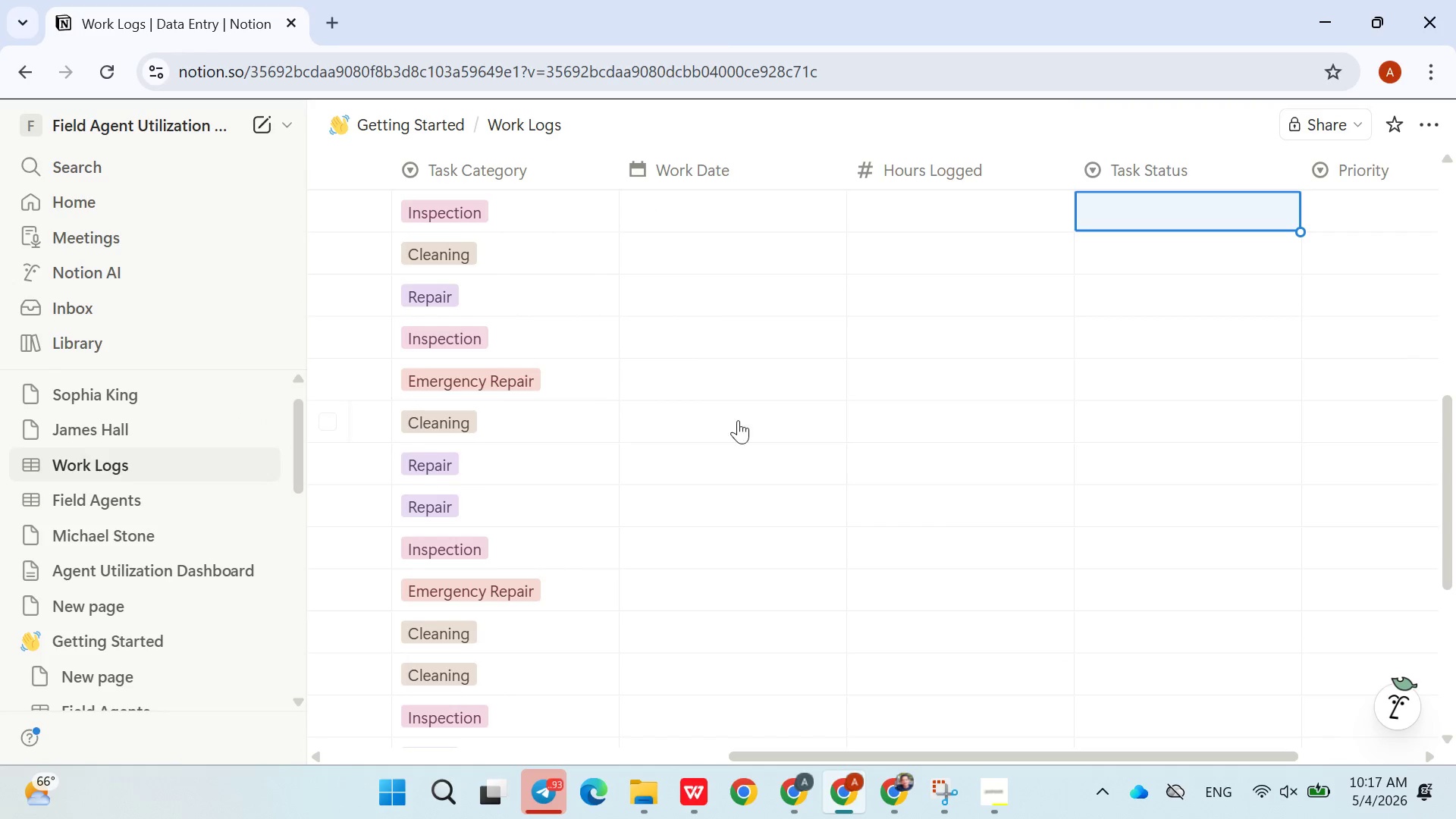 
scroll: coordinate [735, 426], scroll_direction: up, amount: 2.0
 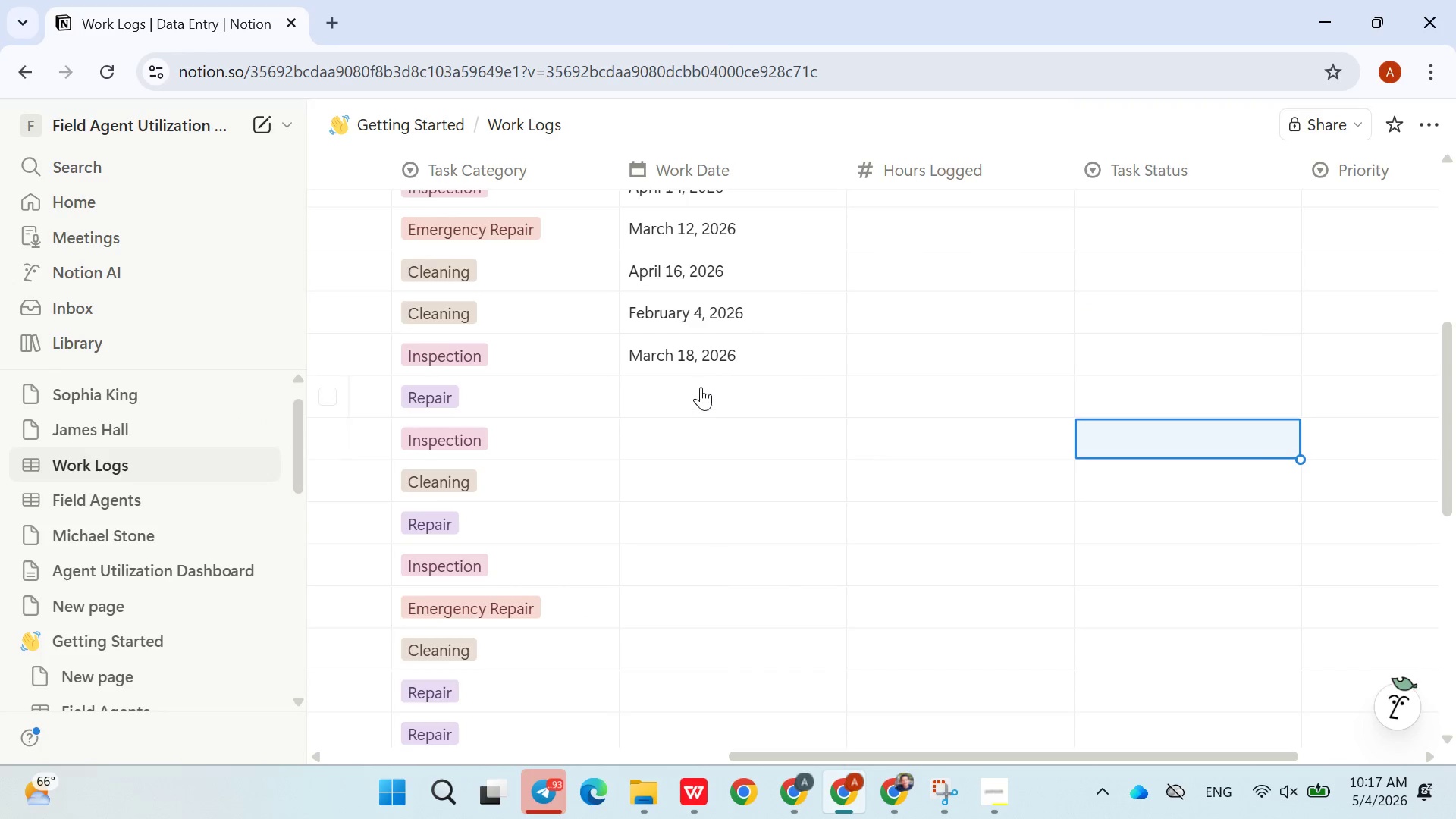 
left_click([701, 387])
 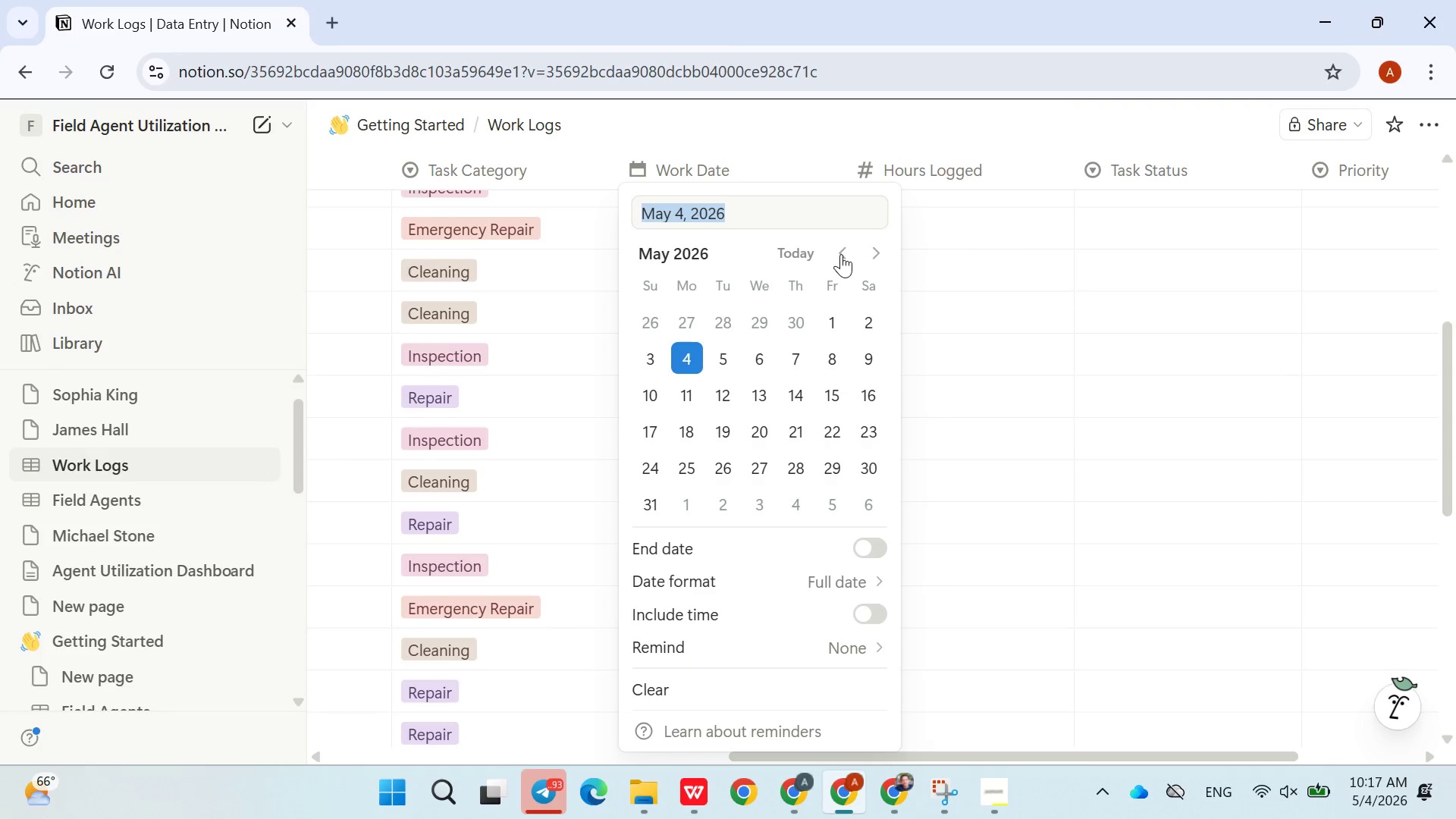 
double_click([841, 254])
 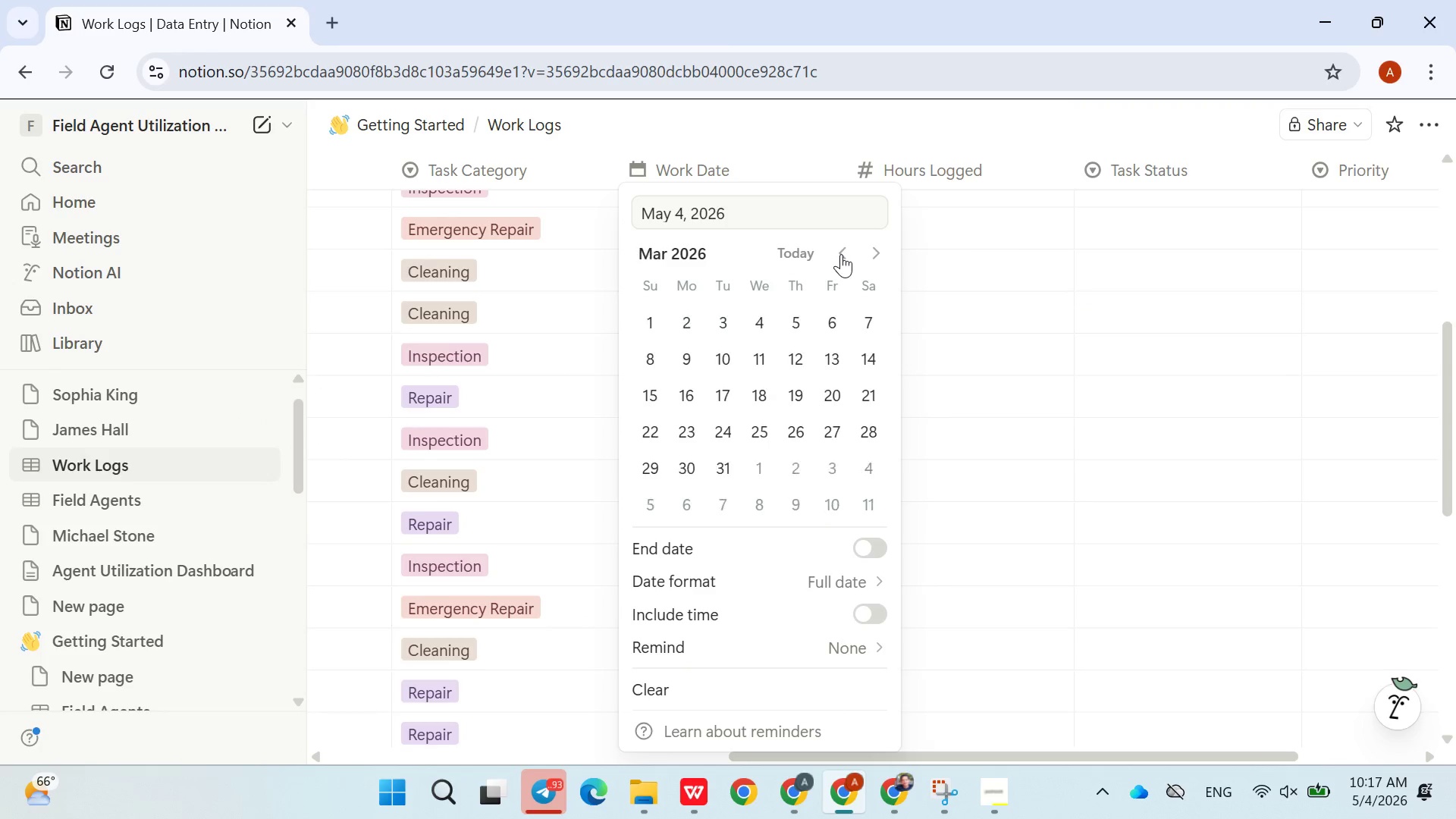 
triple_click([841, 254])
 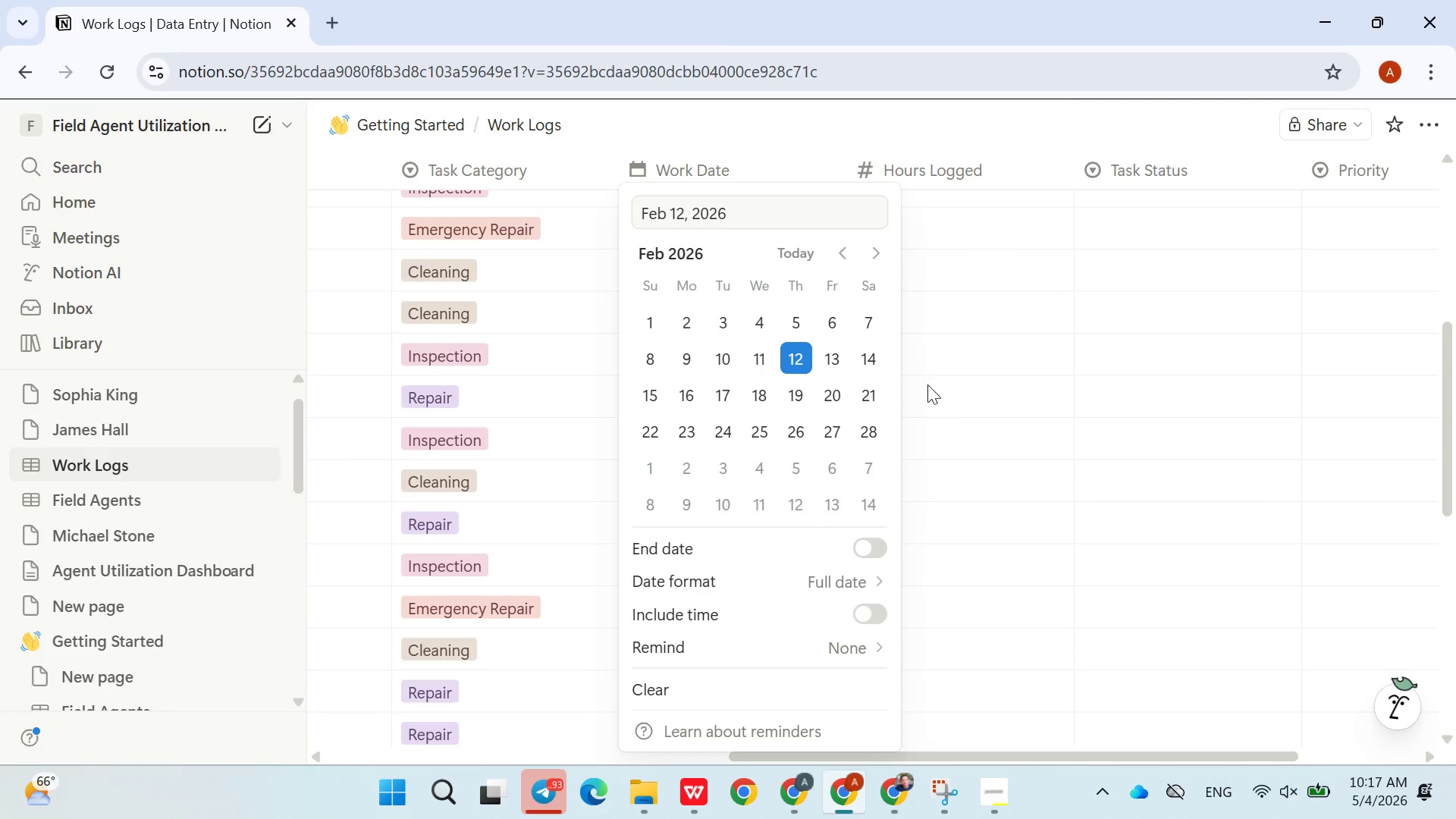 
double_click([974, 410])
 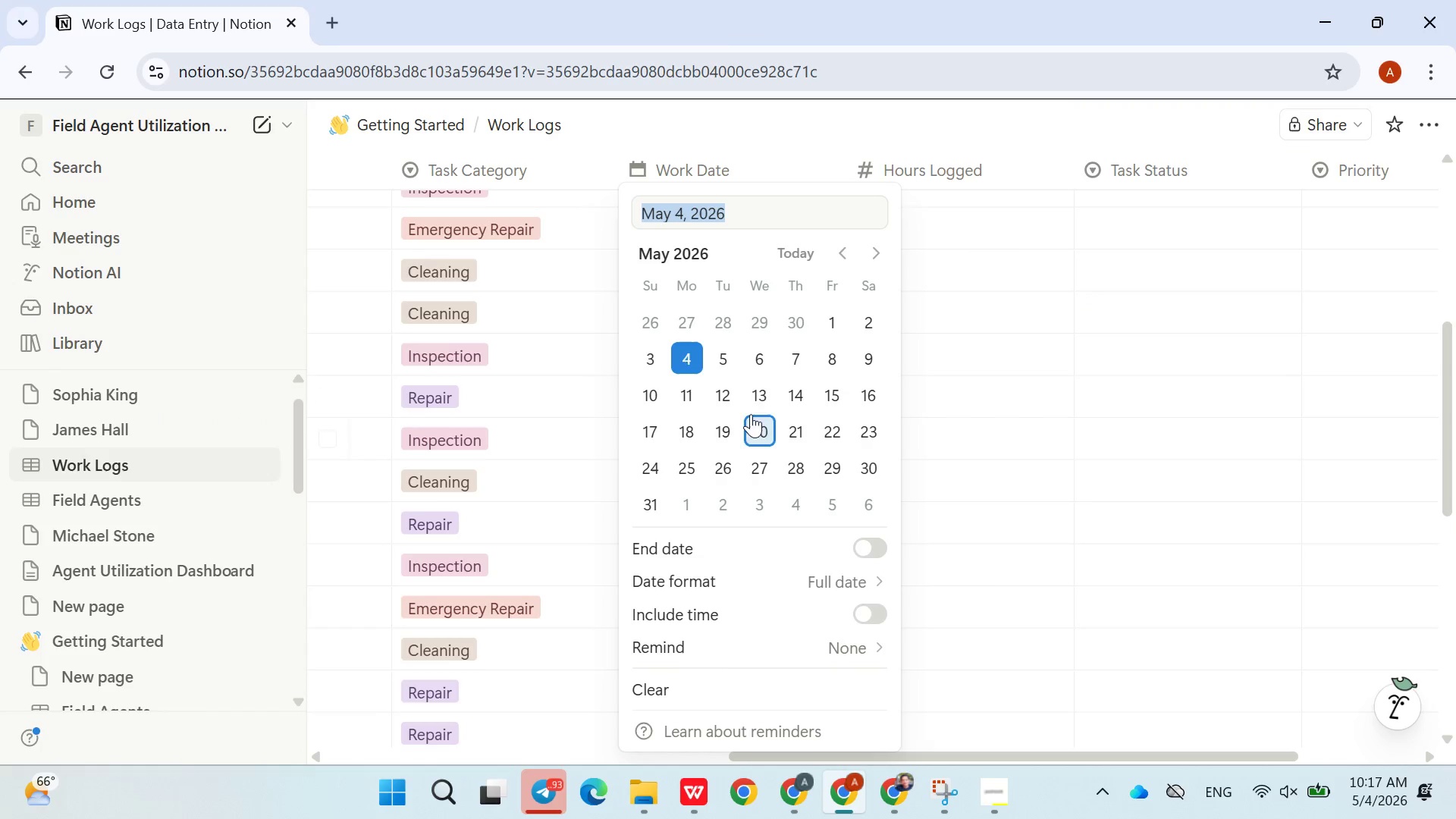 
double_click([752, 400])
 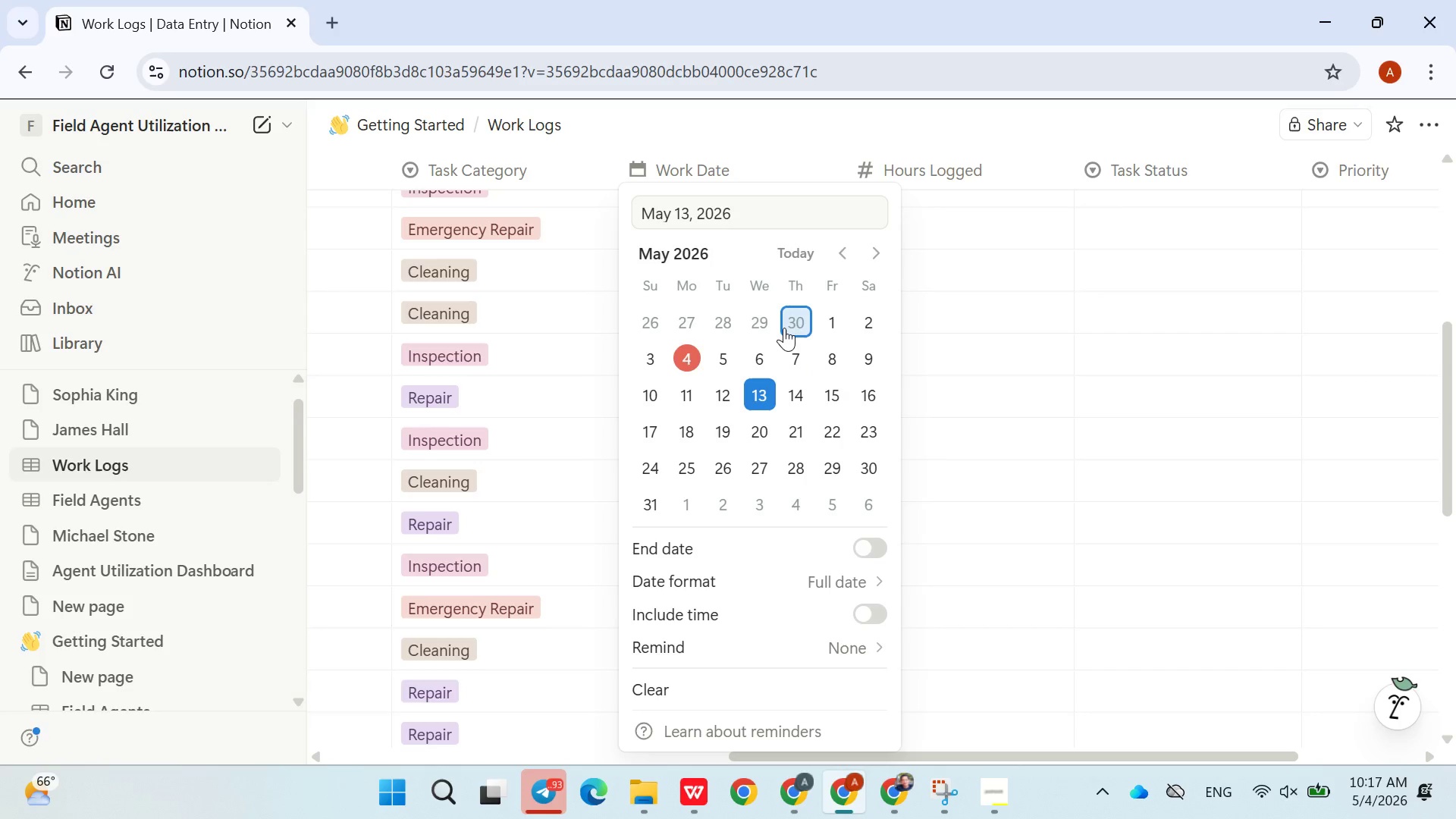 
left_click([784, 328])
 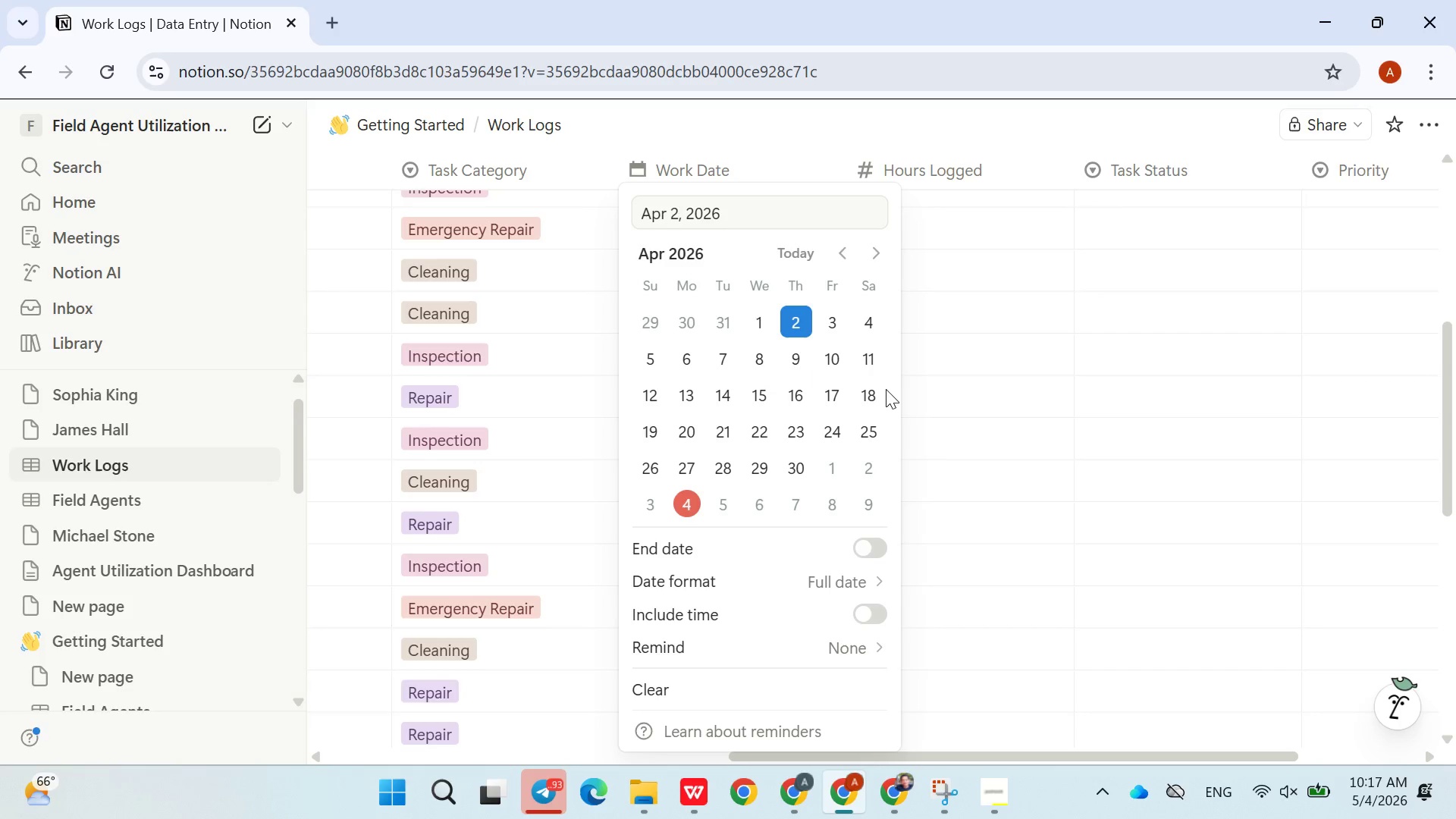 
double_click([886, 389])
 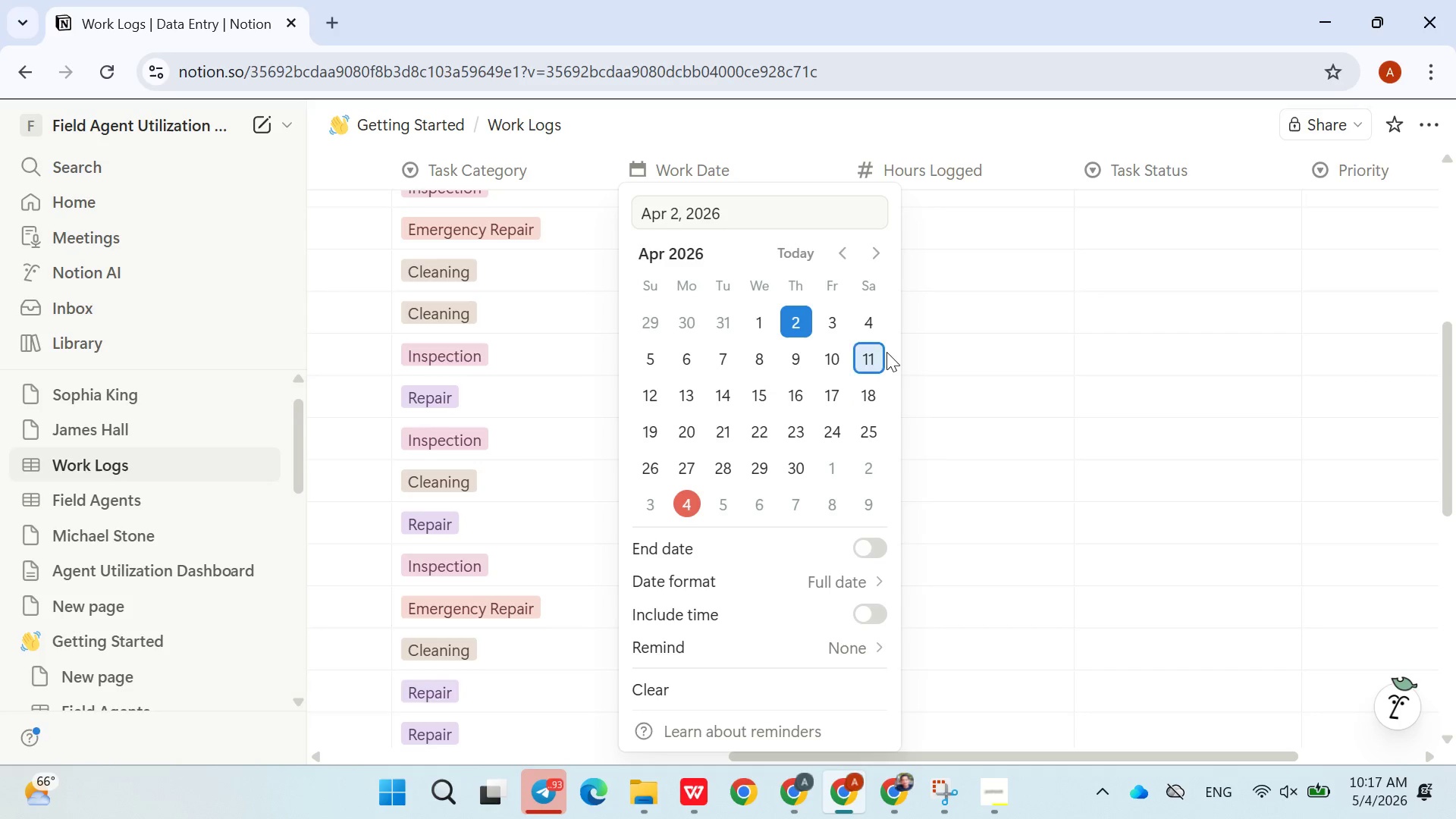 
left_click([956, 394])
 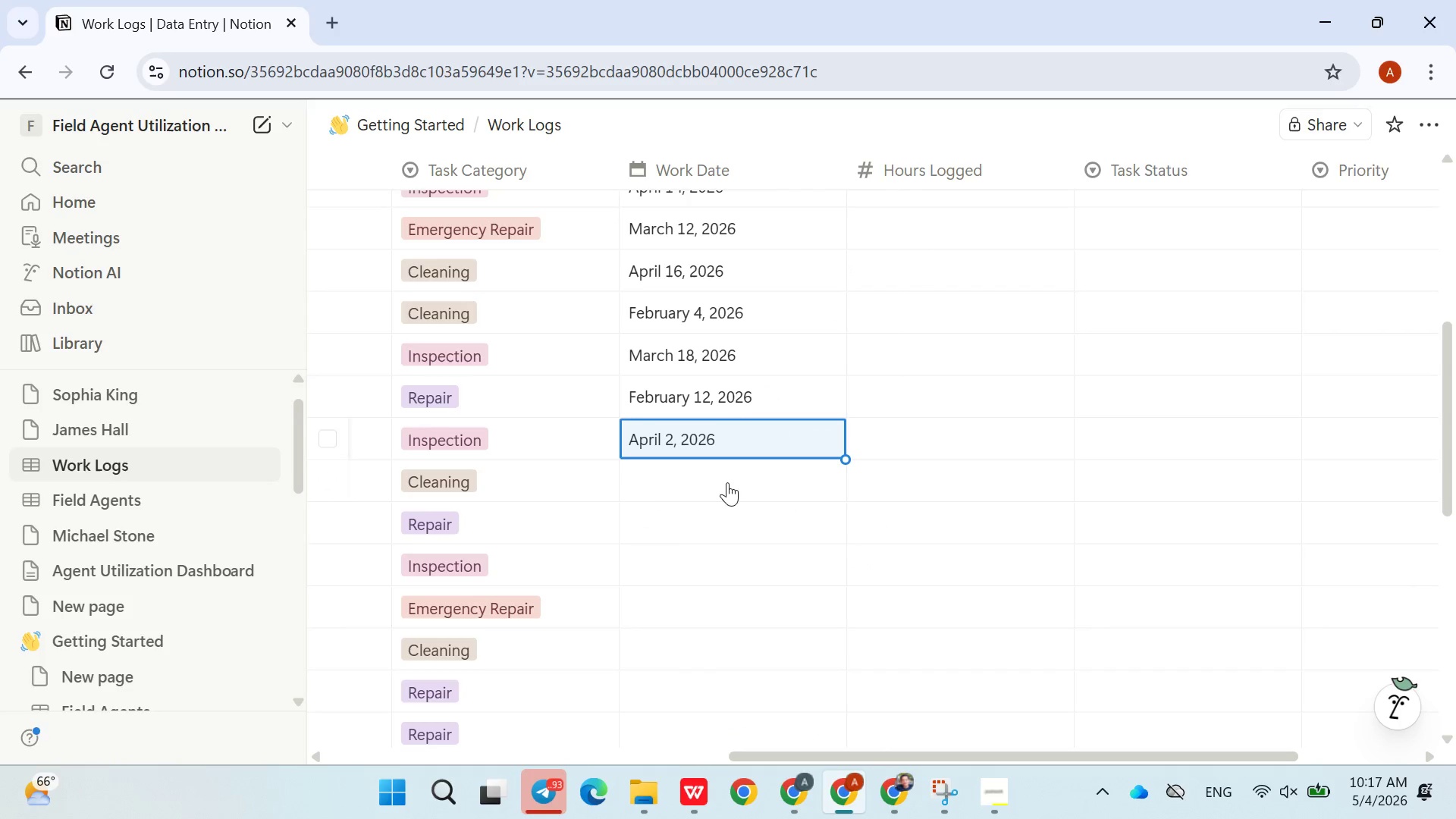 
left_click([726, 484])
 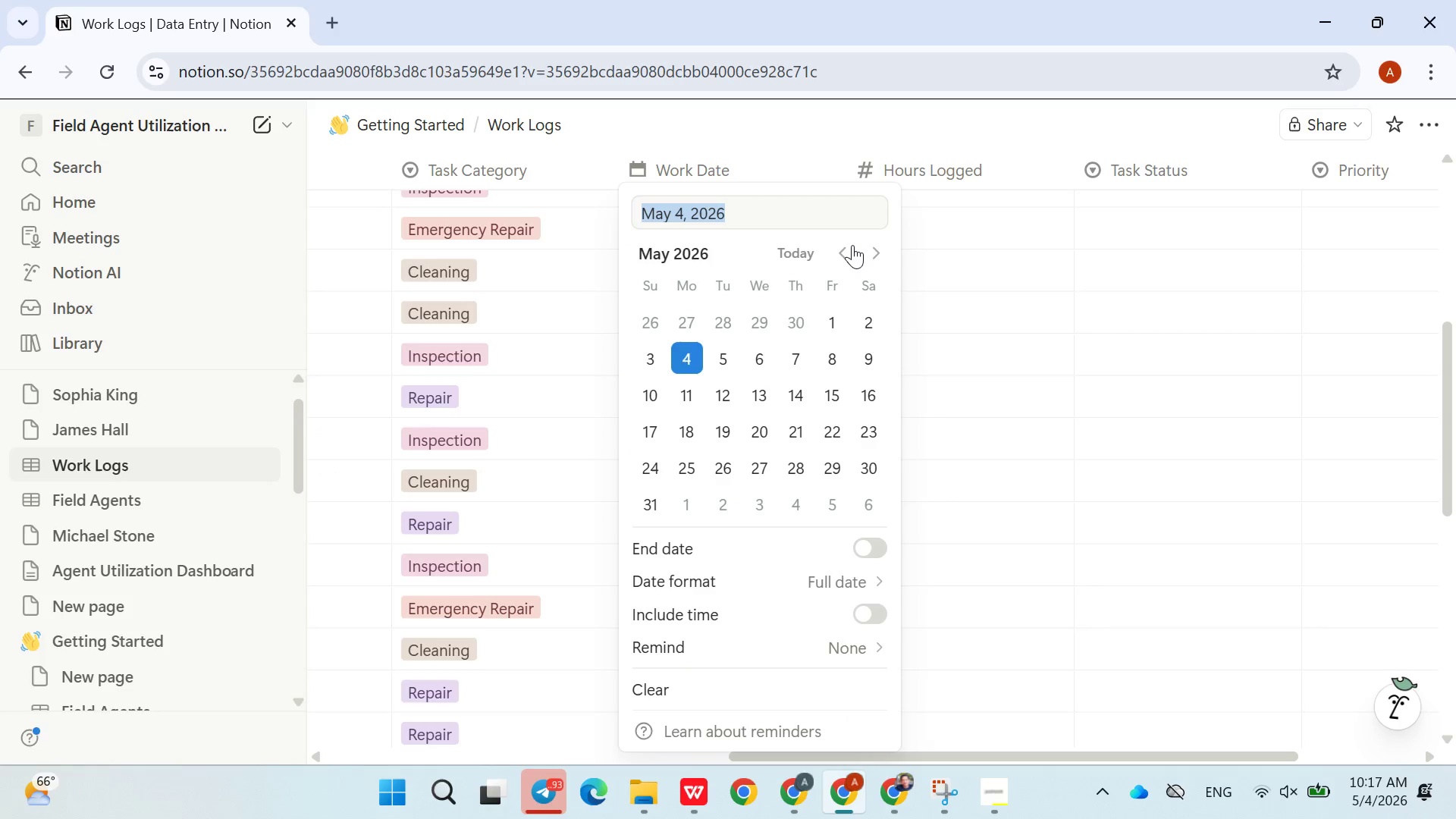 
double_click([852, 247])
 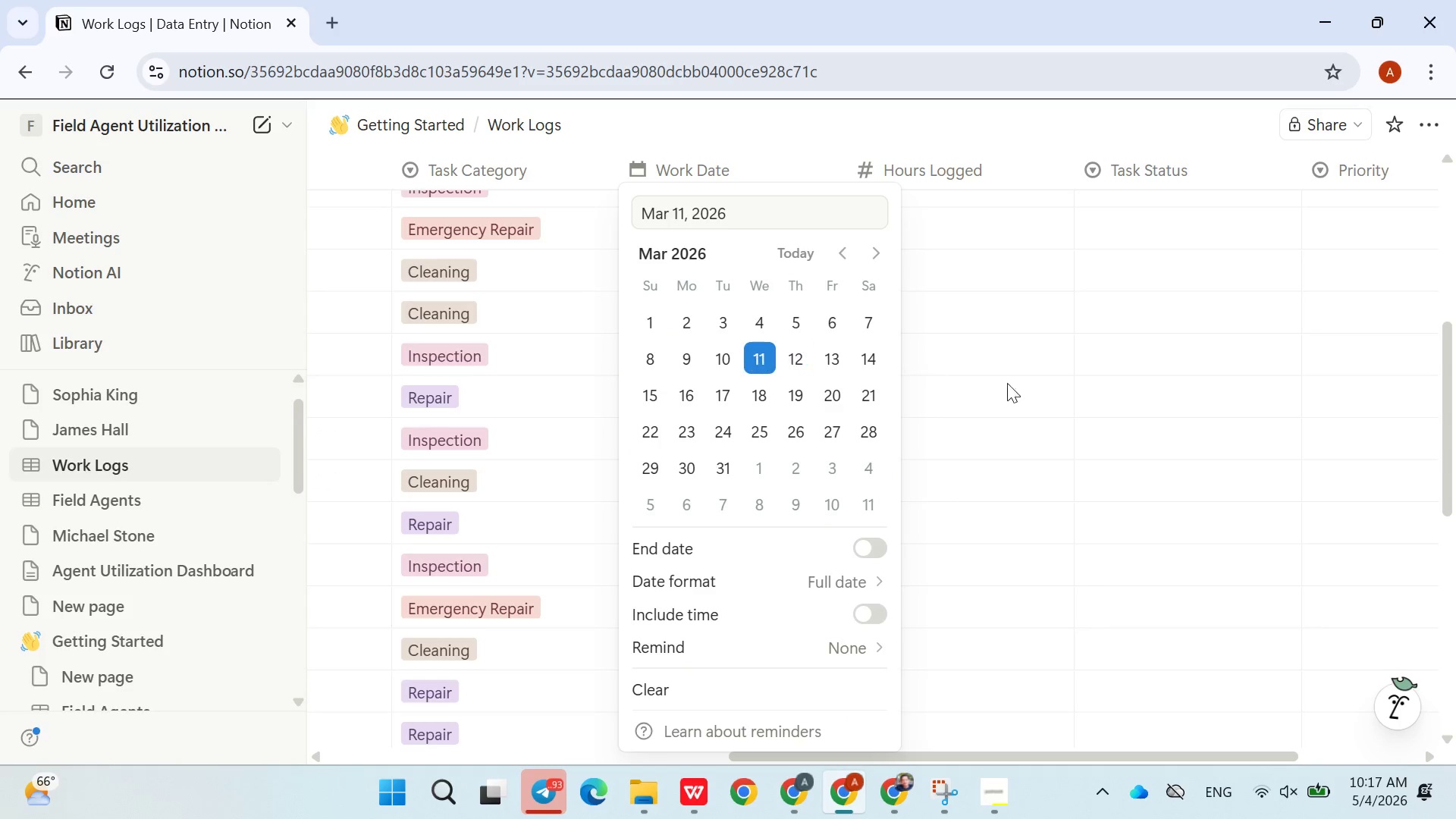 
double_click([1013, 388])
 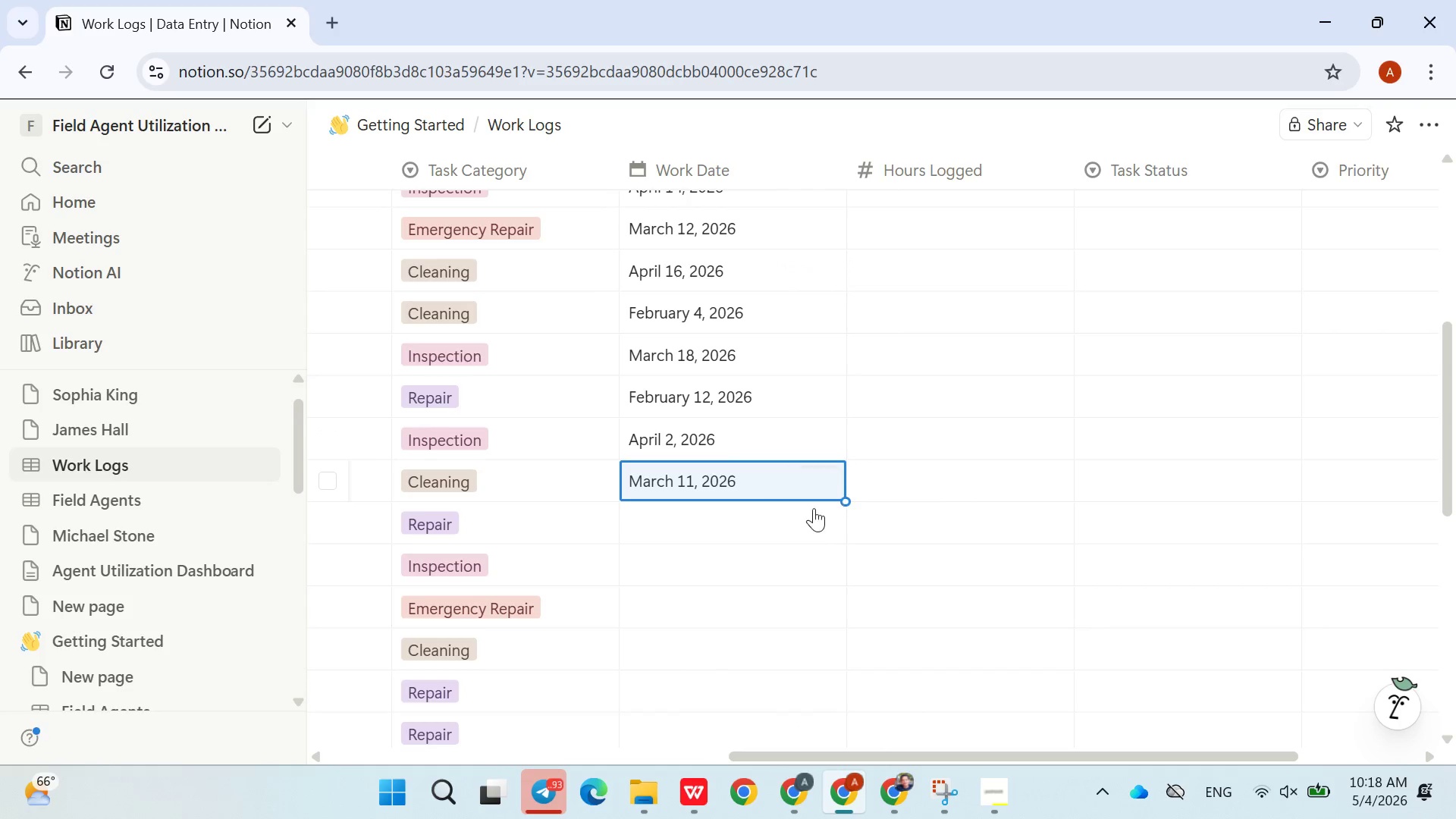 
left_click([786, 513])
 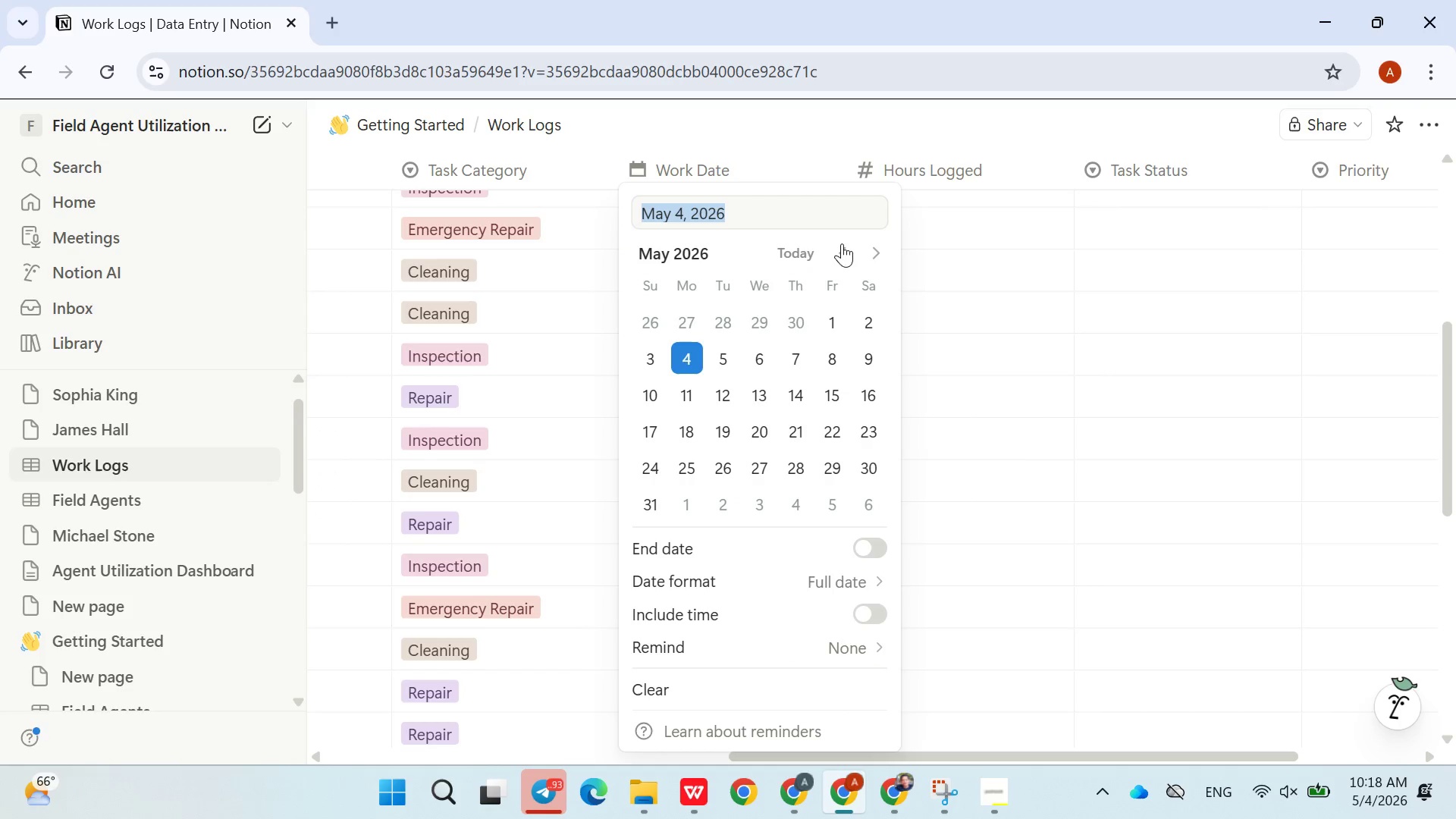 
left_click([842, 253])
 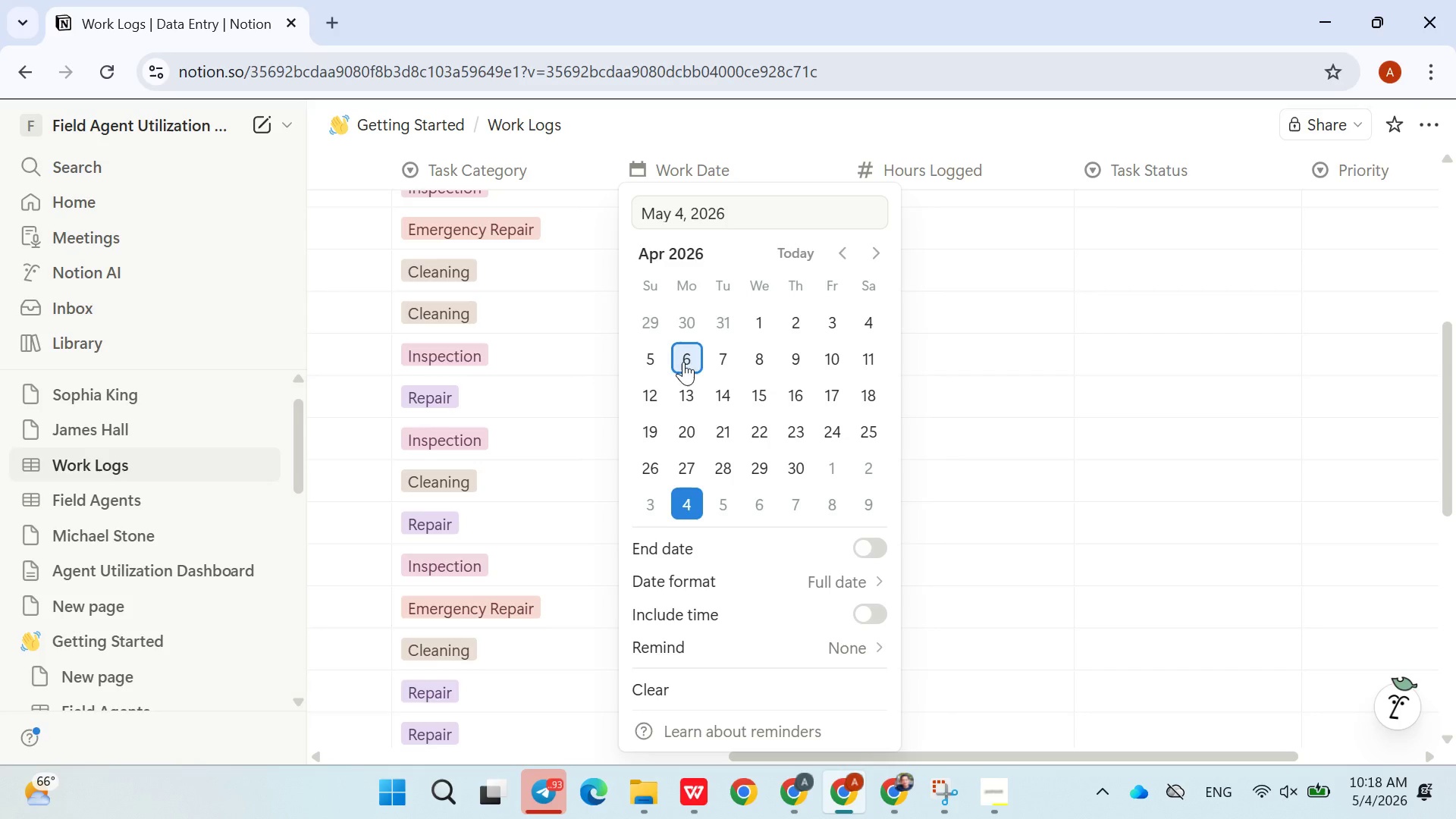 
left_click([672, 358])
 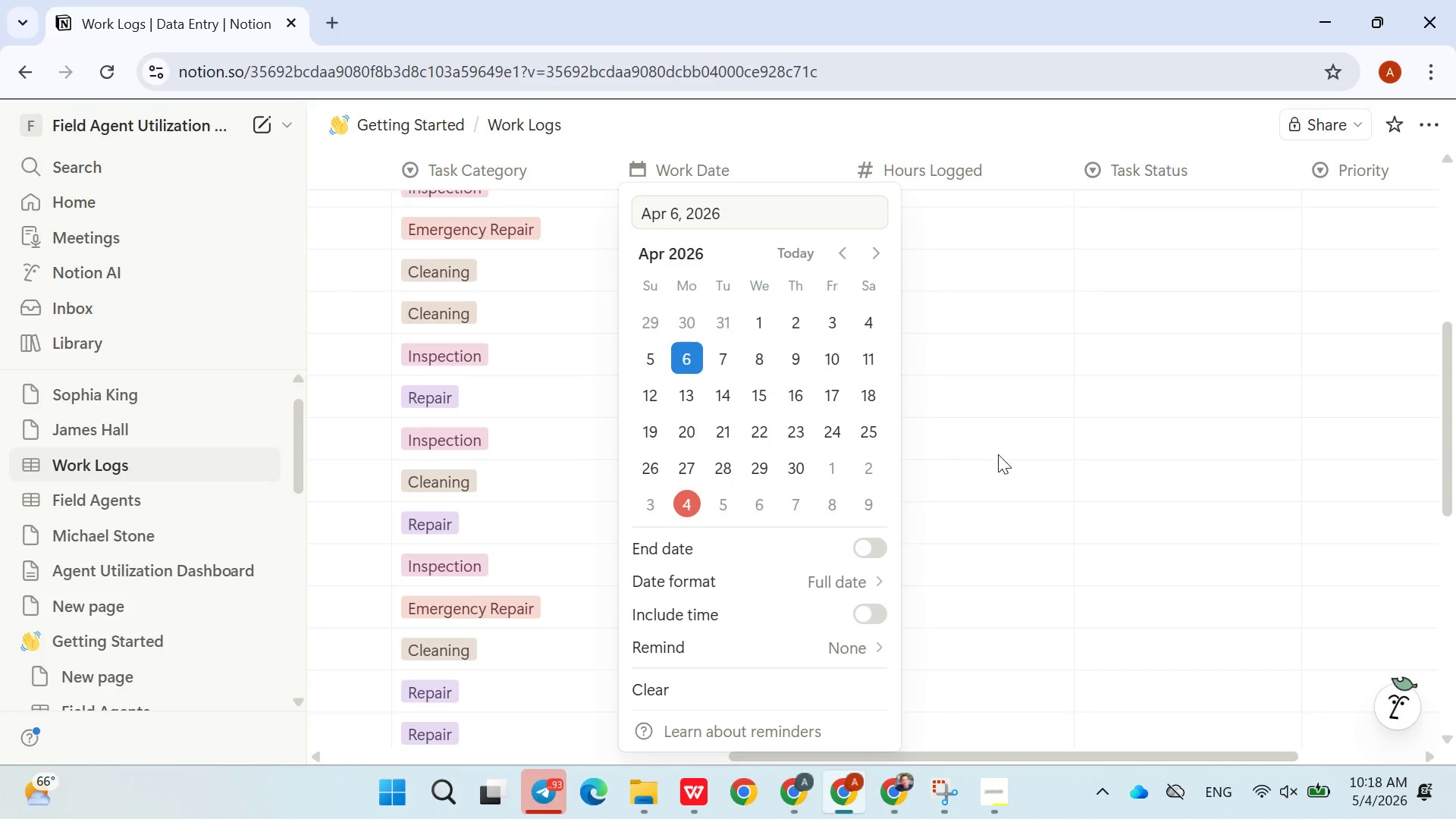 
left_click([999, 454])
 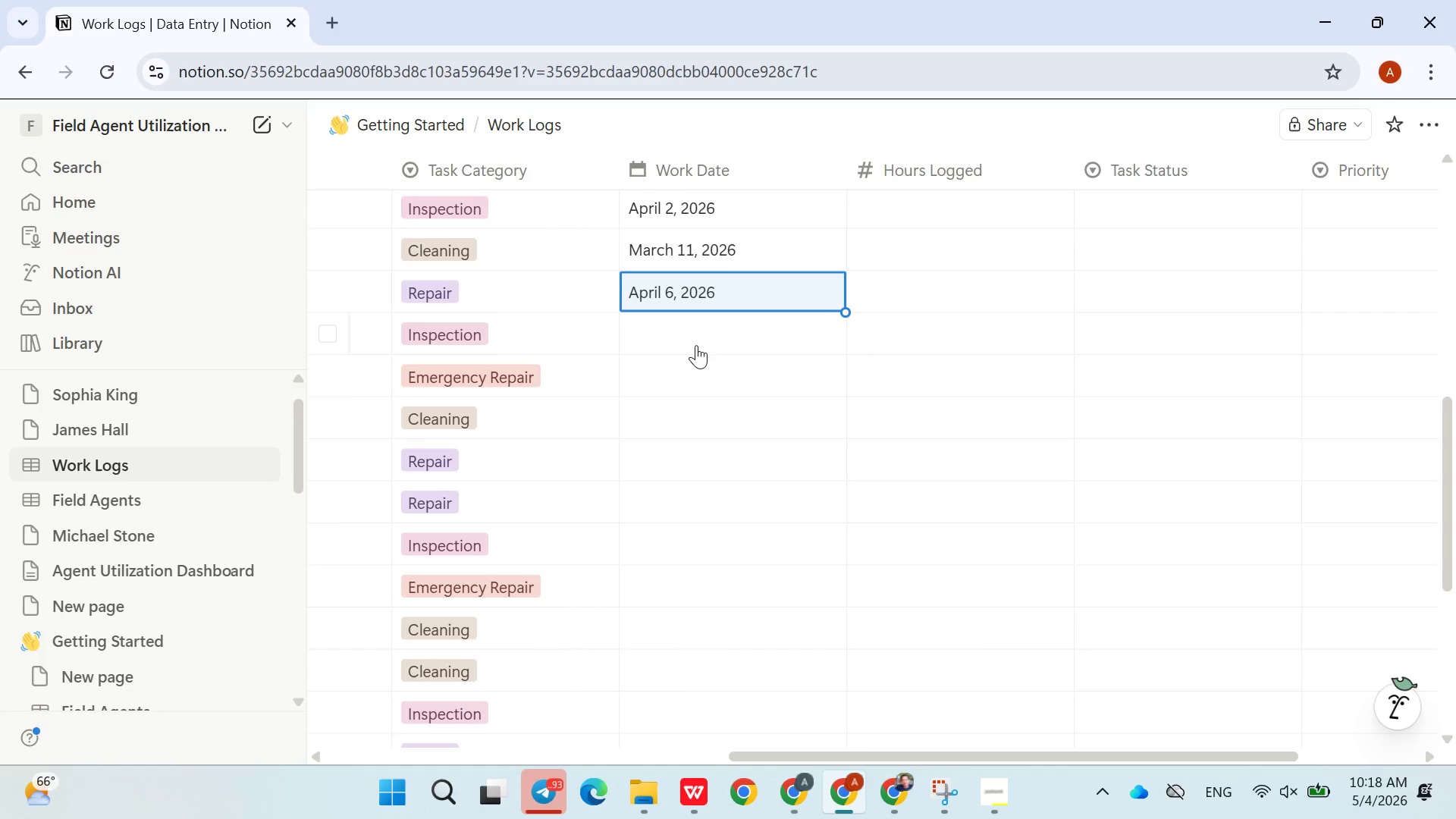 
left_click([696, 347])
 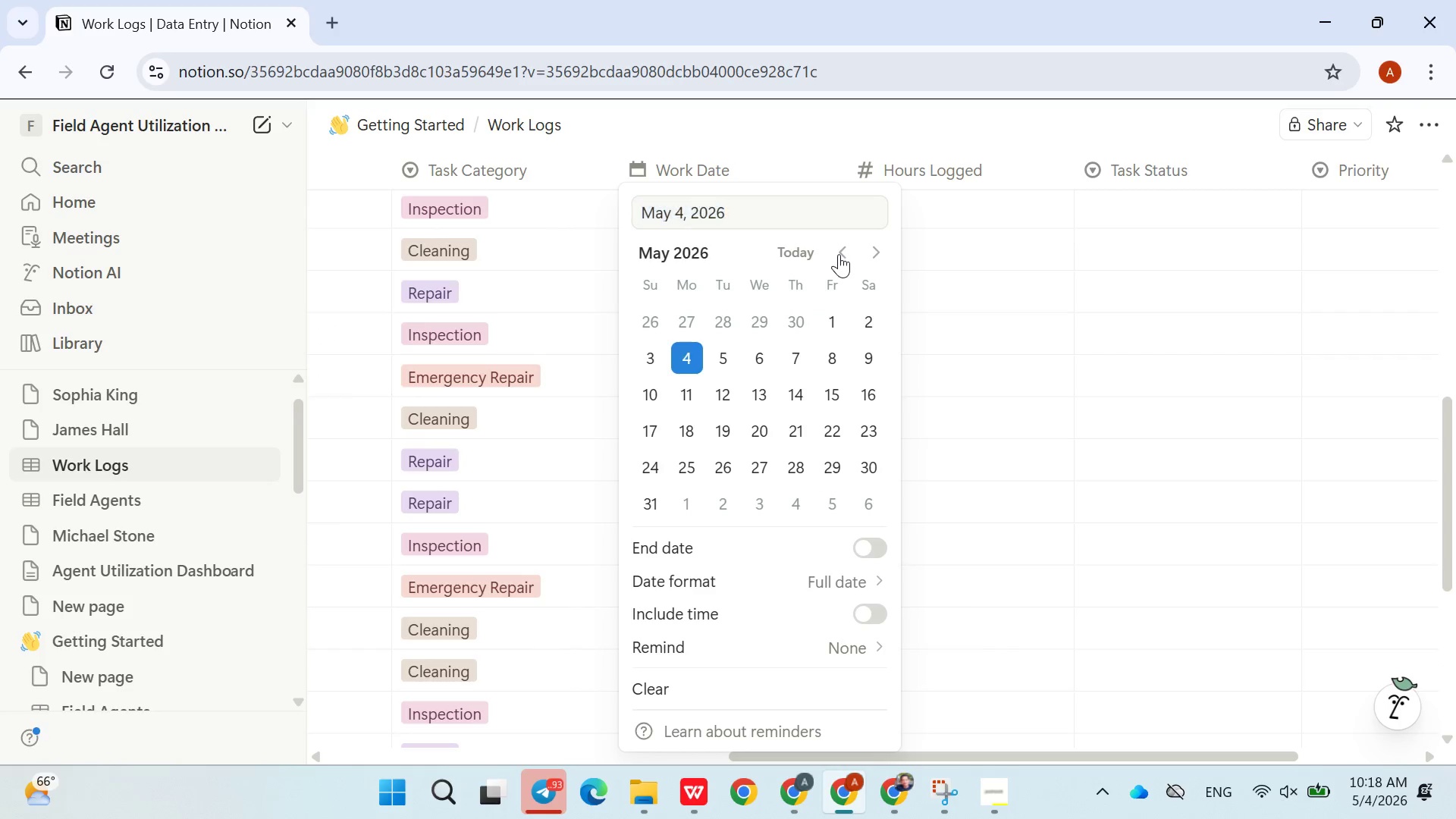 
double_click([839, 254])
 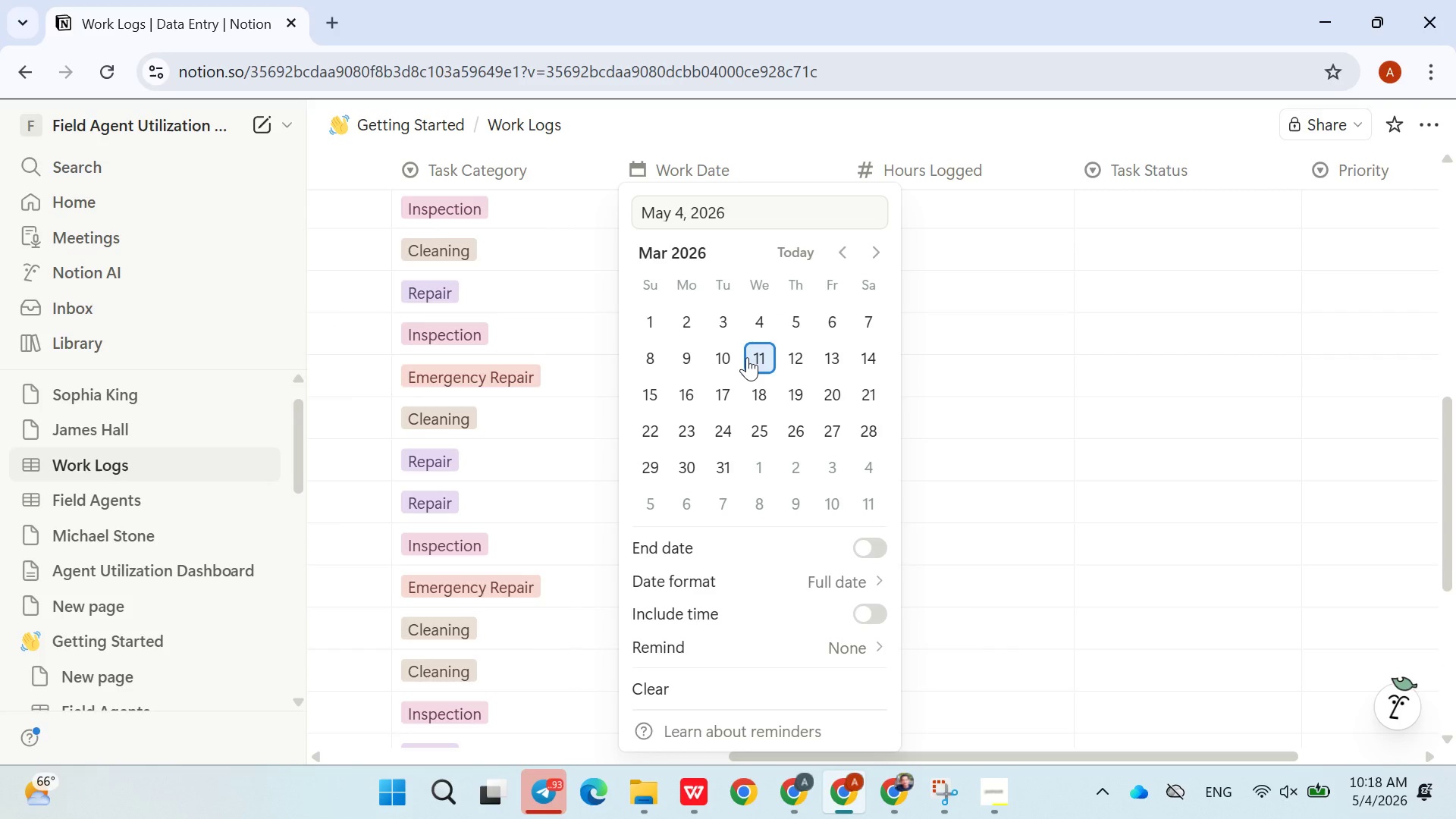 
left_click([747, 357])
 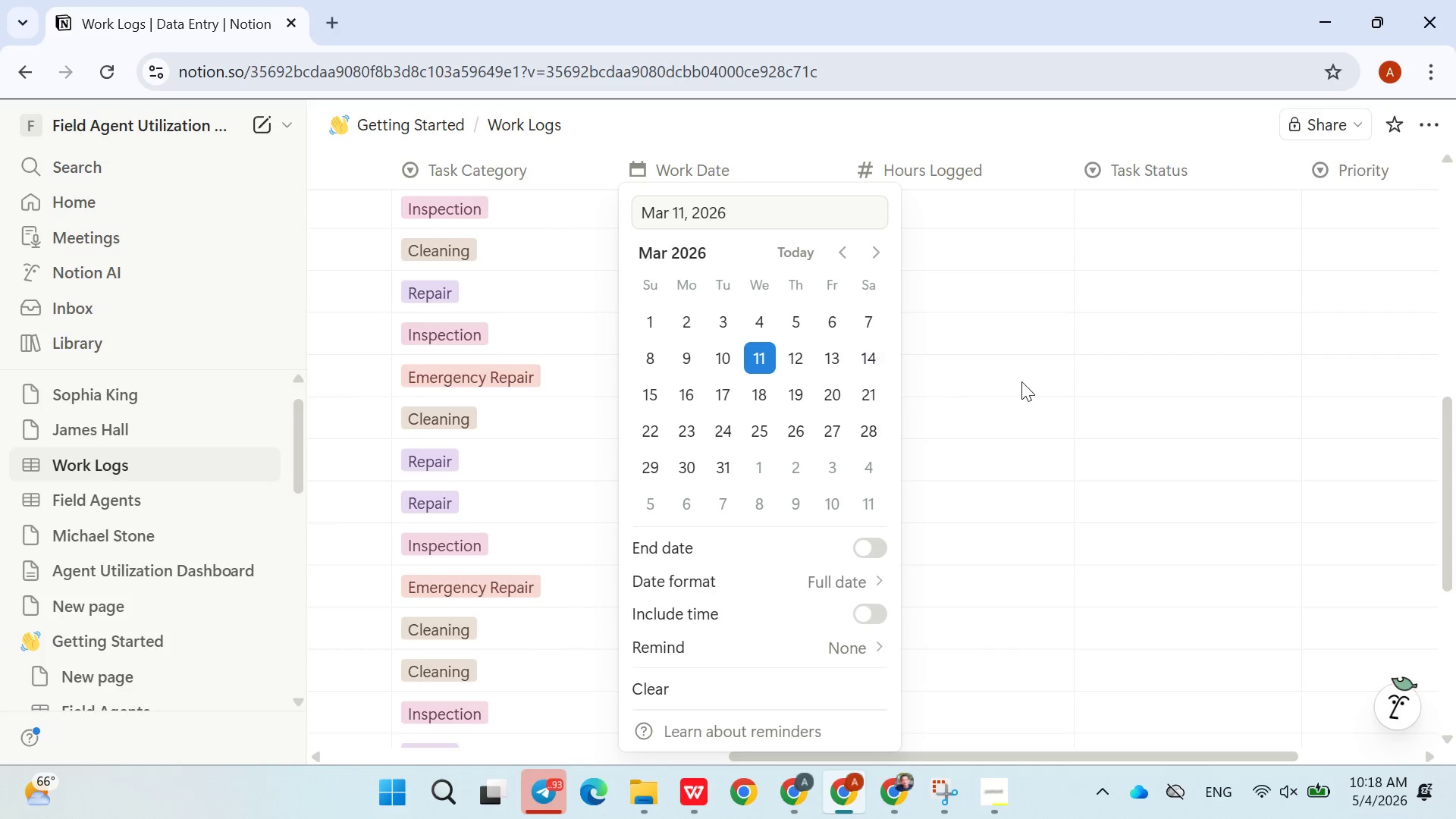 
left_click([1022, 384])
 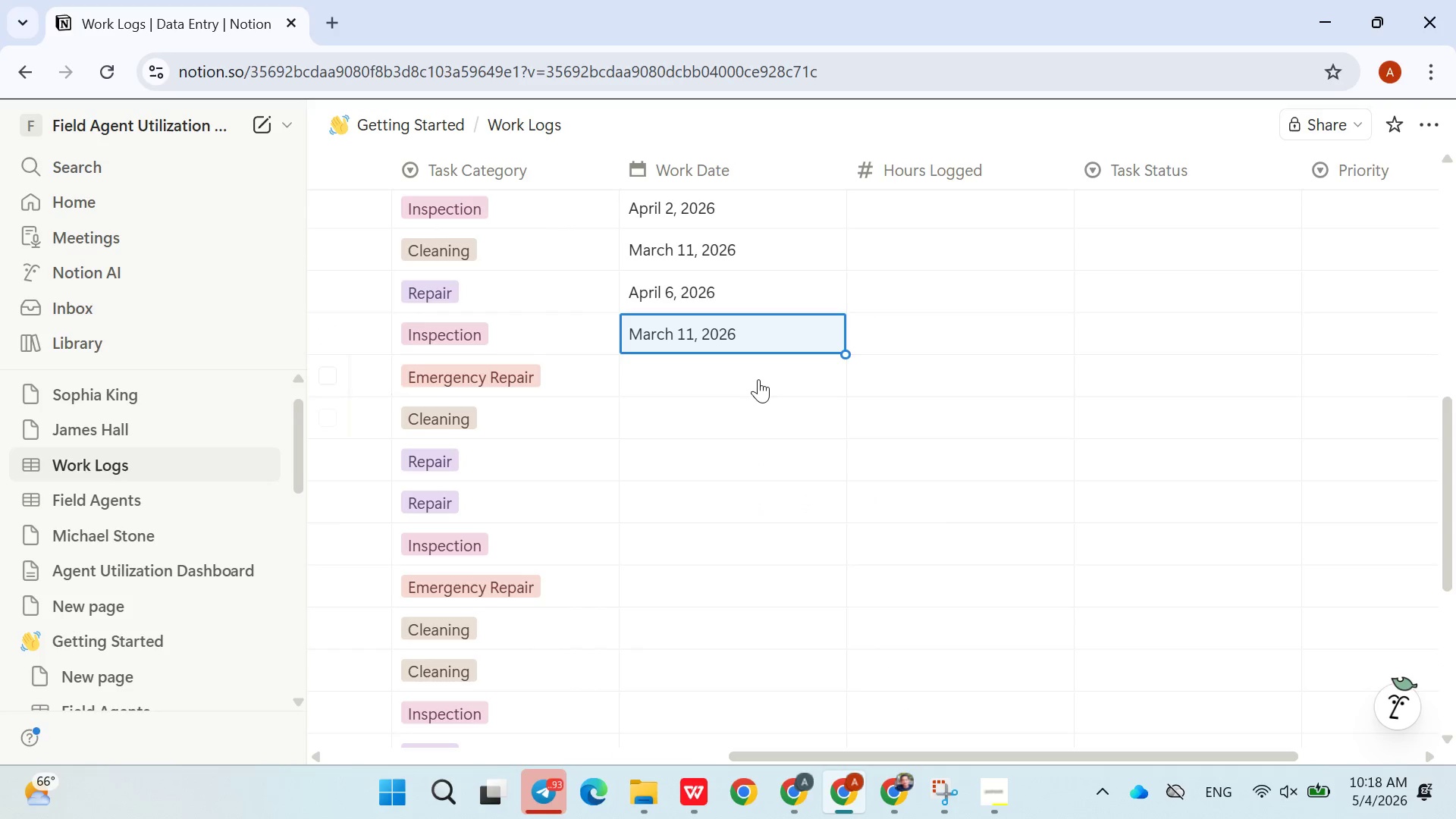 
left_click([758, 379])
 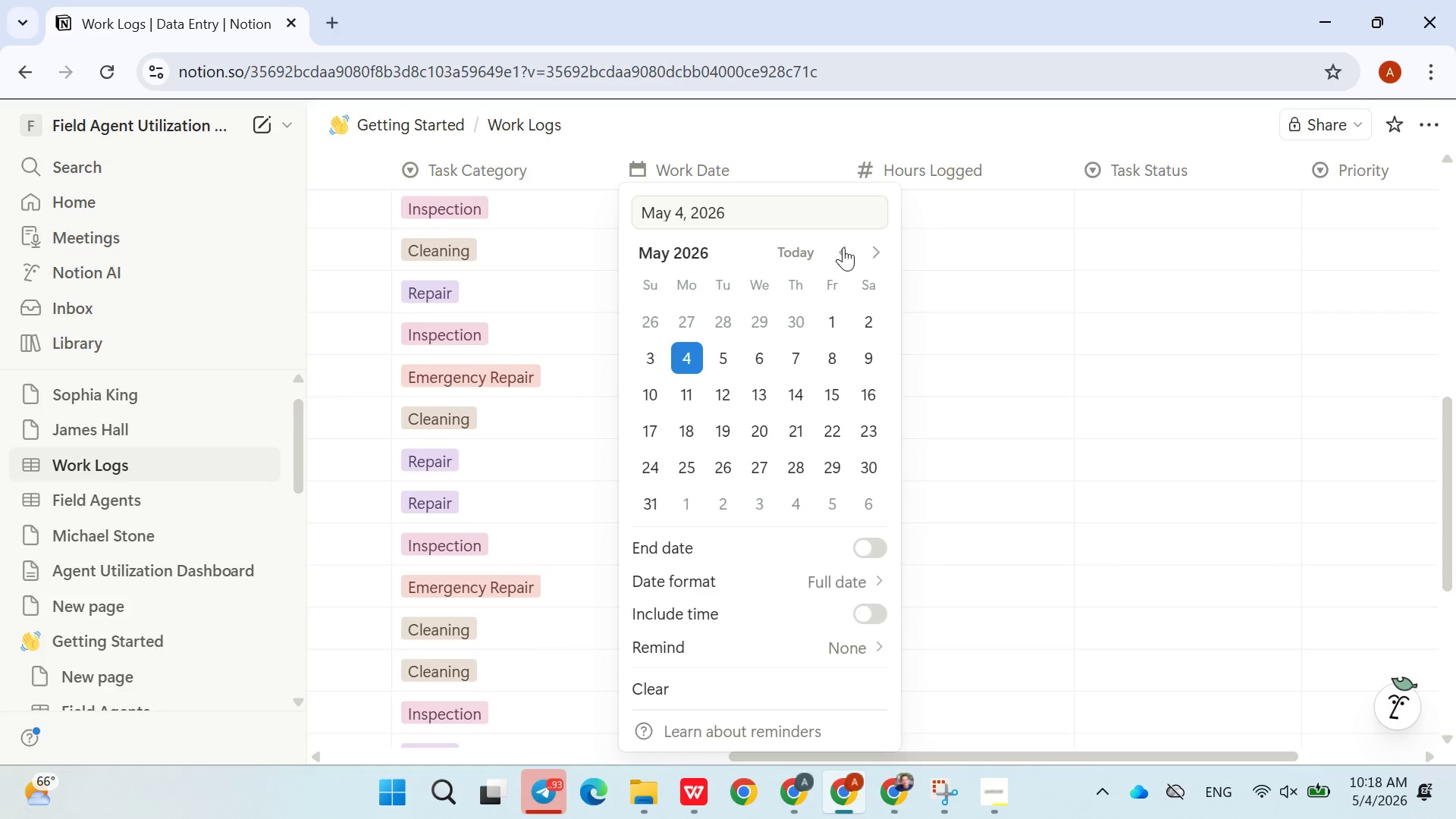 
double_click([843, 247])
 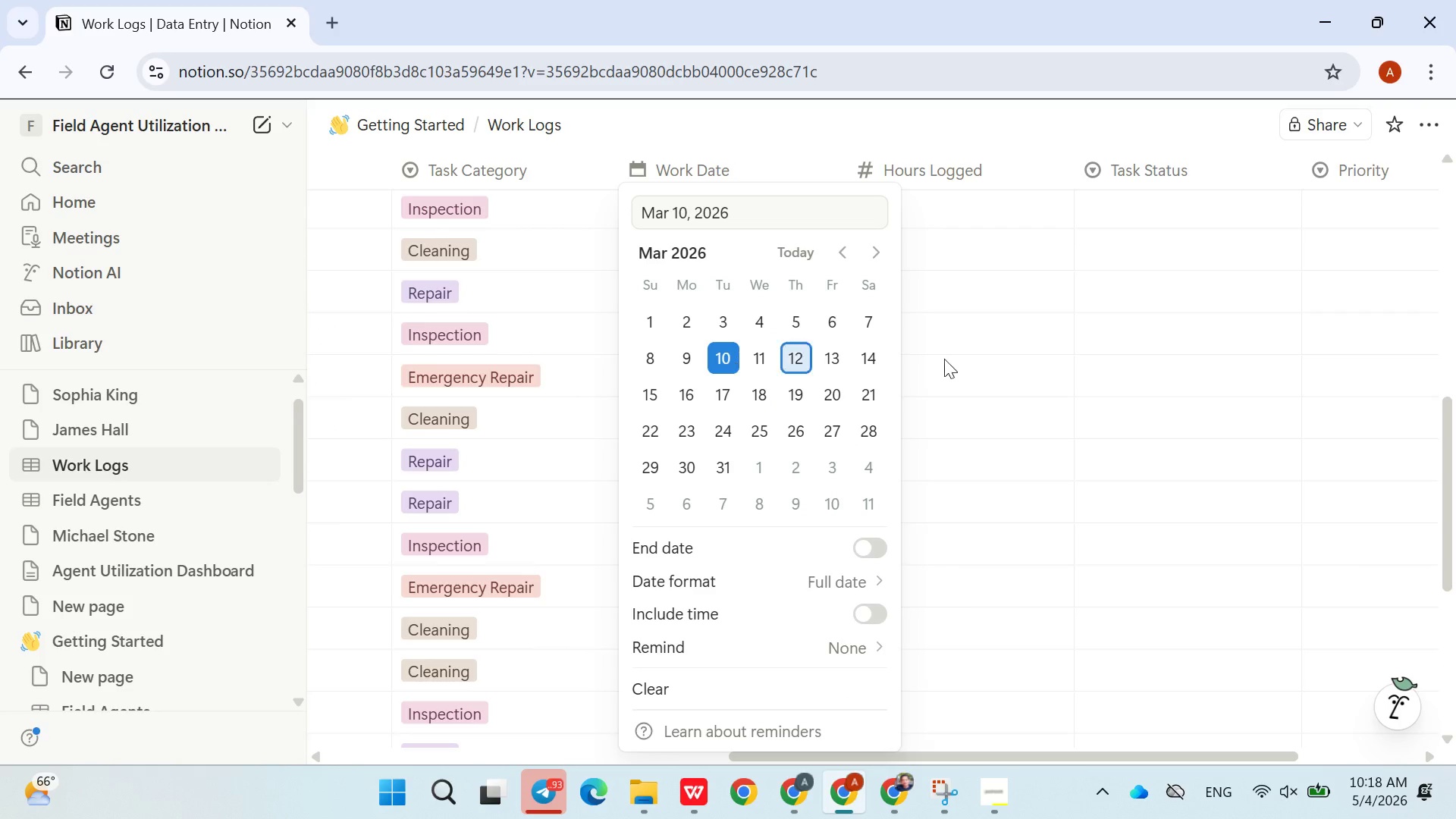 
double_click([1010, 391])
 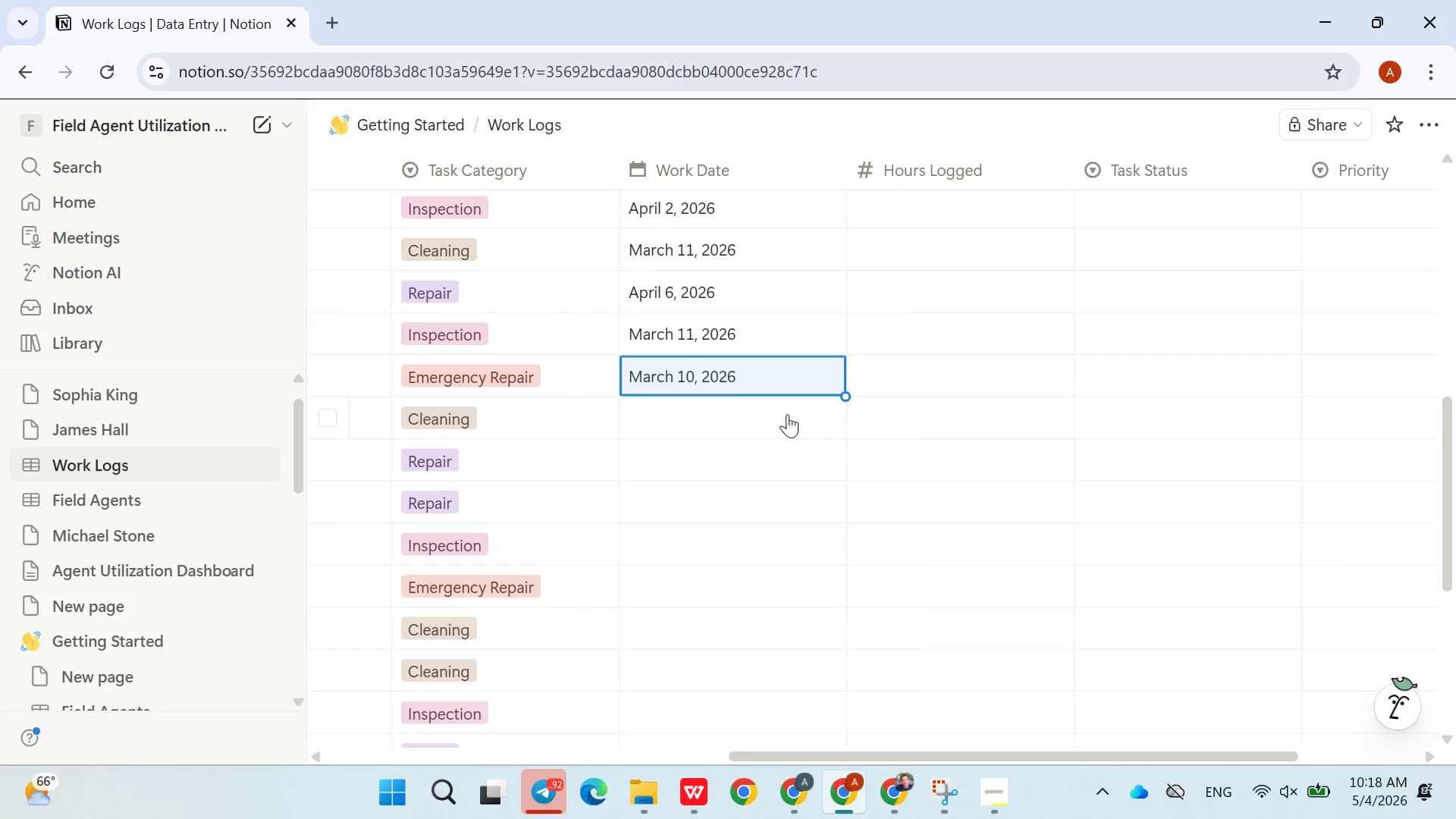 
left_click([787, 414])
 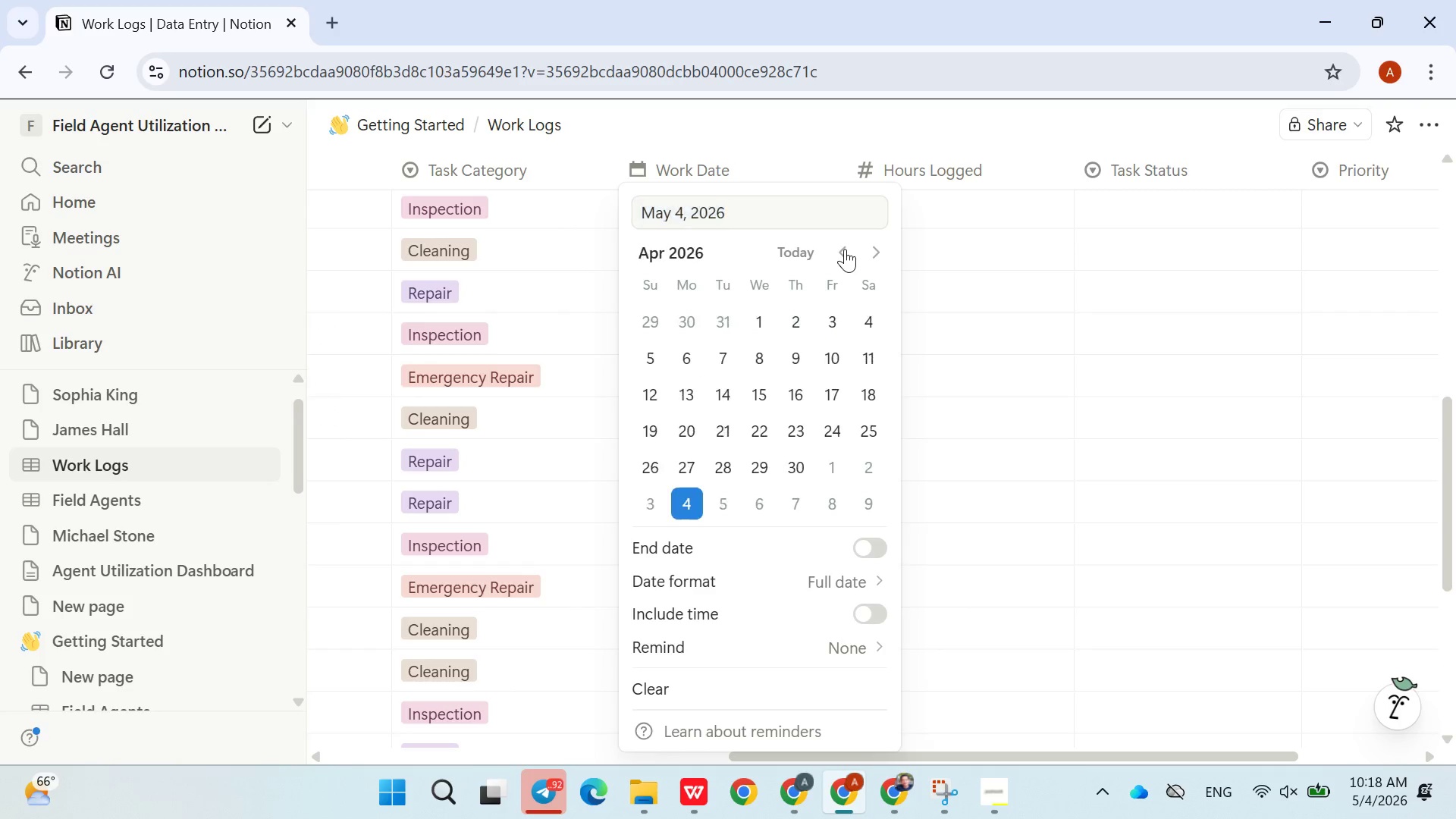 
double_click([845, 249])
 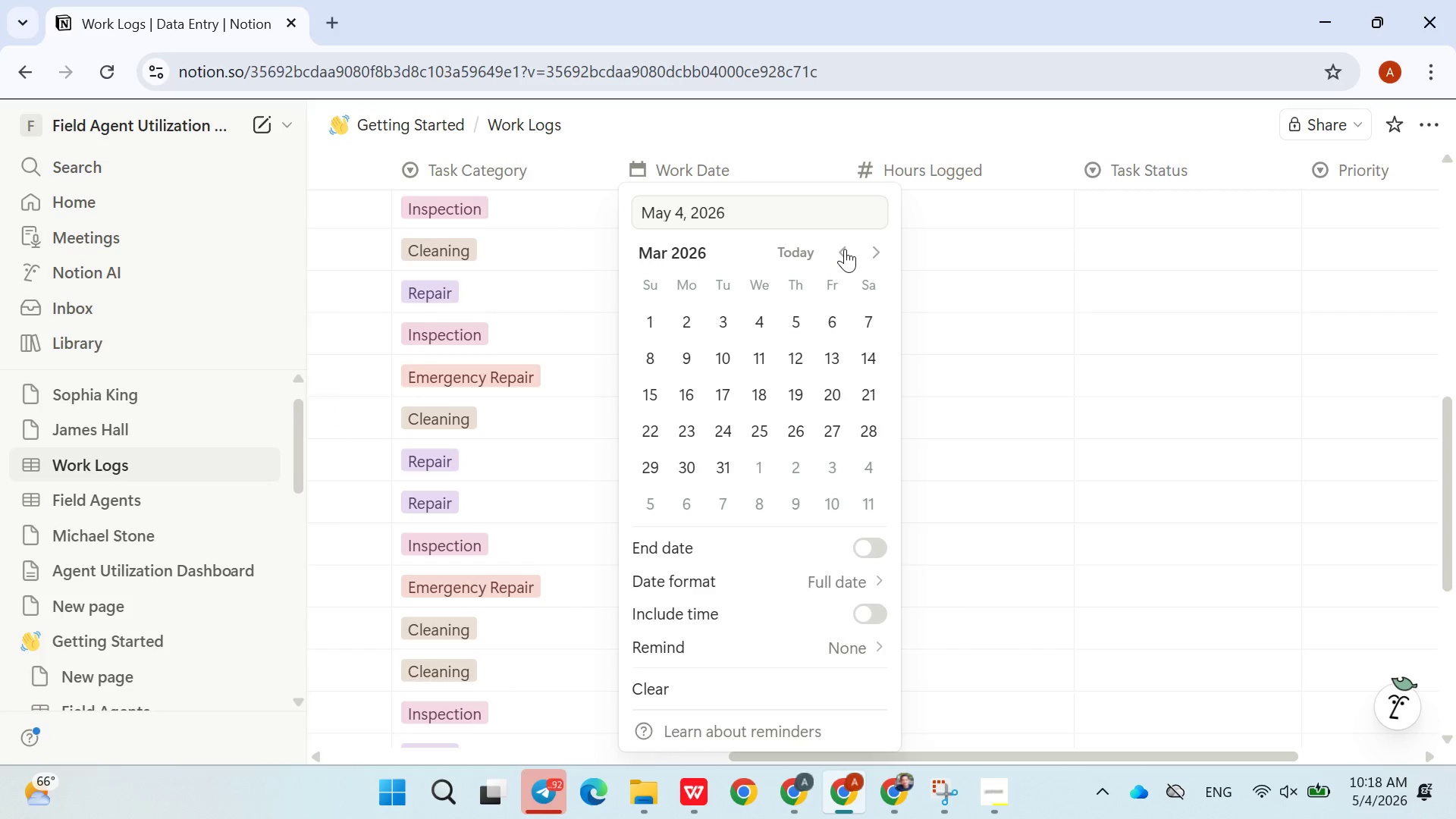 
triple_click([845, 249])
 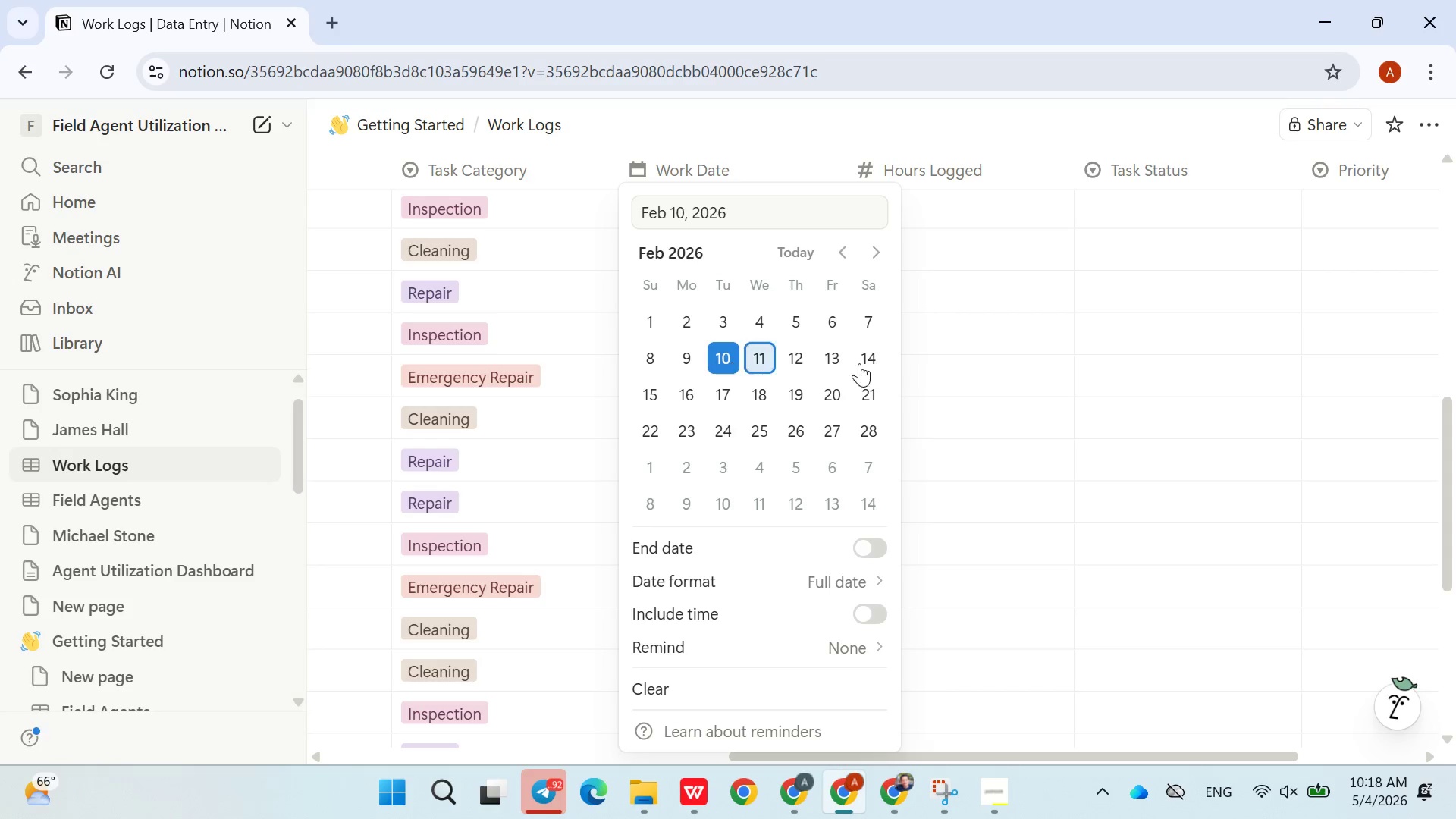 
double_click([1072, 452])
 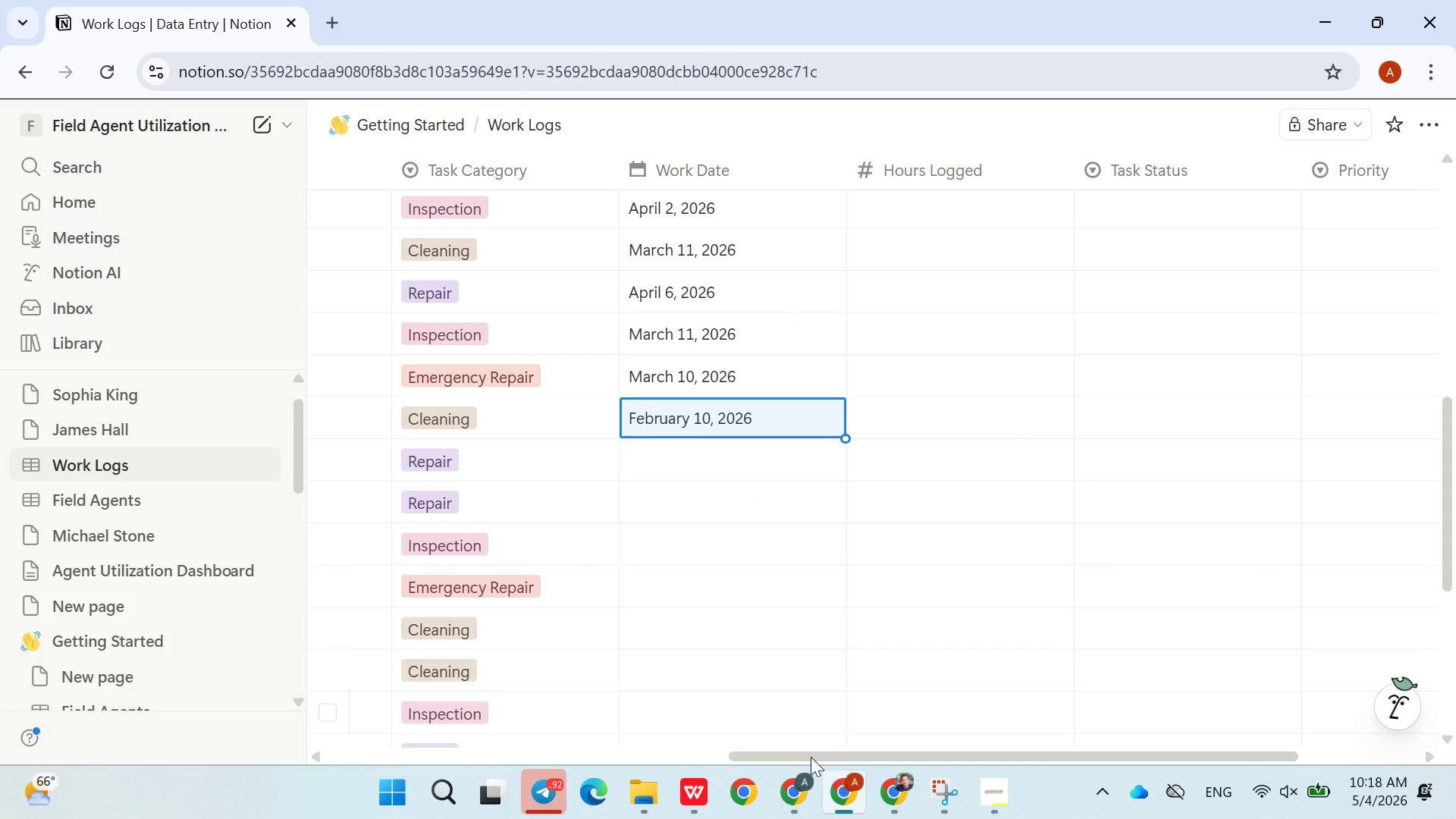 
left_click([802, 773])
 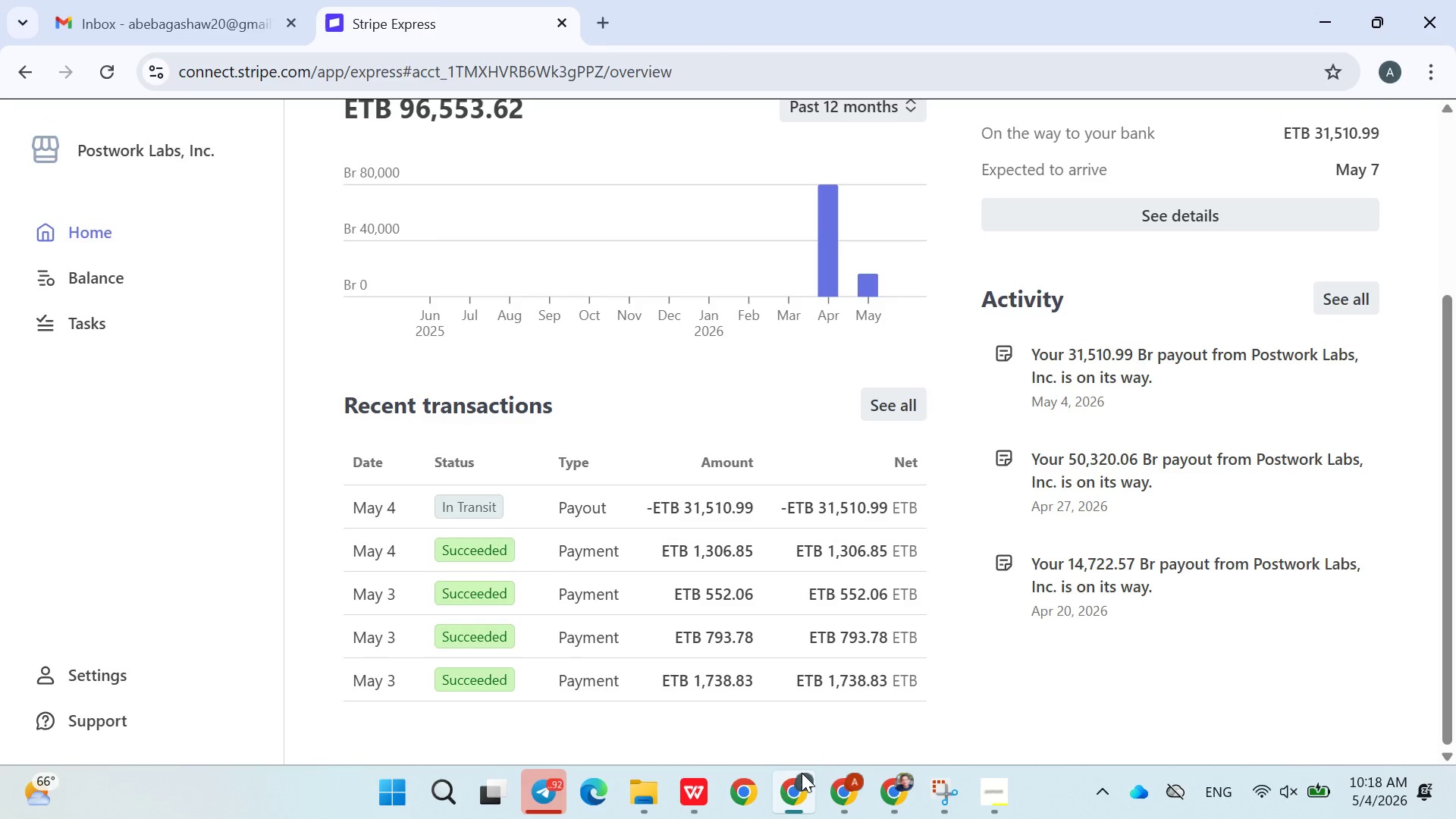 
left_click([802, 773])
 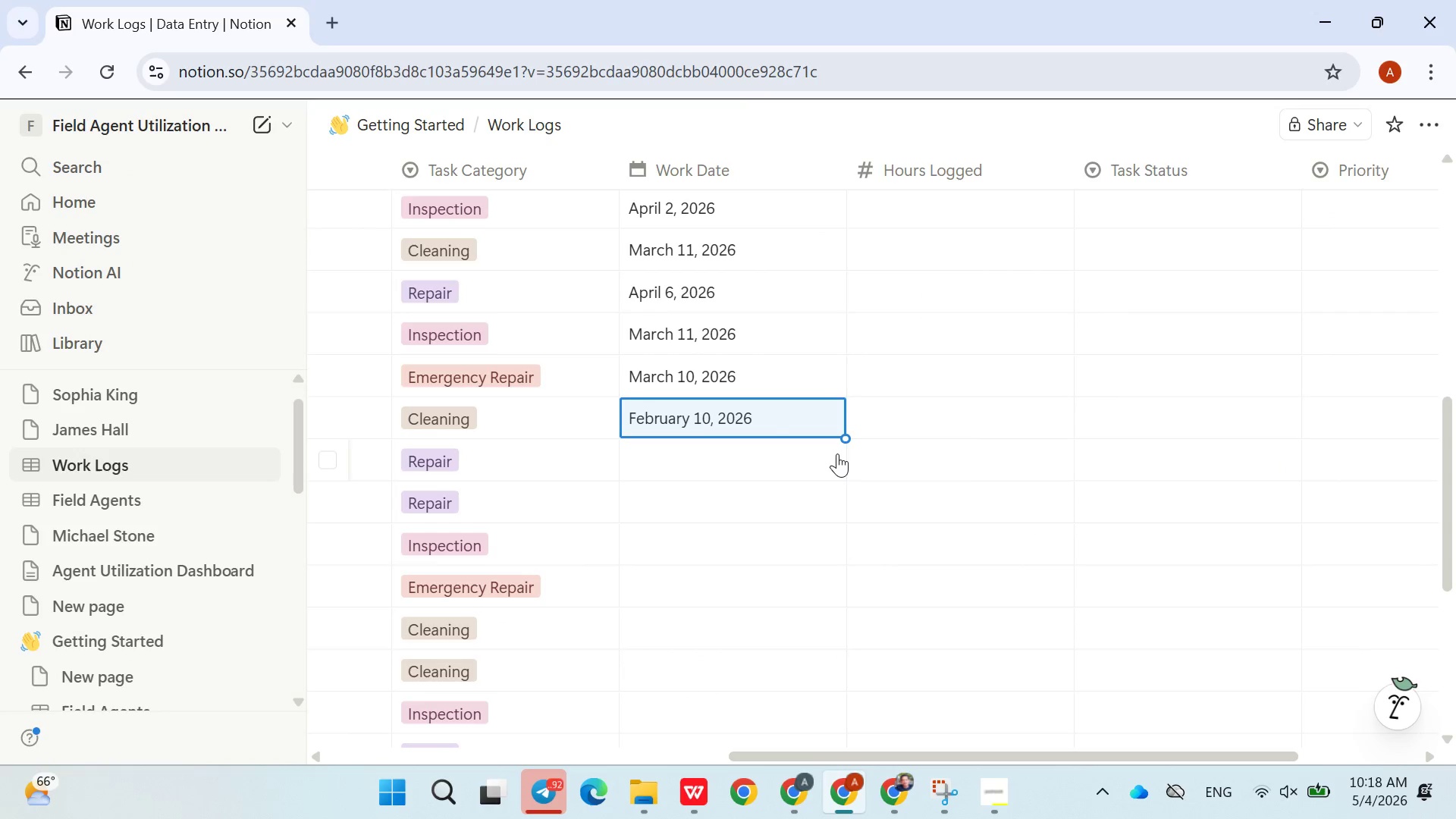 
left_click([711, 473])
 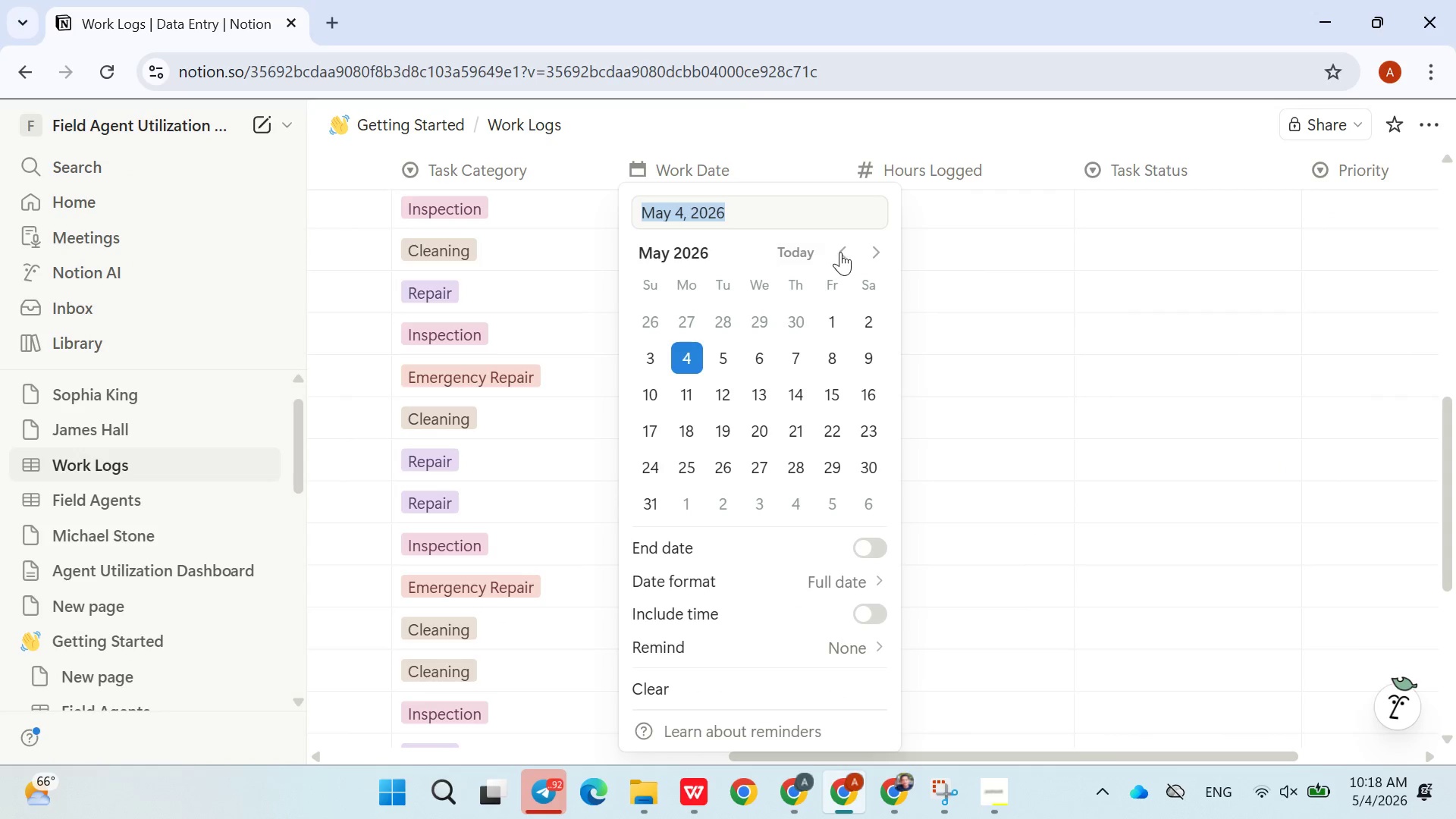 
double_click([840, 252])
 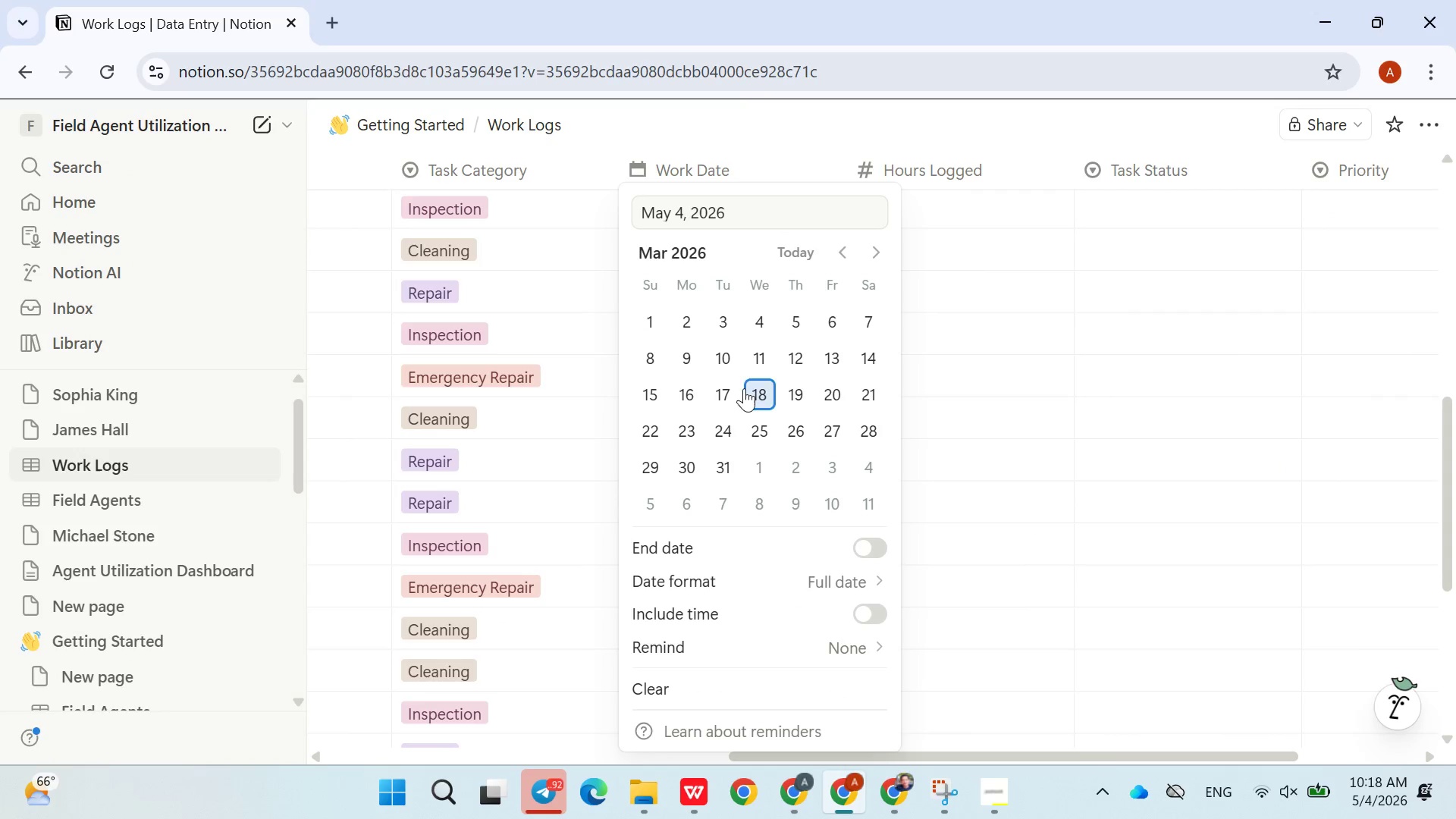 
left_click([742, 388])
 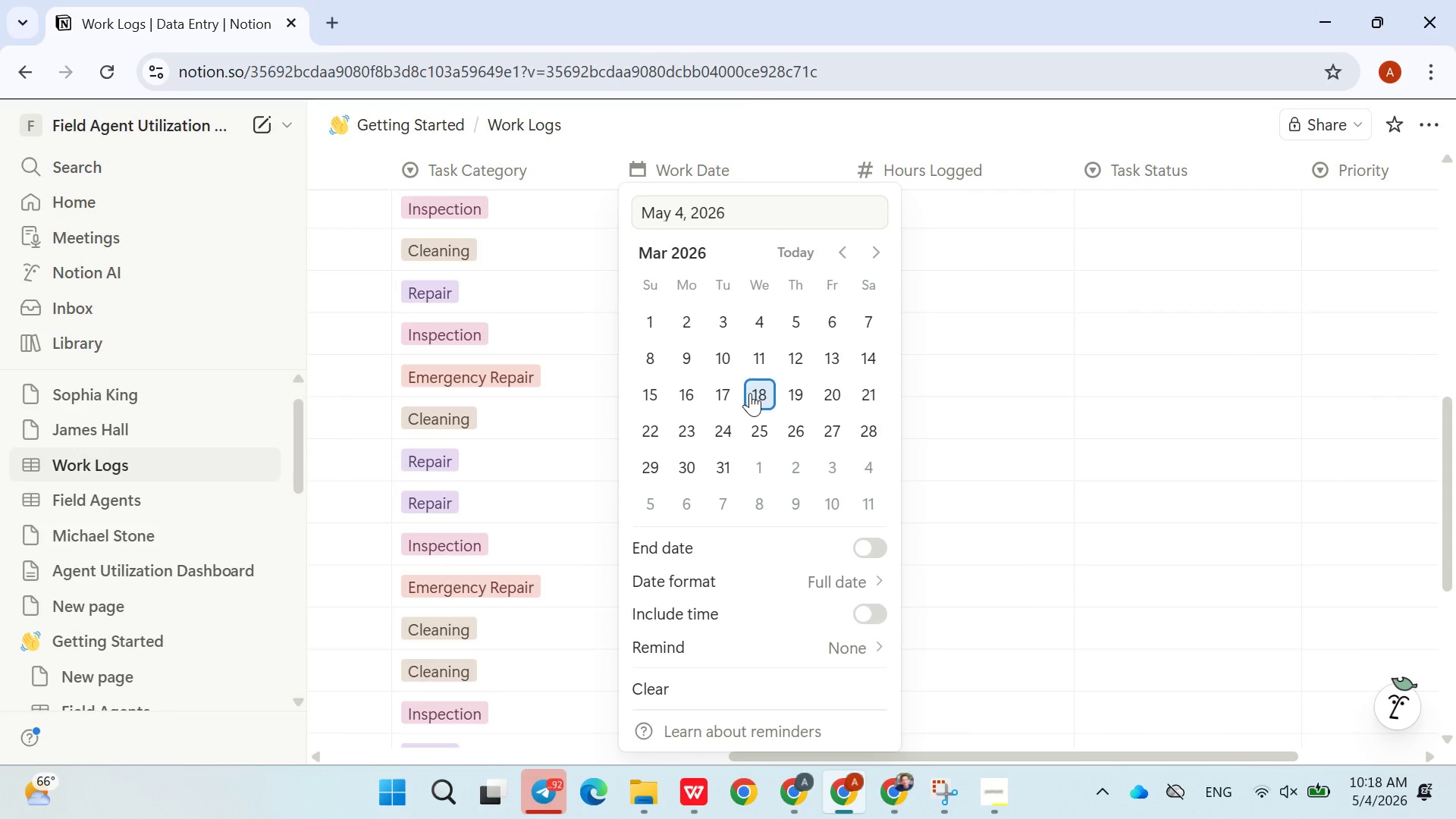 
left_click([750, 393])
 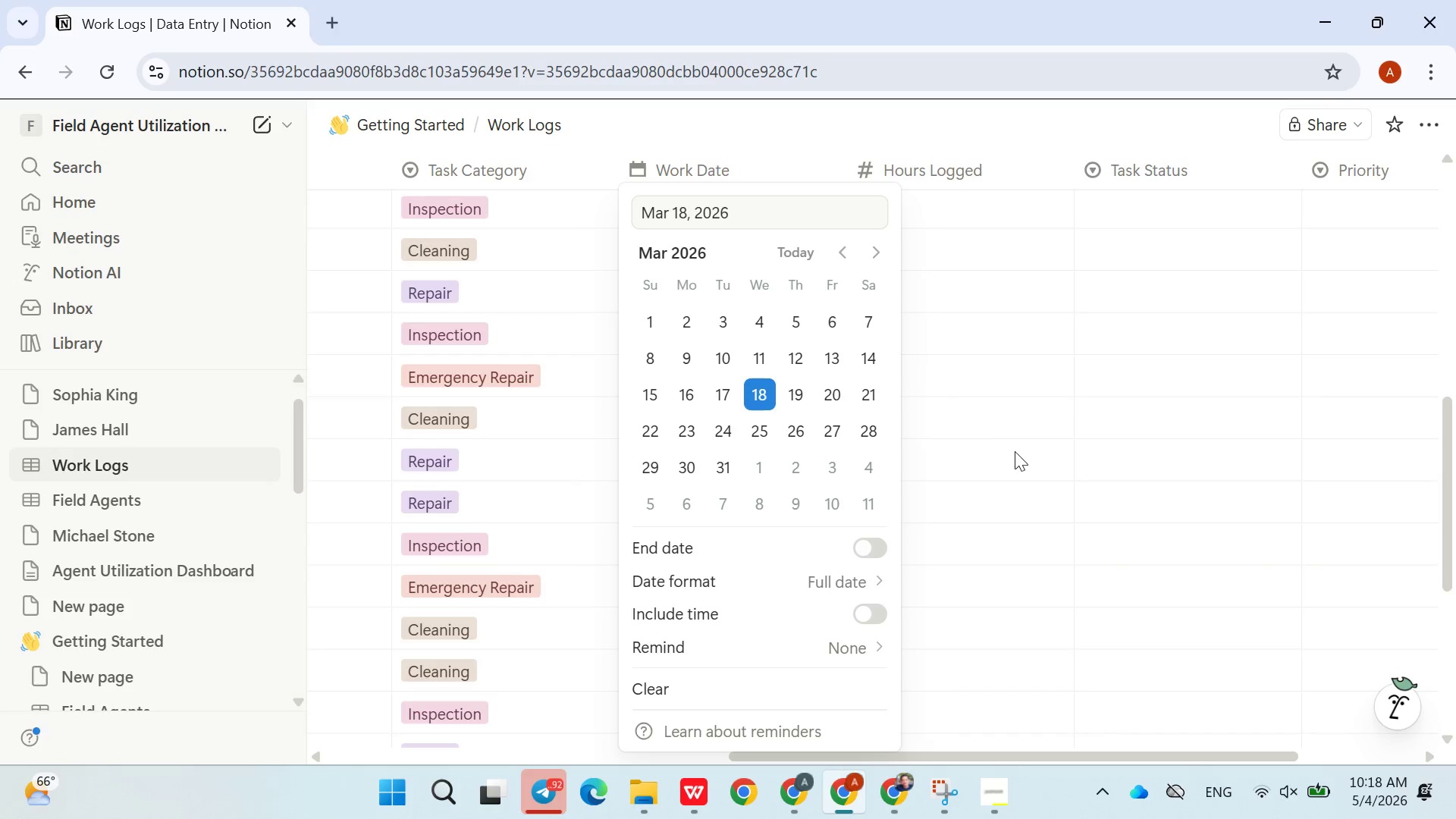 
double_click([1015, 451])
 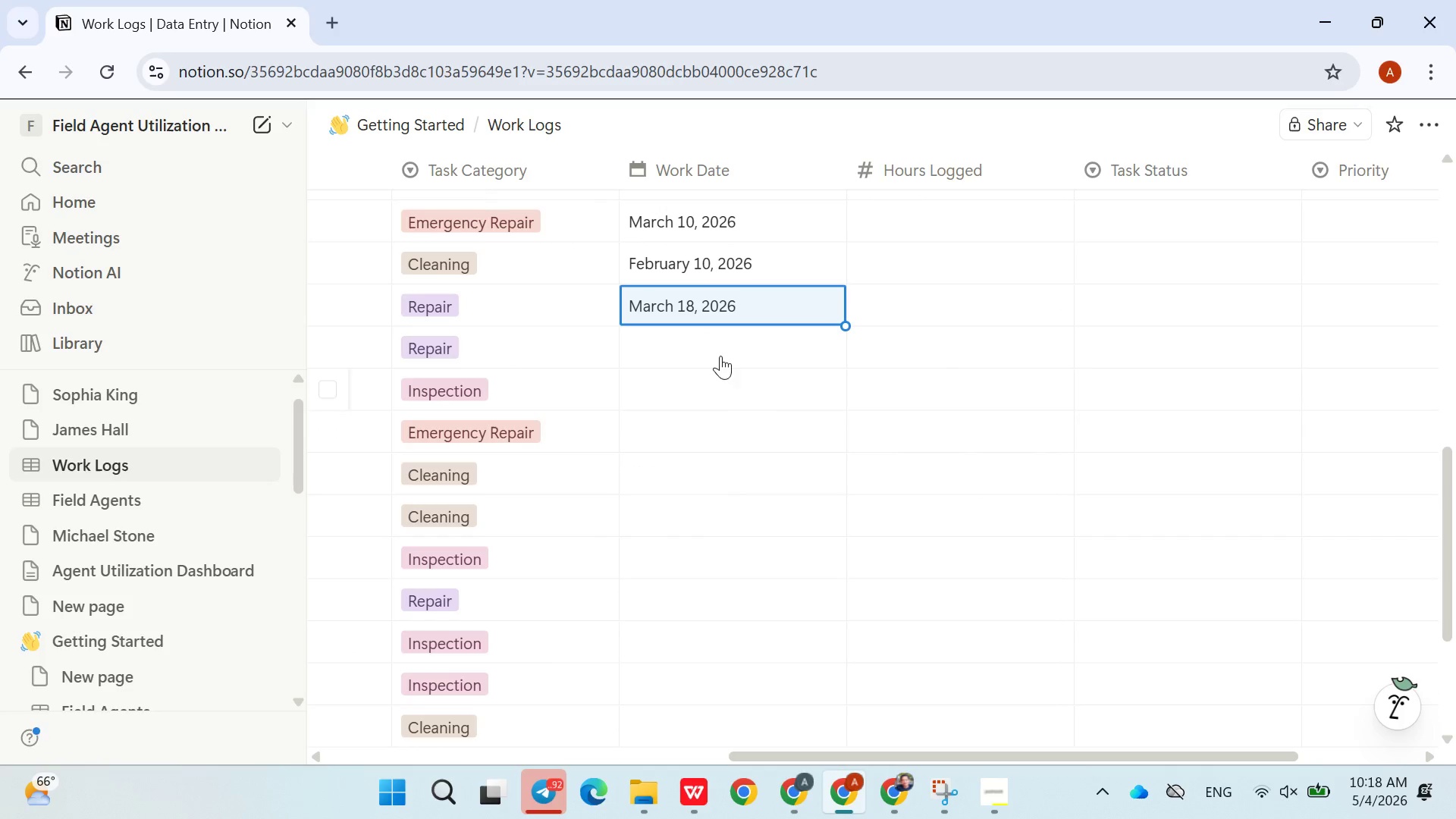 
left_click([720, 343])
 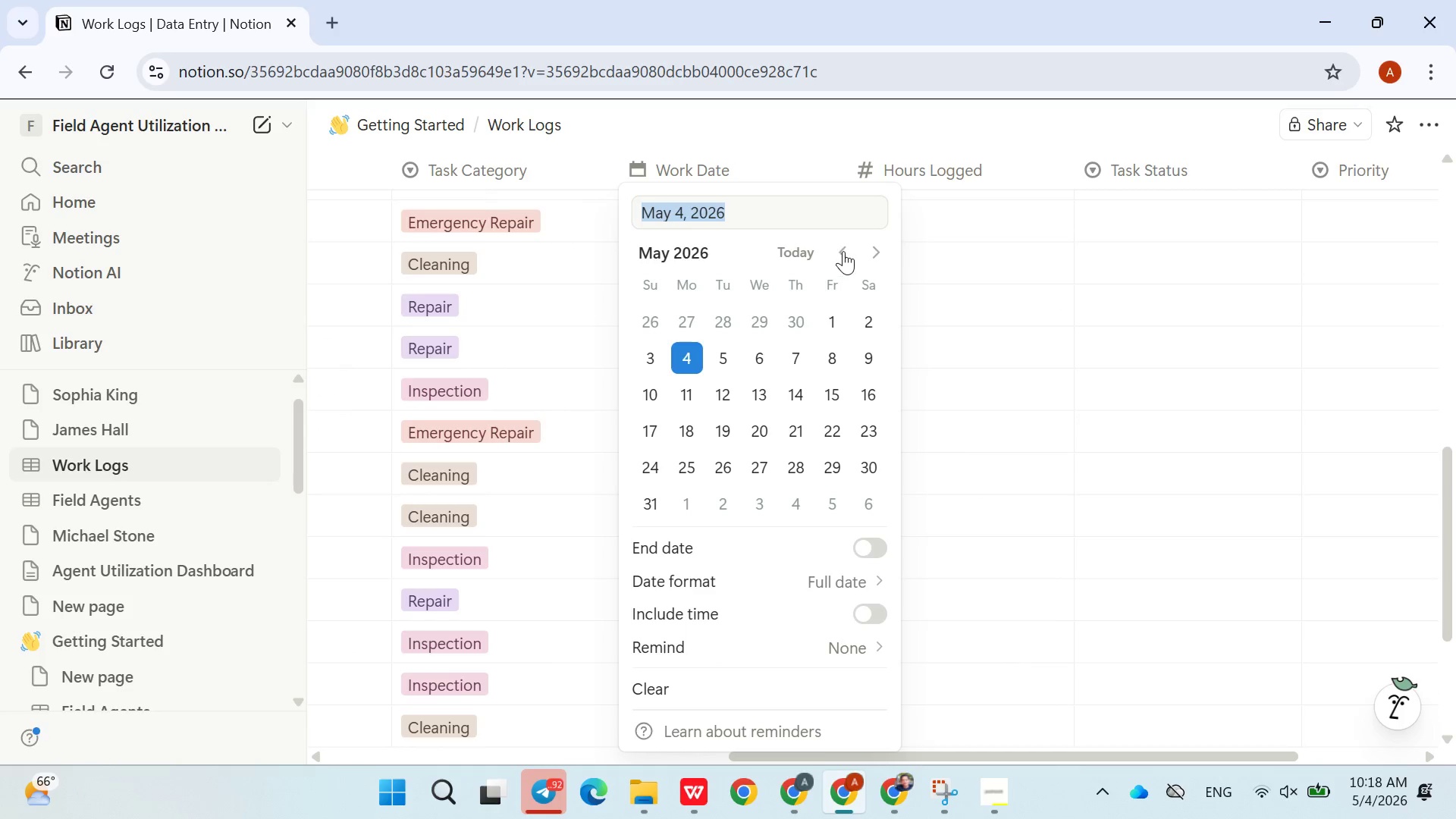 
double_click([843, 251])
 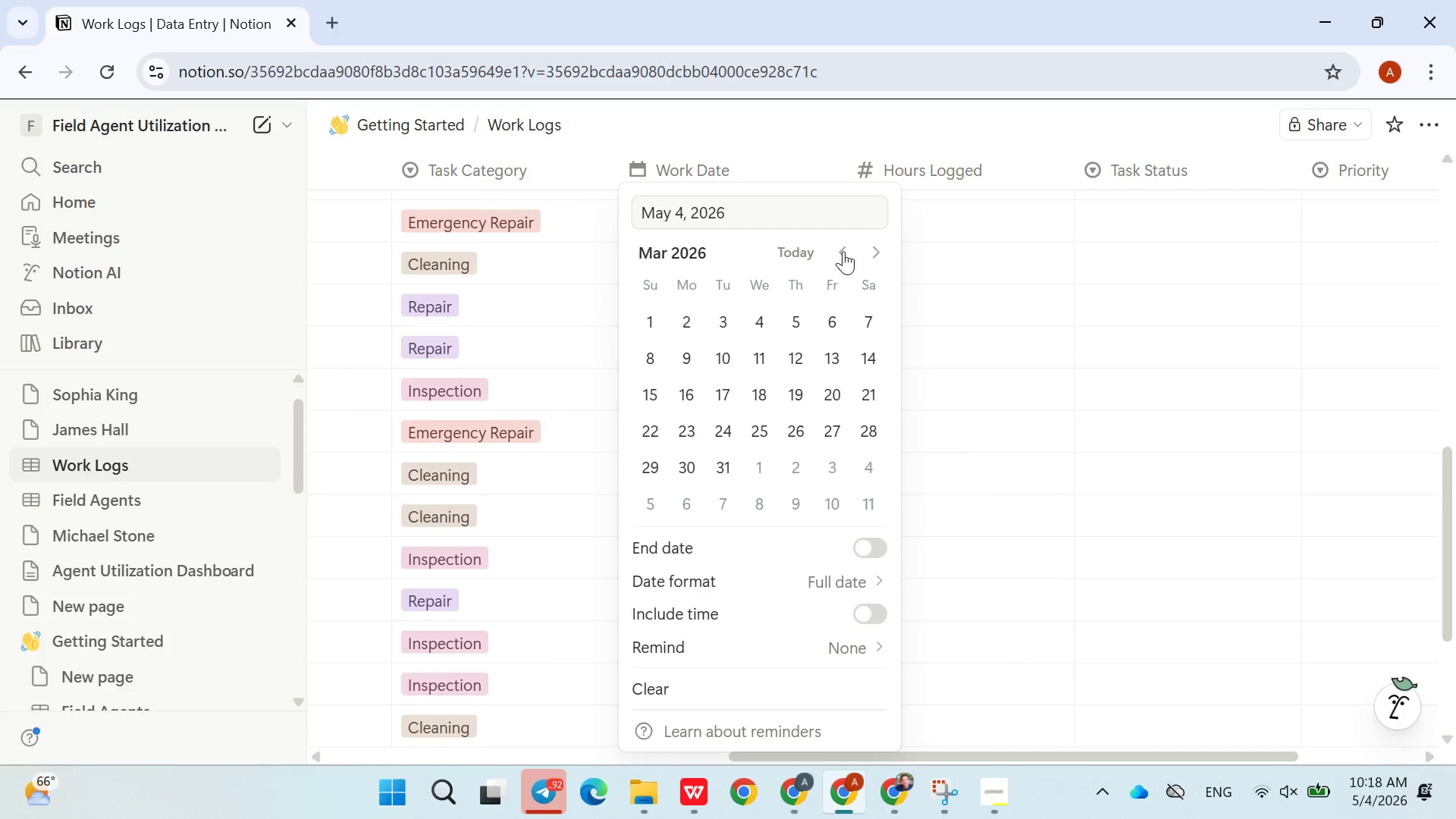 
triple_click([843, 251])
 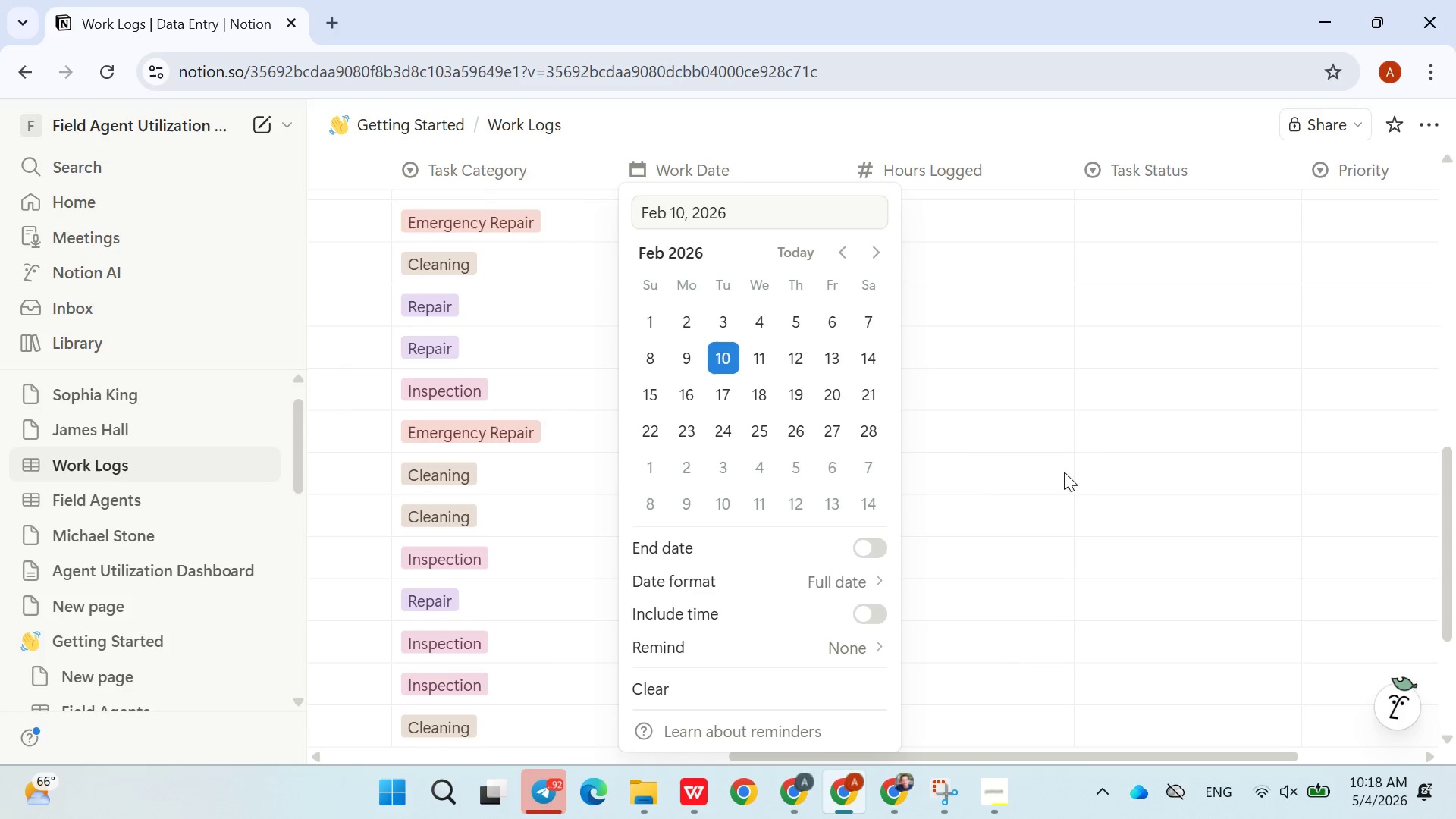 
double_click([1080, 488])
 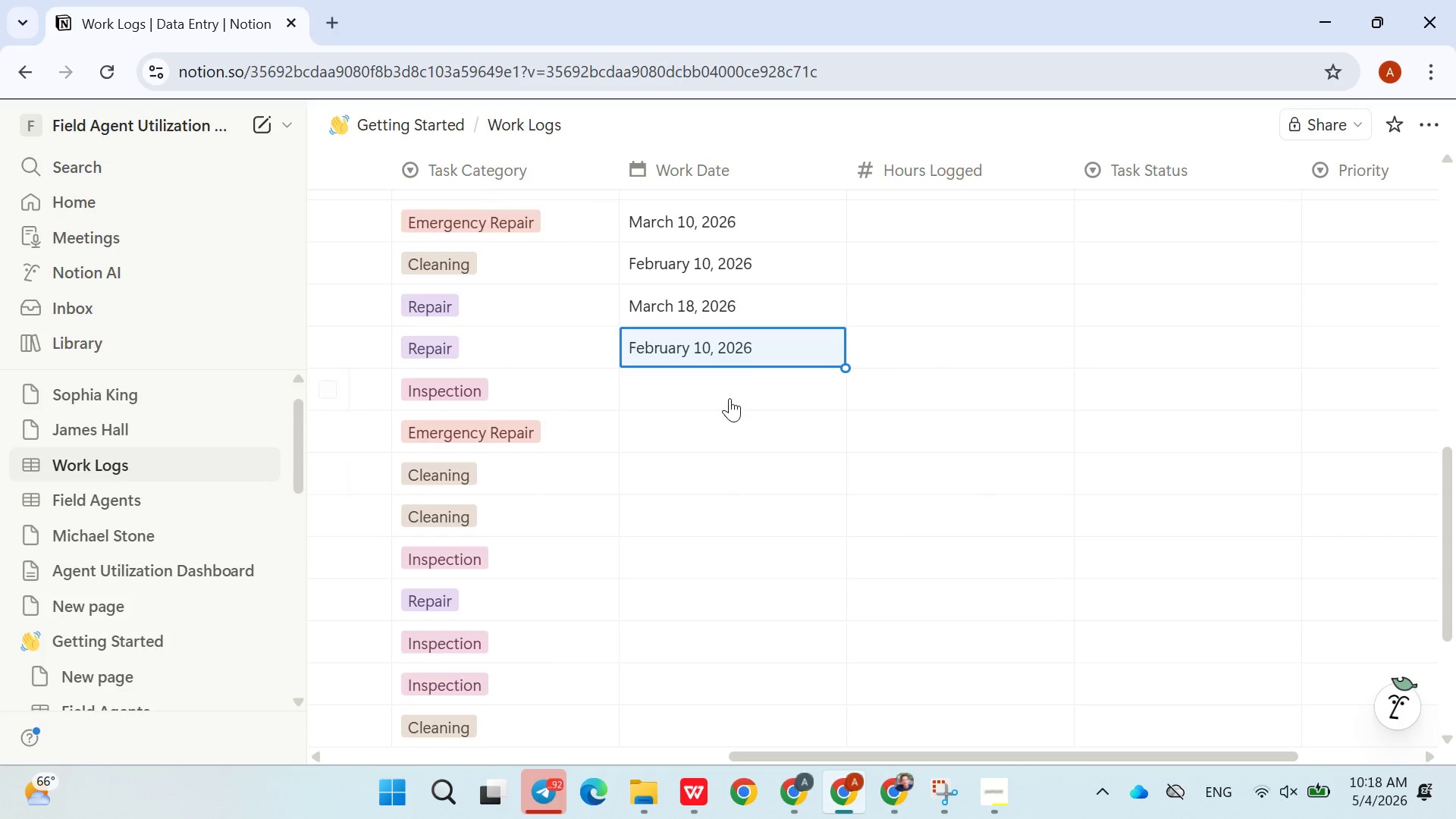 
left_click([730, 398])
 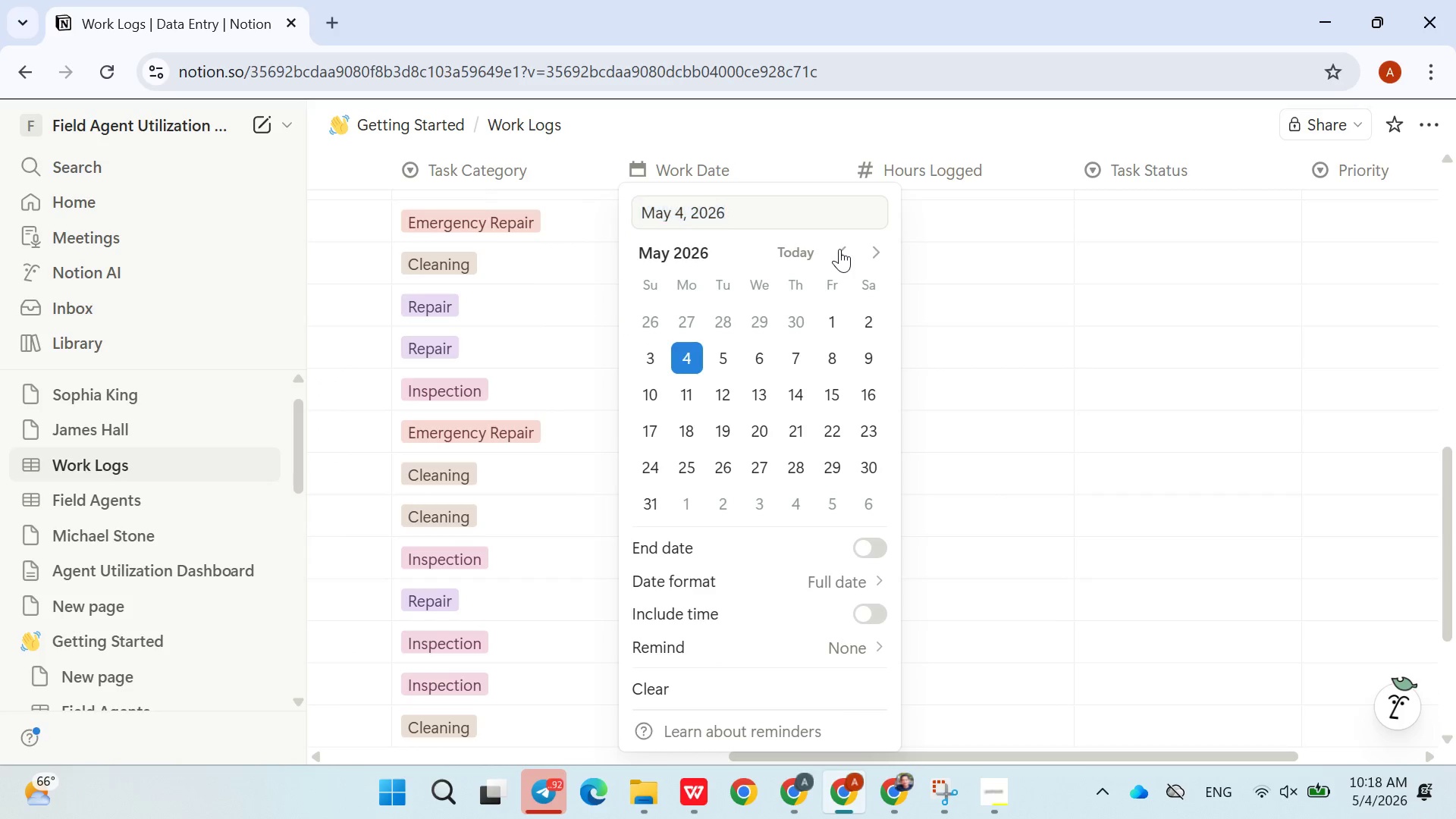 
double_click([839, 249])
 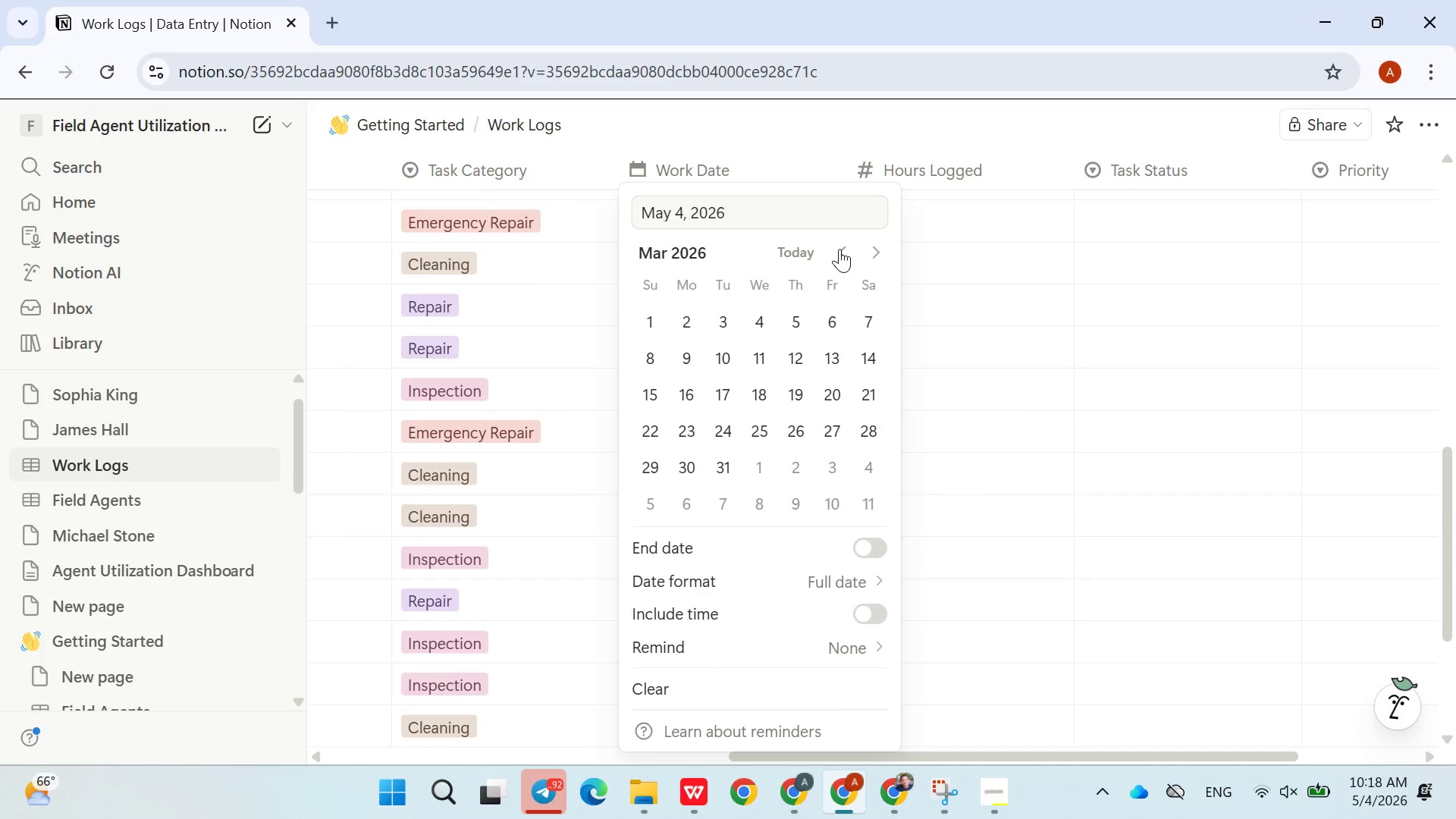 
triple_click([839, 249])
 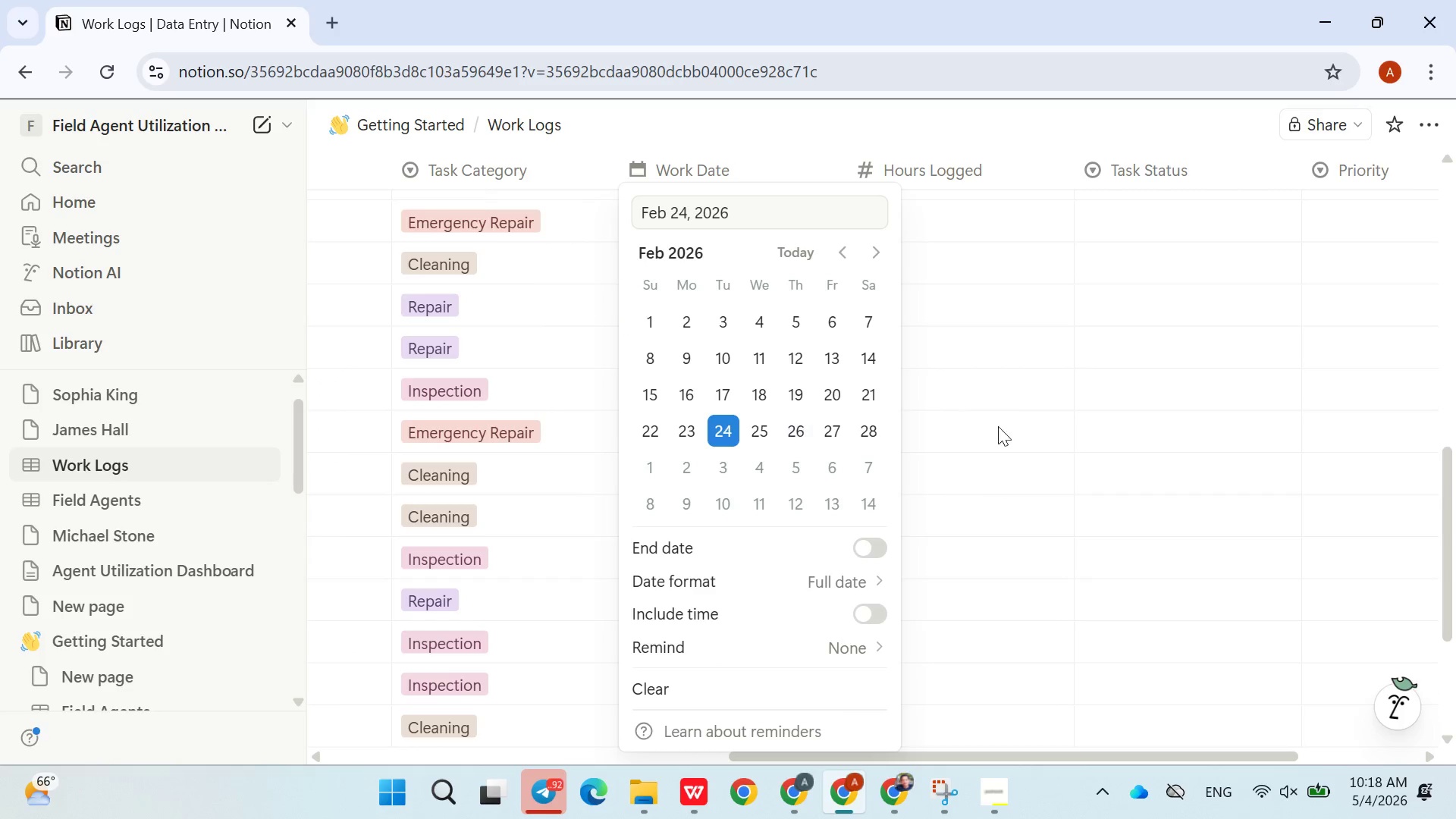 
double_click([1005, 427])
 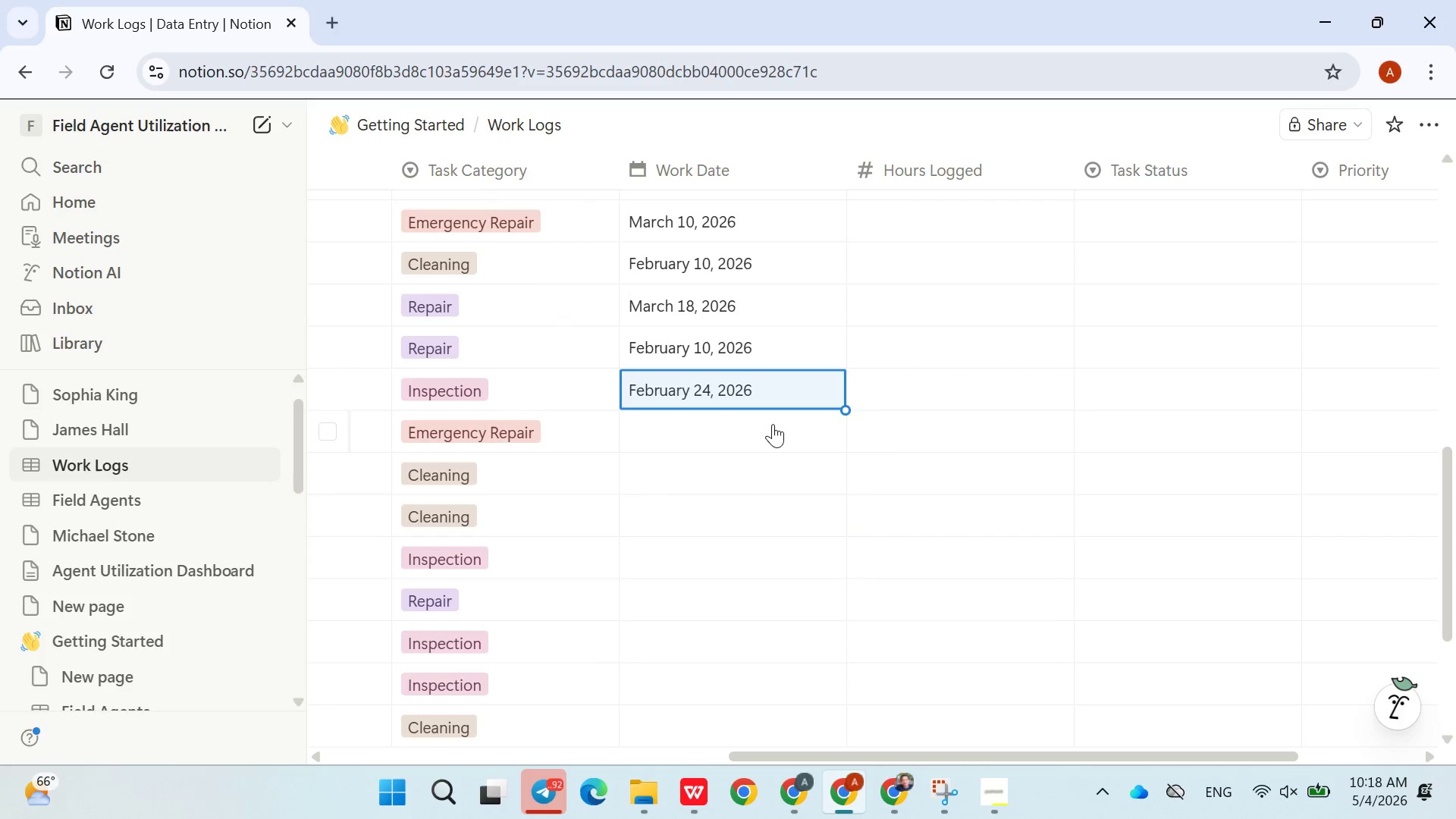 
left_click([773, 424])
 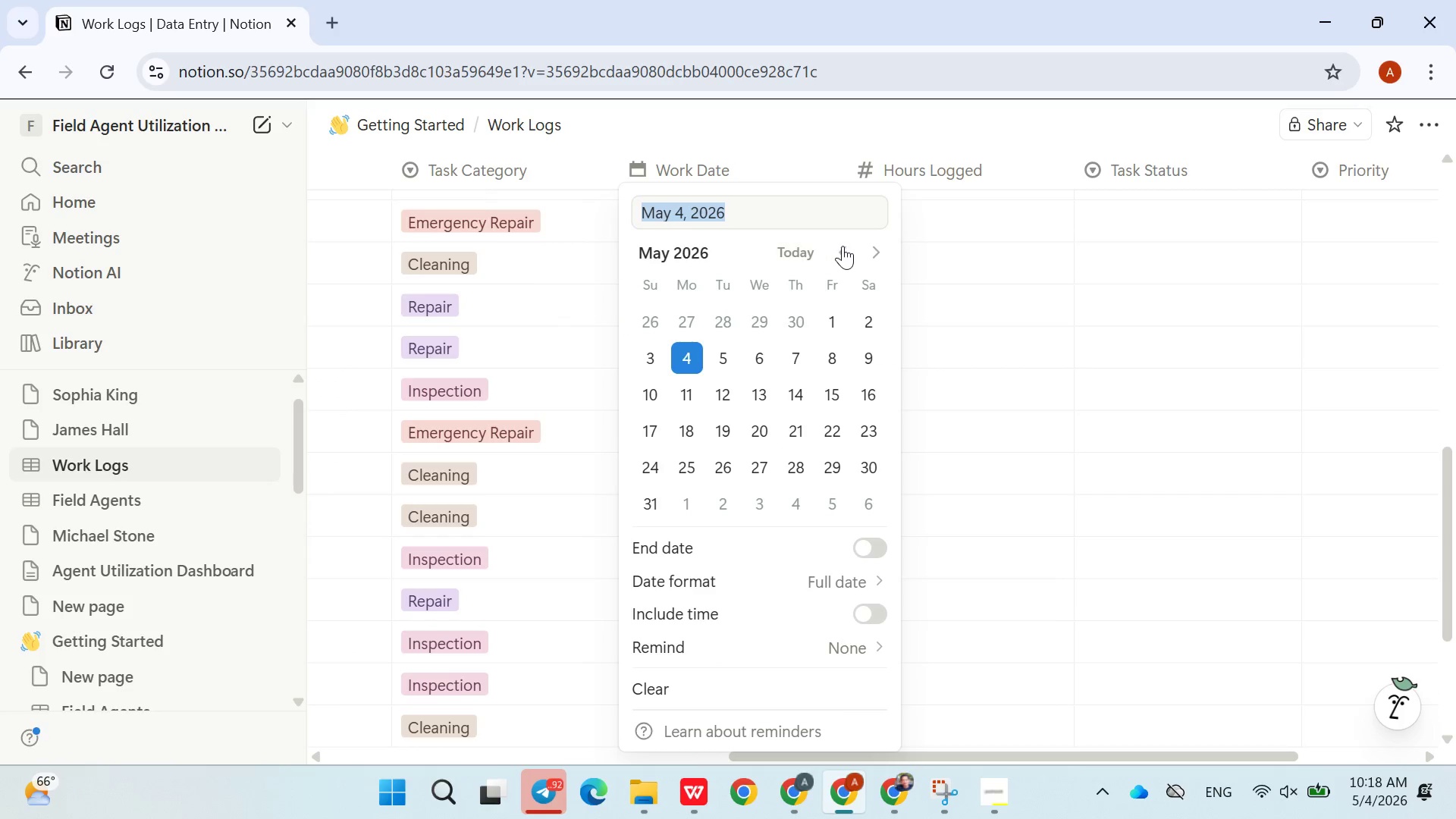 
double_click([843, 246])
 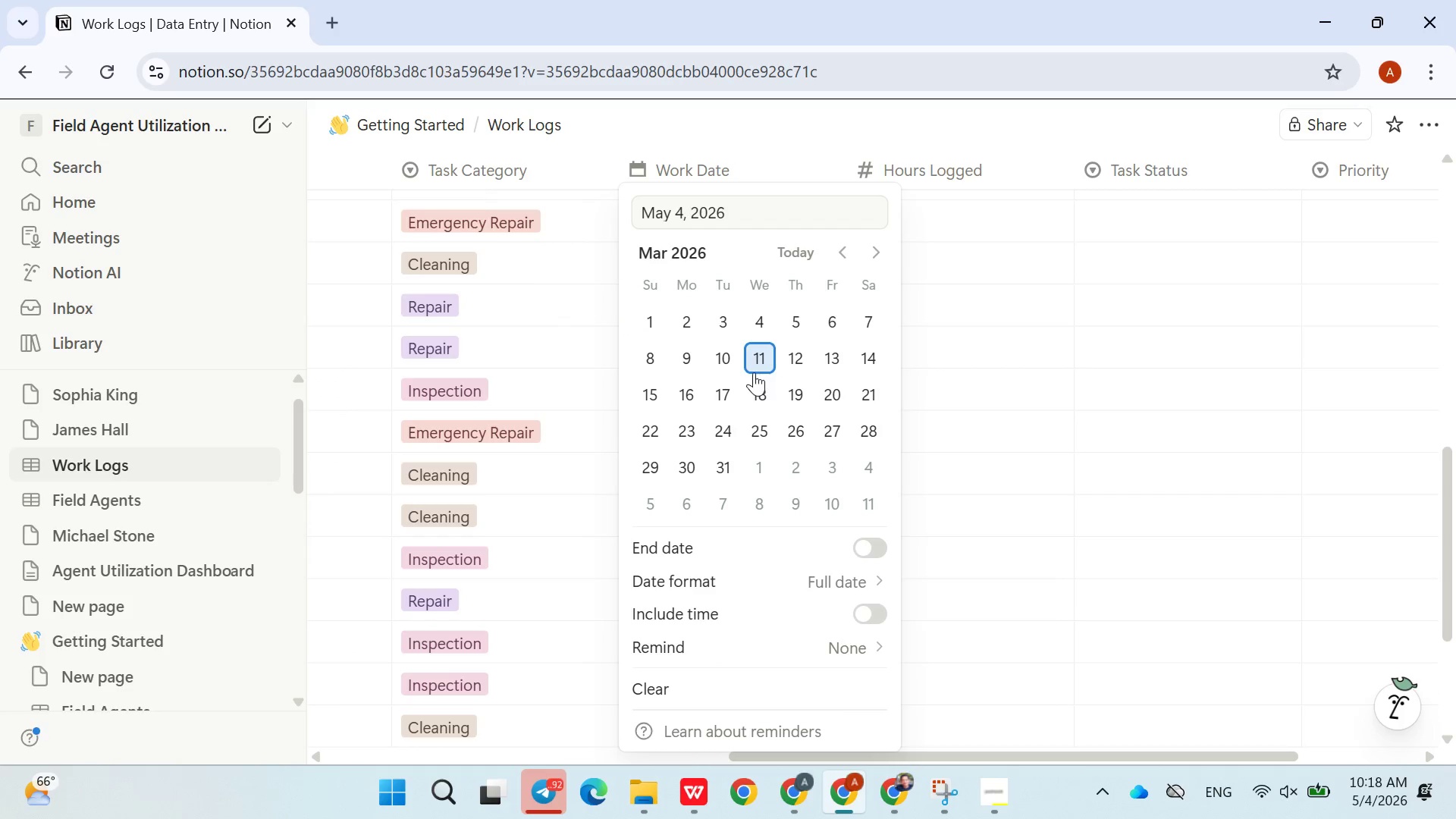 
left_click([754, 372])
 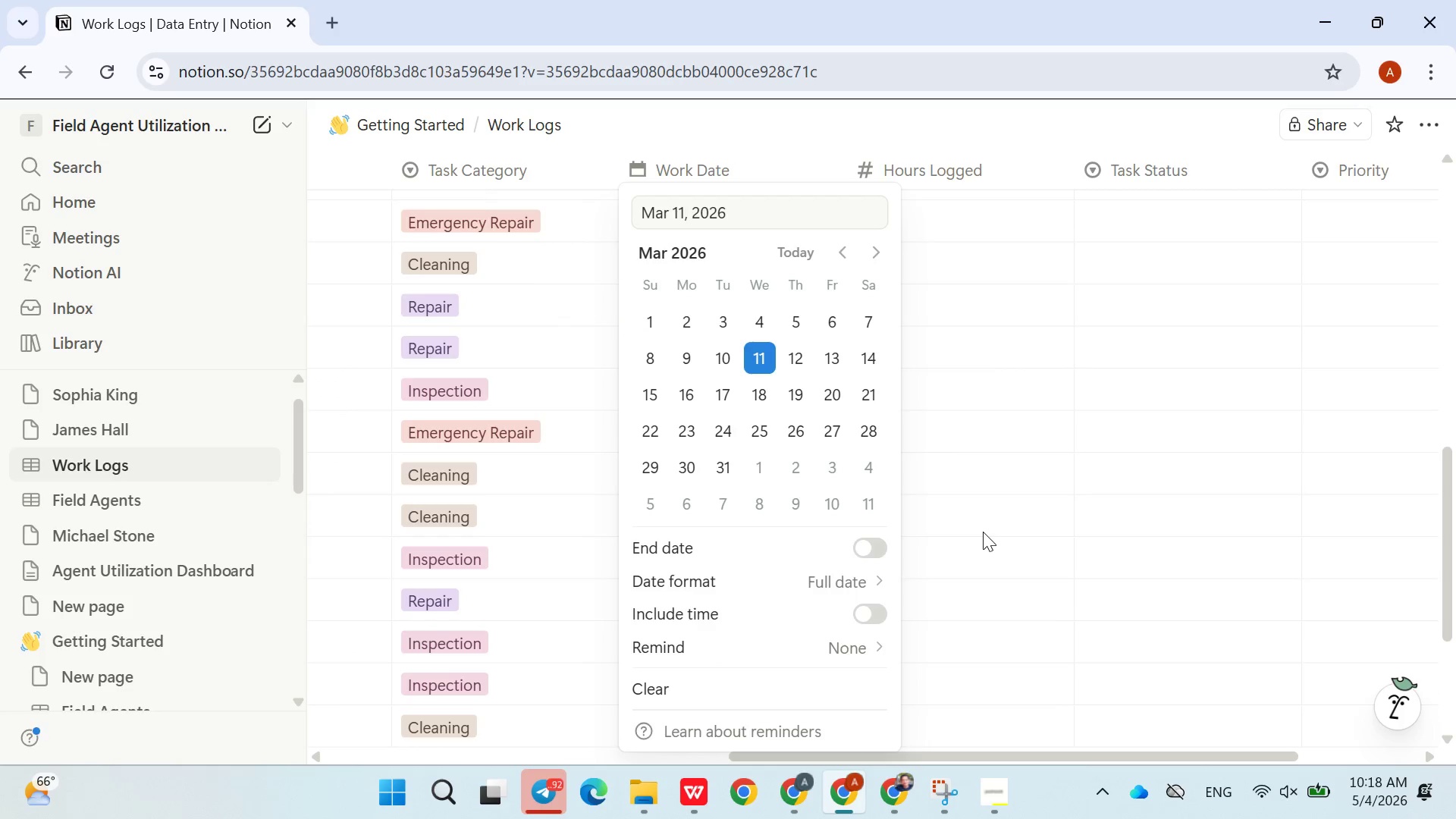 
left_click([983, 532])
 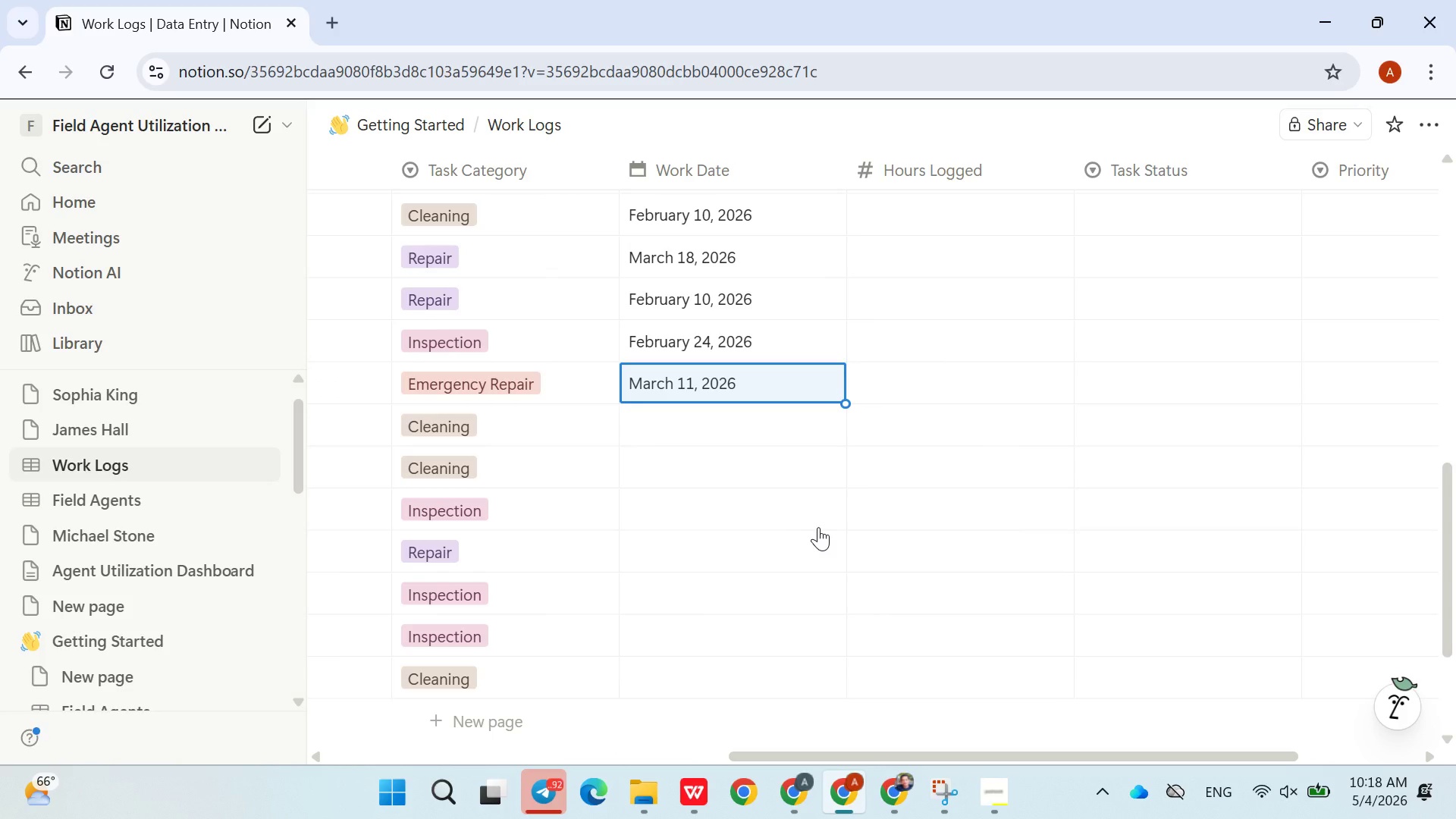 
left_click([739, 418])
 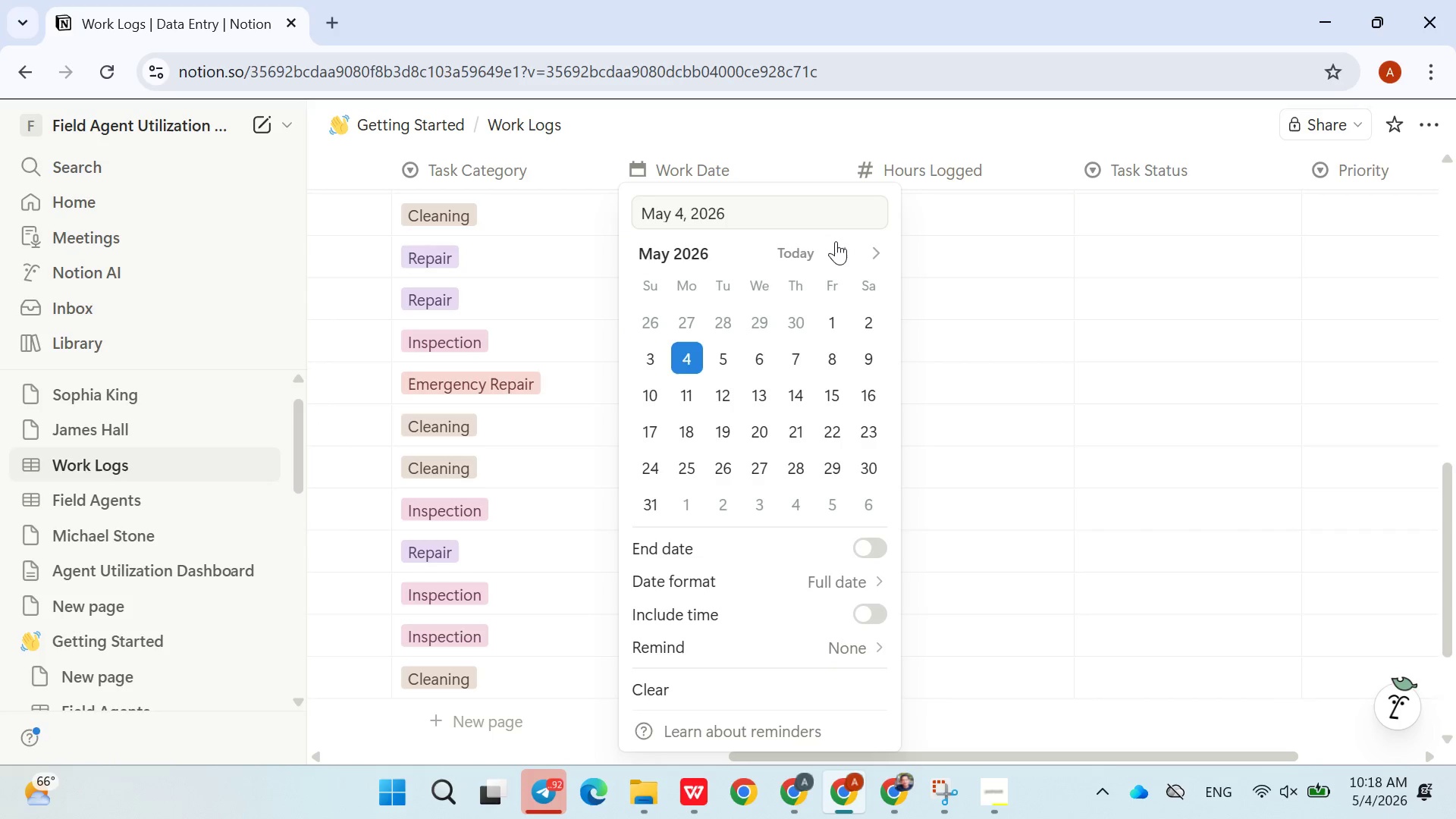 
double_click([836, 241])
 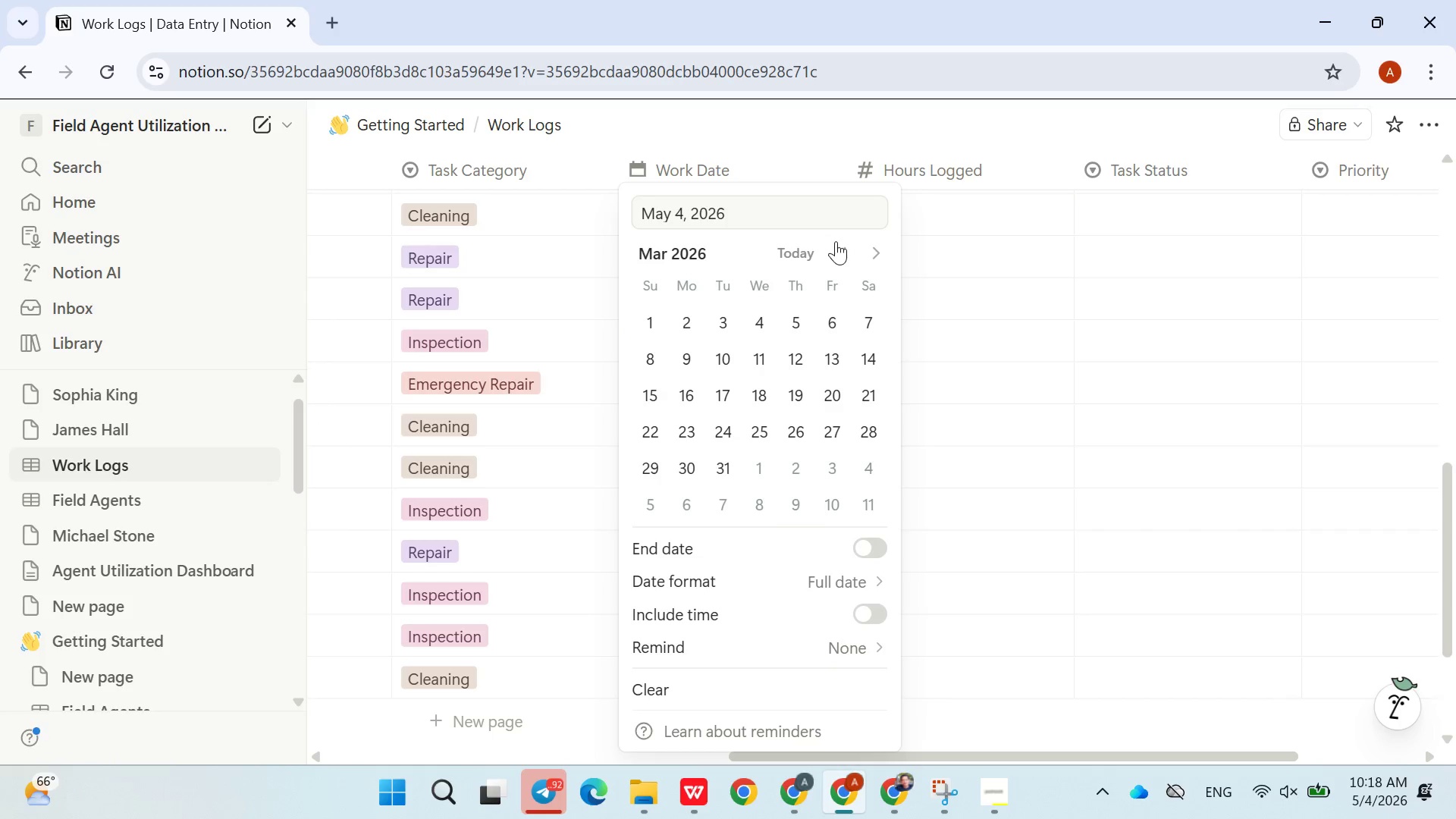 
triple_click([836, 241])
 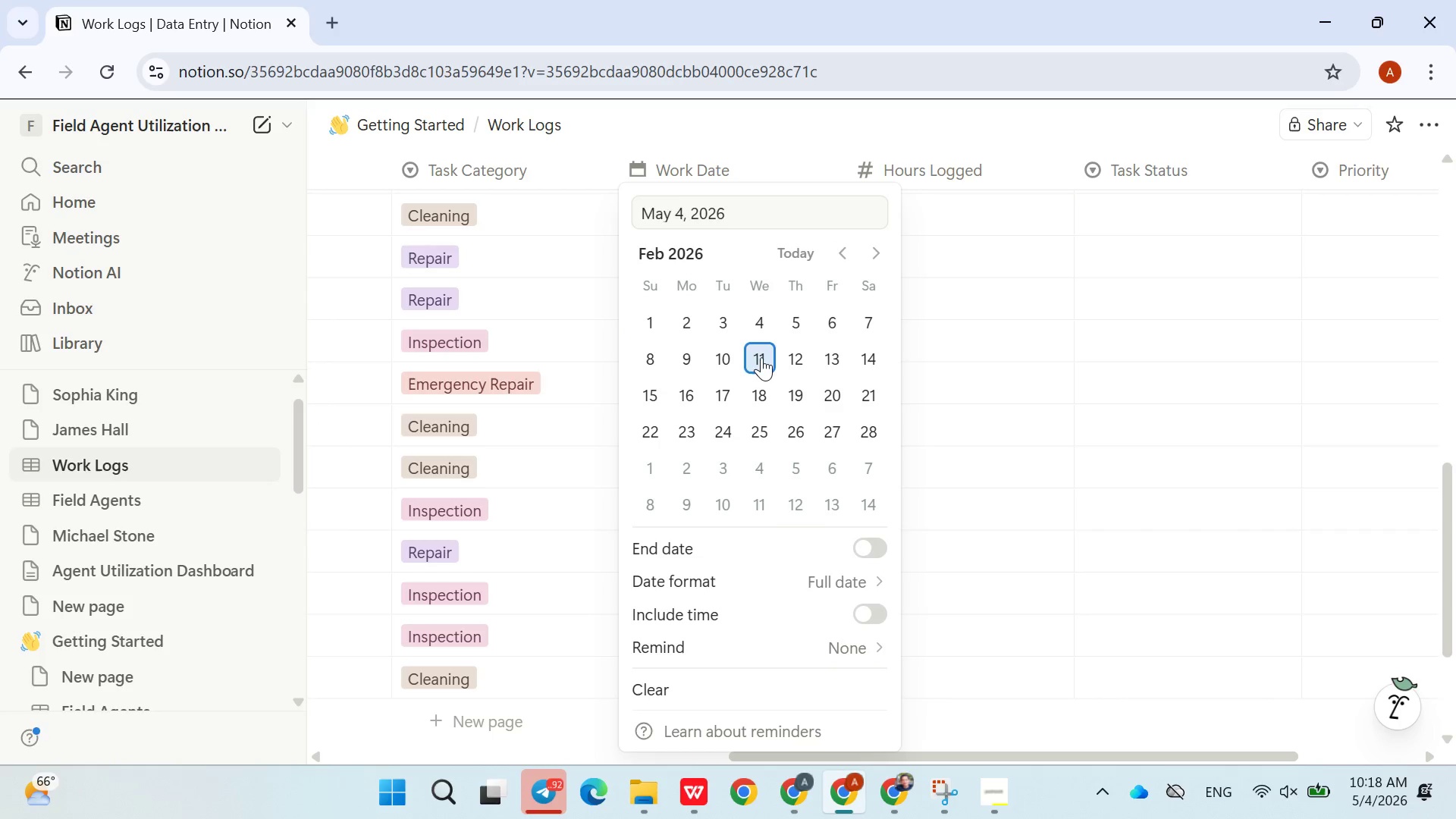 
left_click([761, 357])
 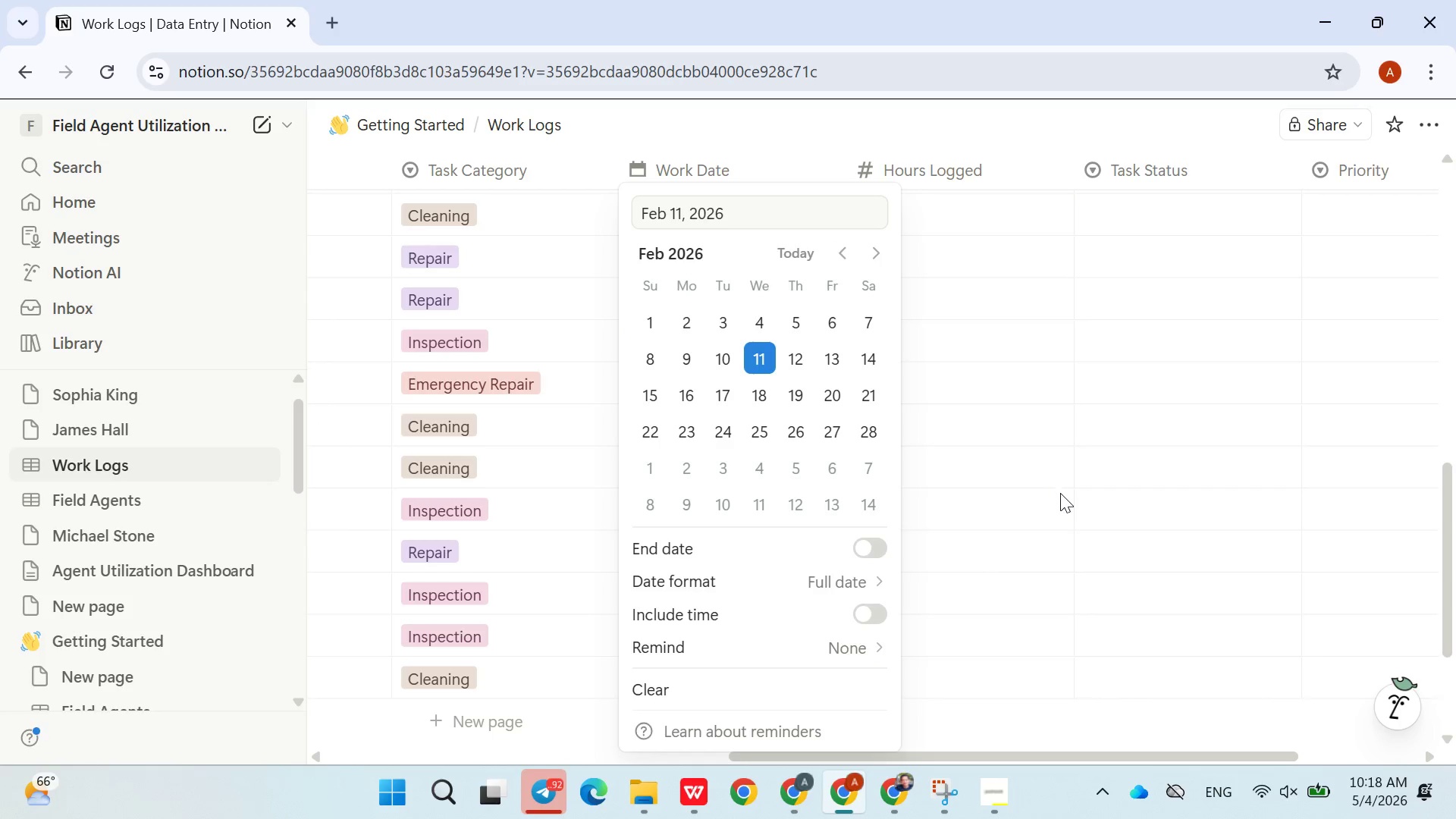 
left_click([1060, 493])
 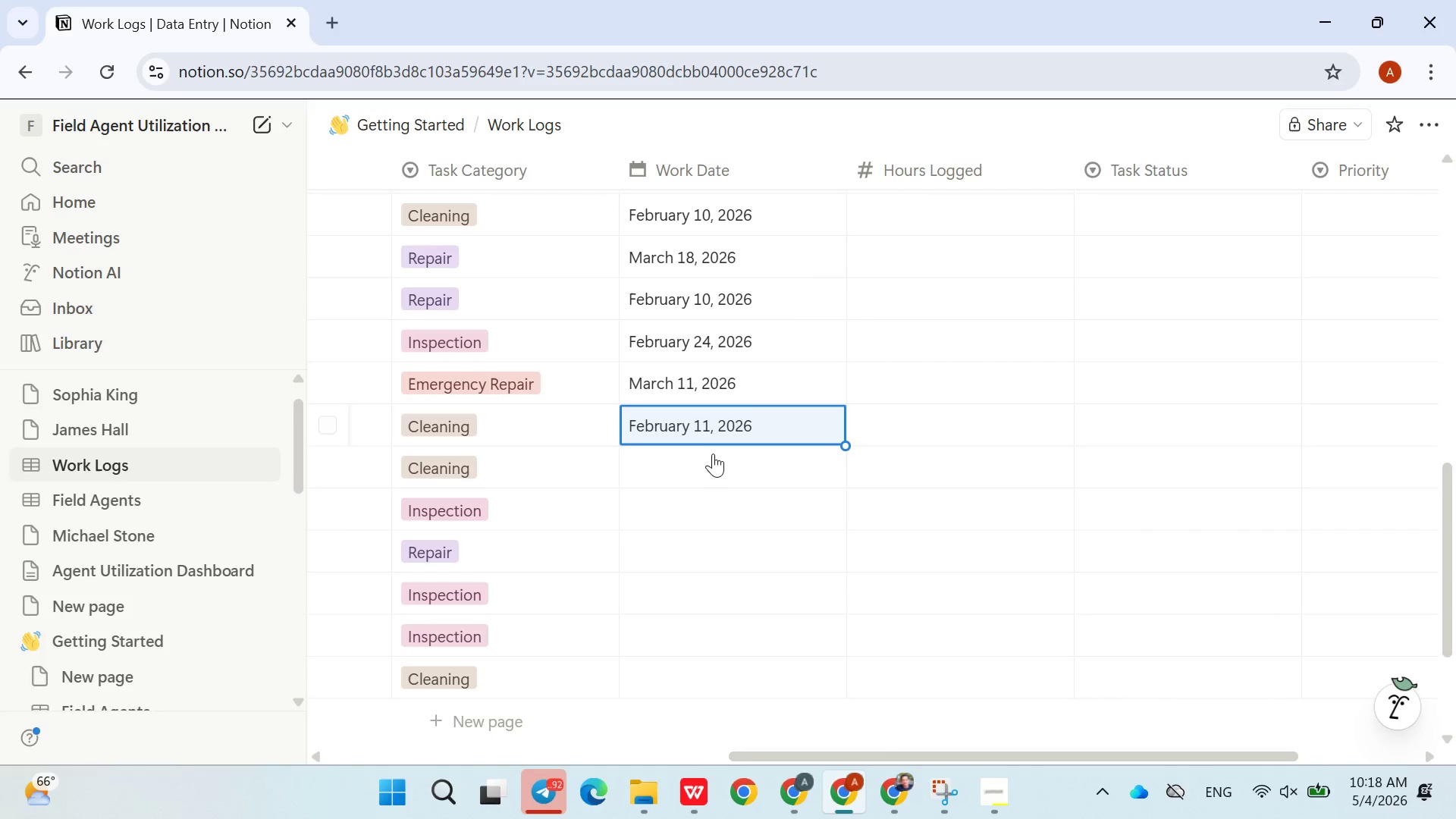 
left_click([711, 457])
 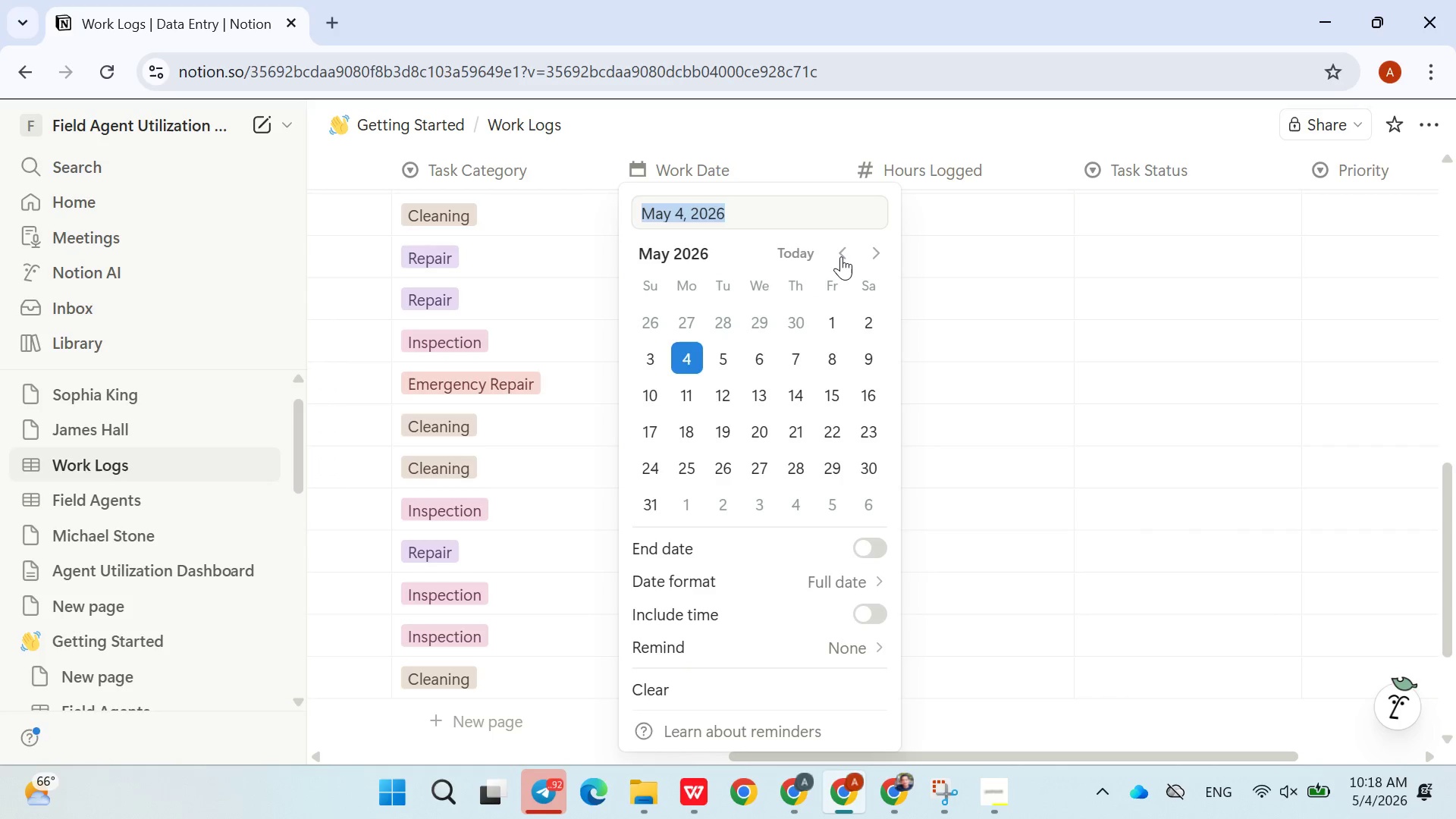 
double_click([841, 256])
 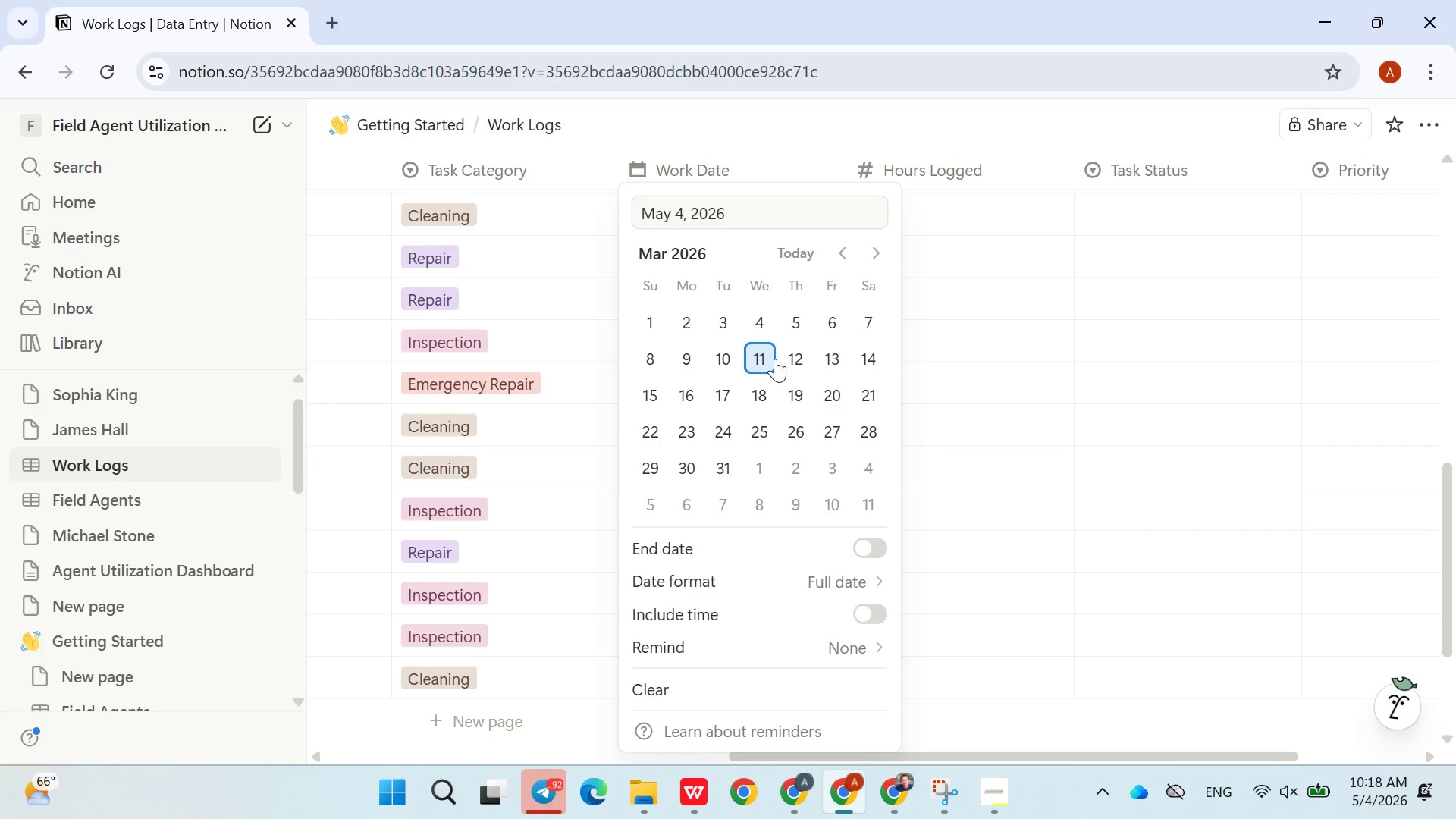 
left_click([775, 359])
 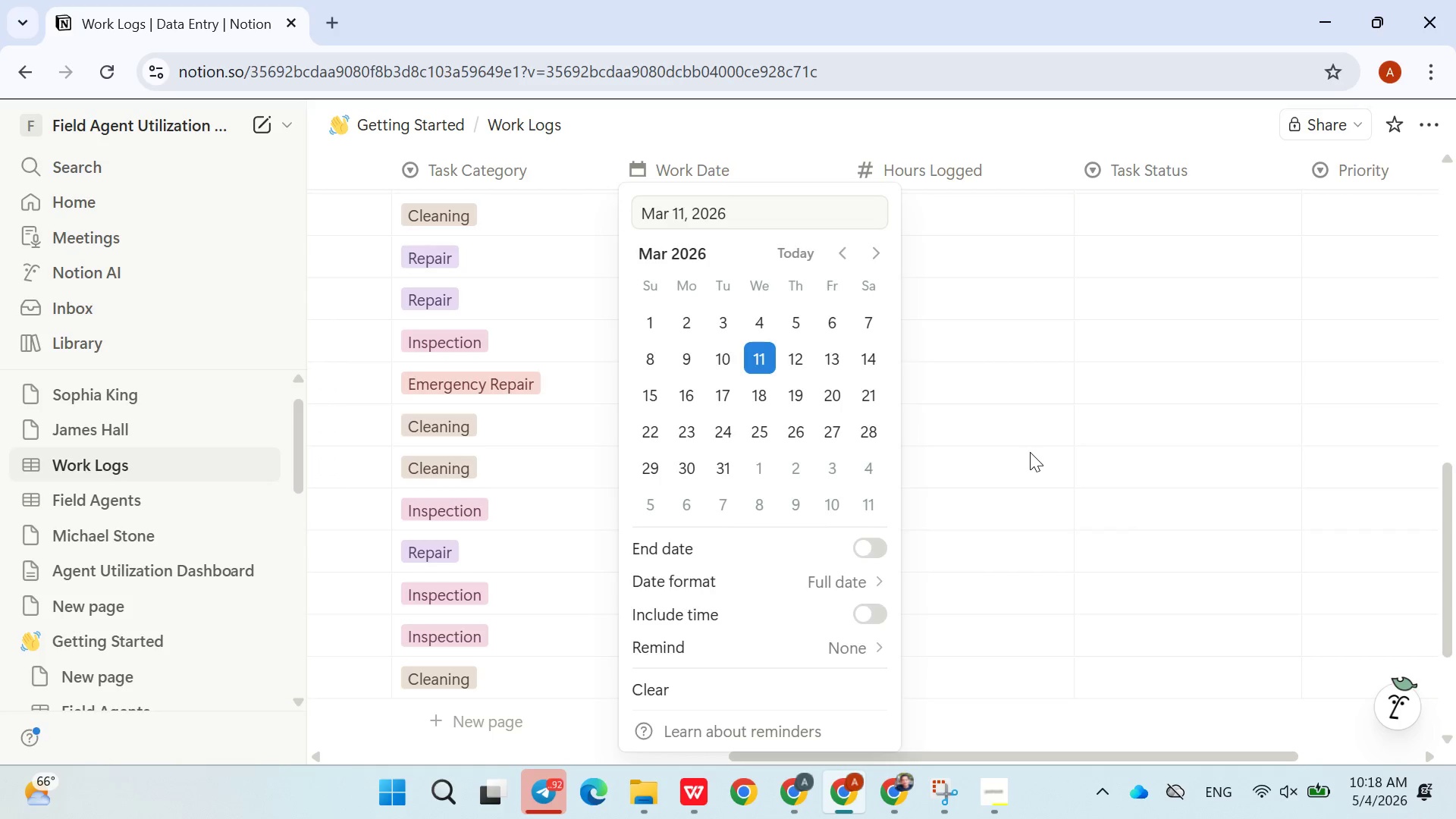 
left_click([1030, 452])
 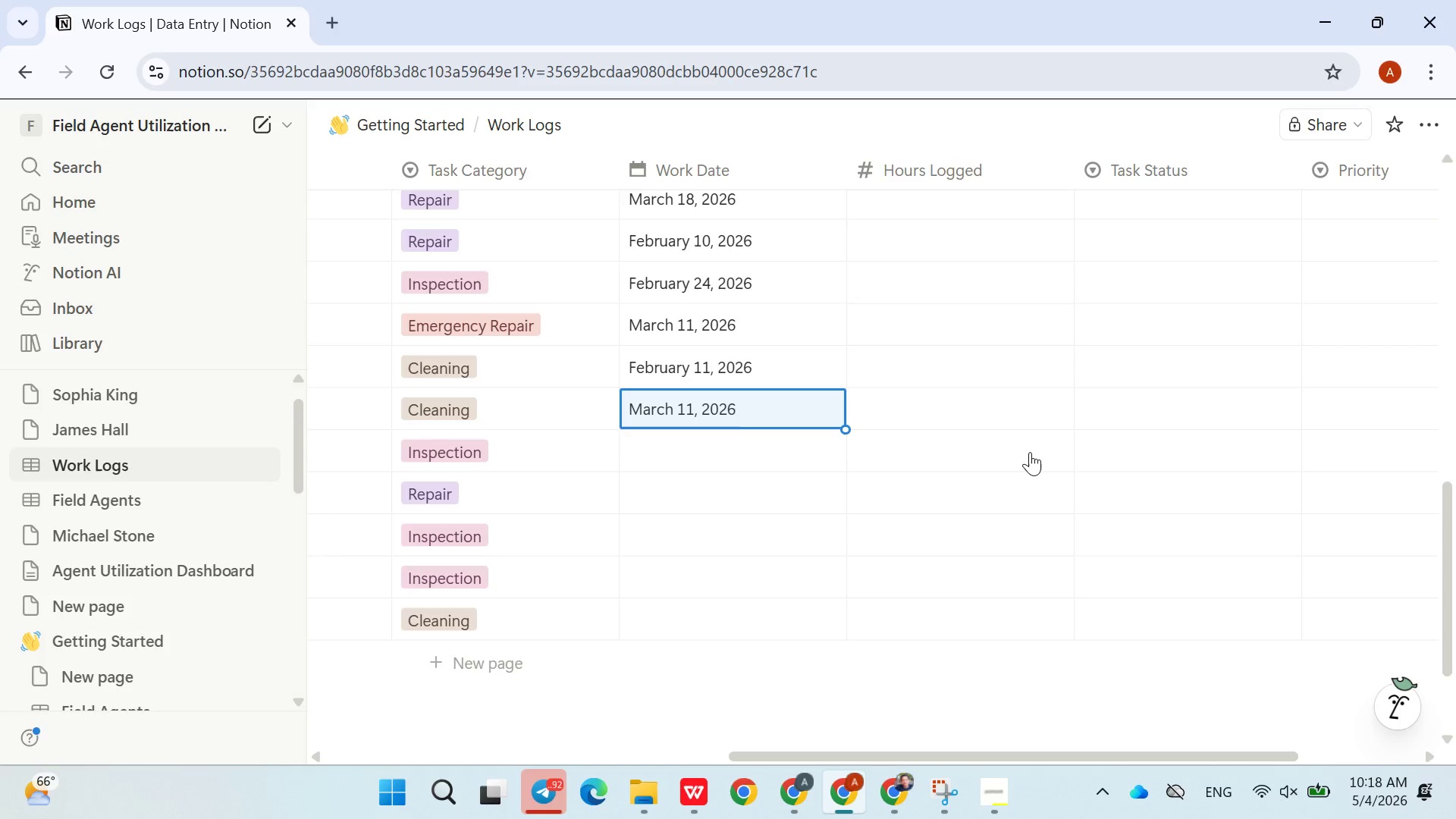 
wait(7.27)
 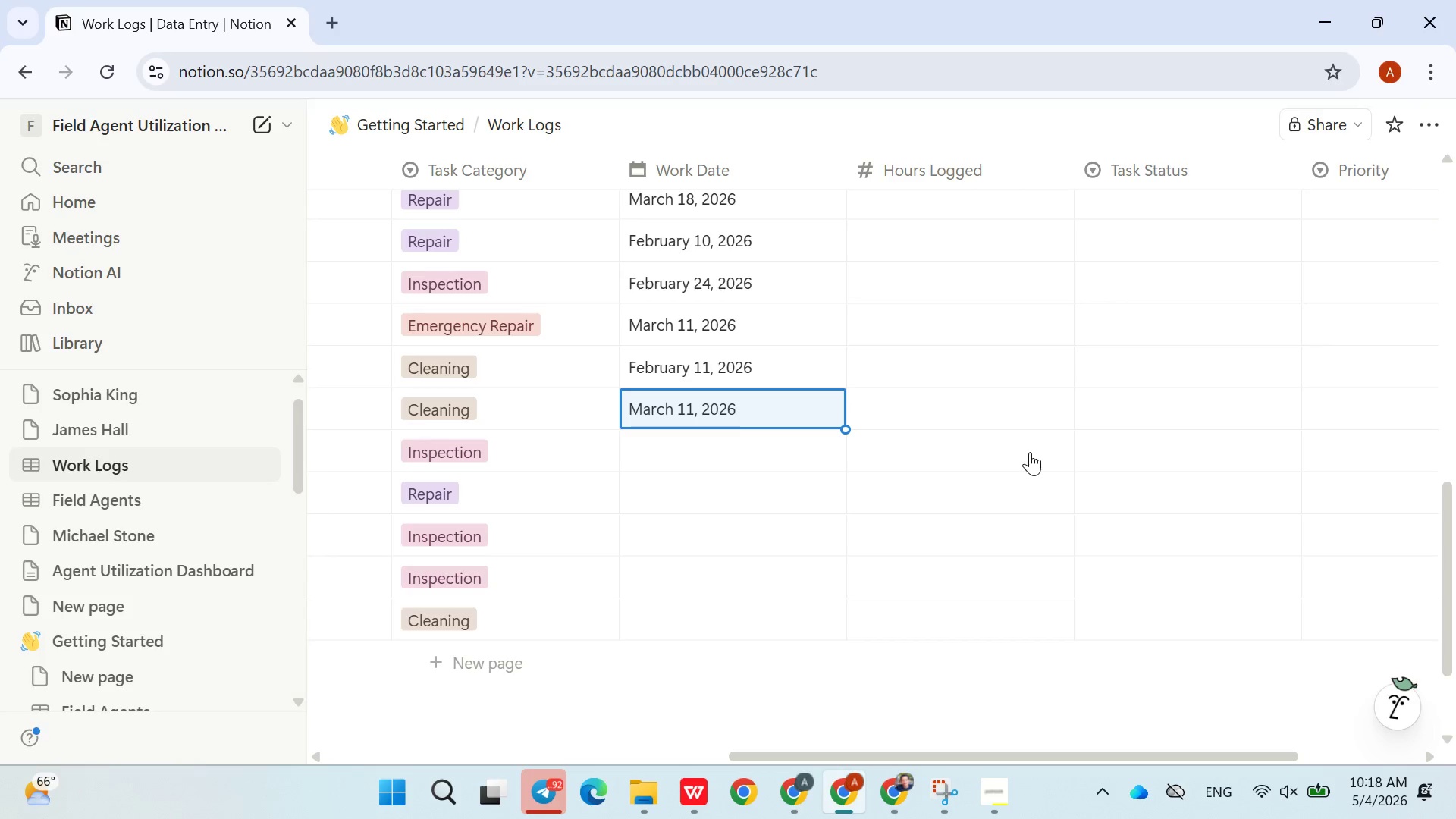 
left_click([672, 441])
 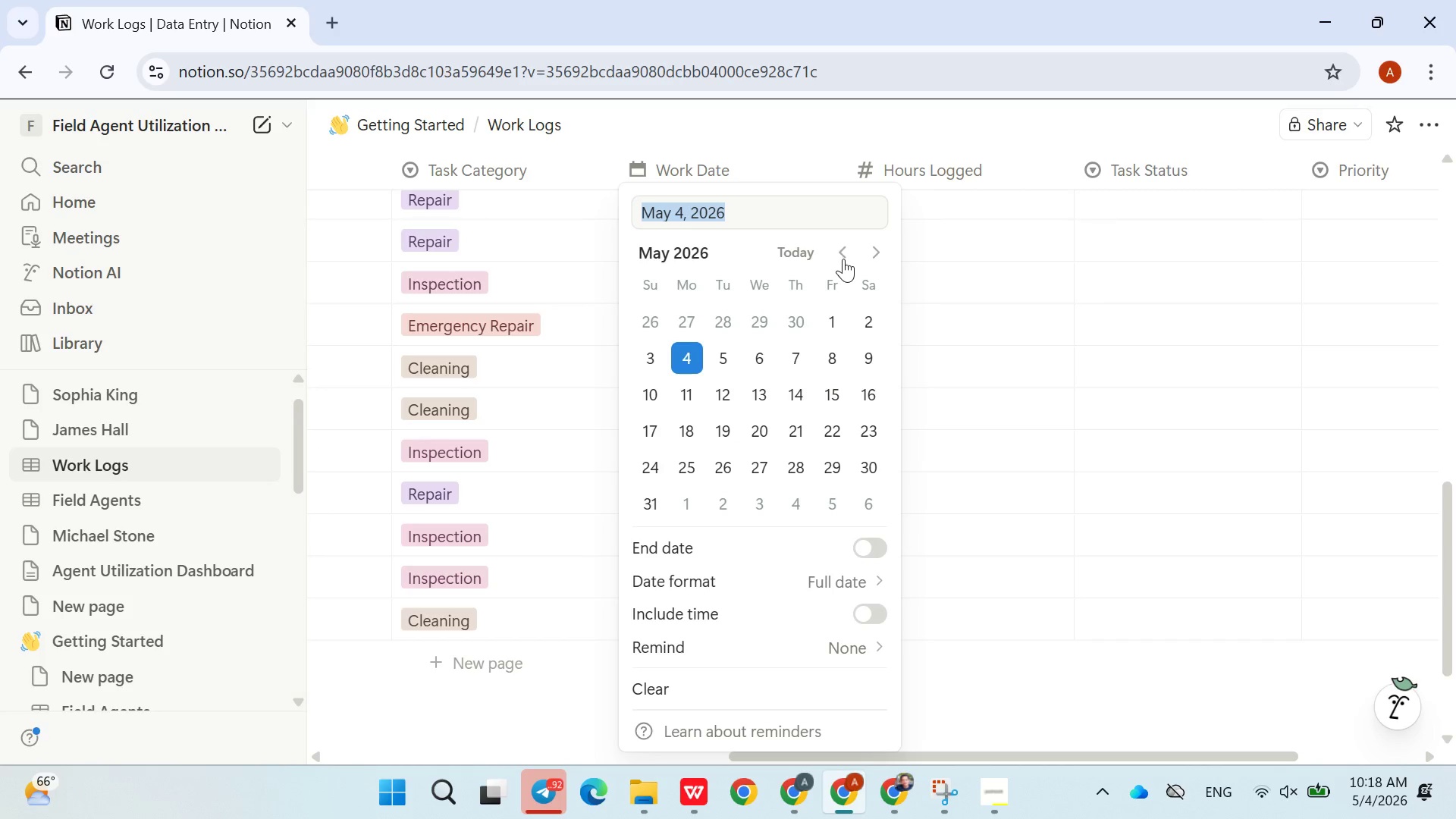 
double_click([843, 259])
 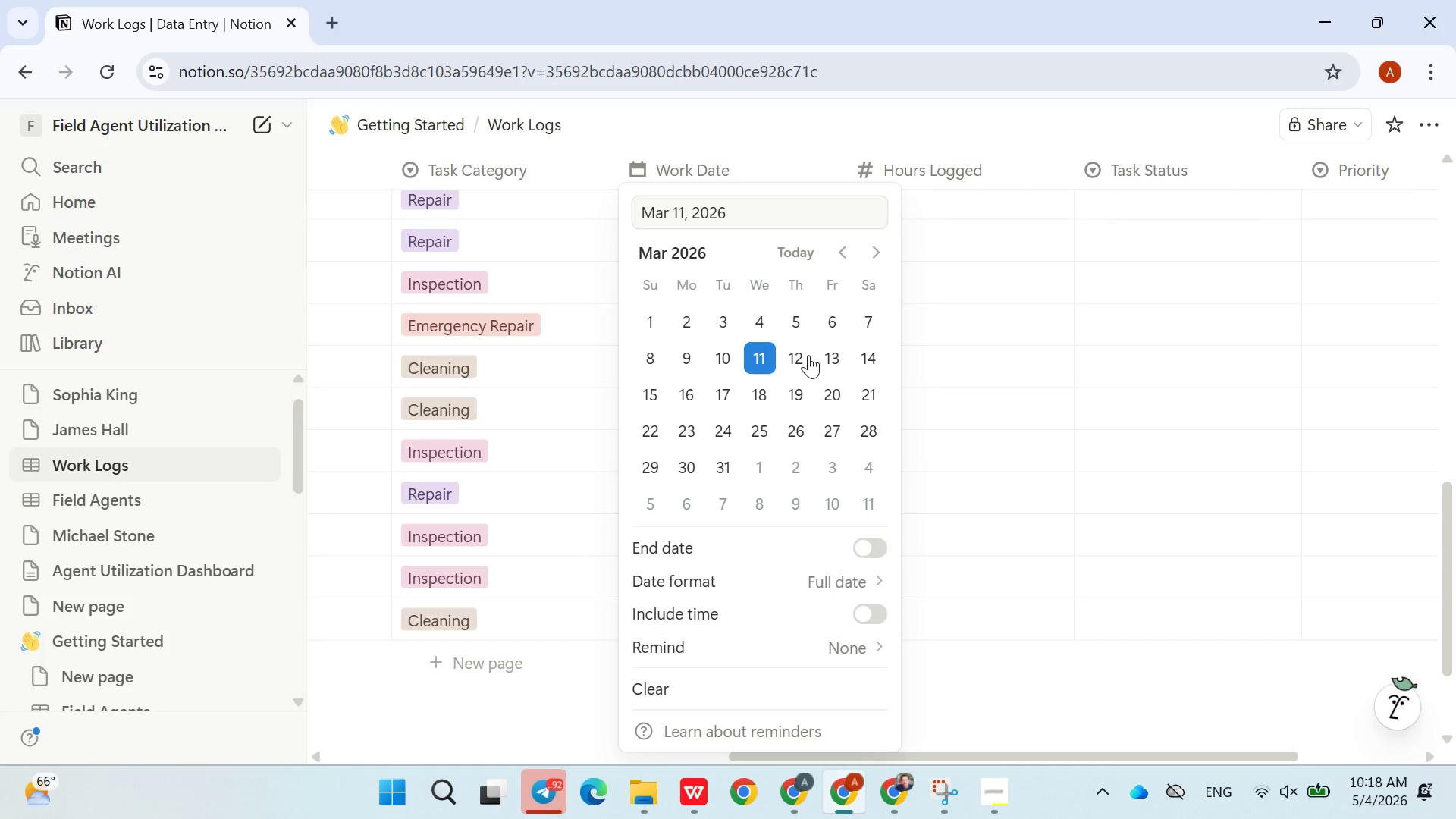 
double_click([1065, 469])
 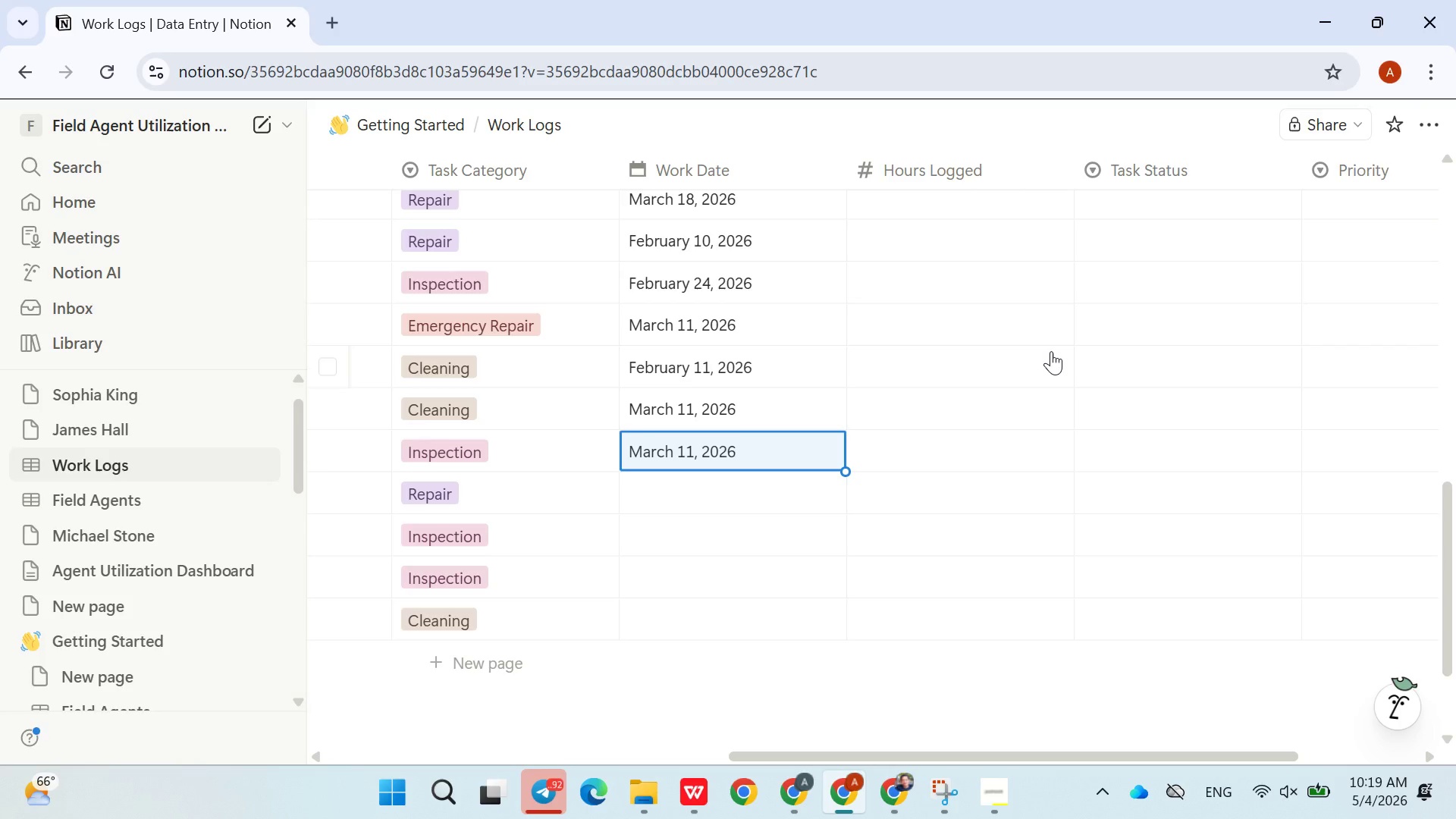 
wait(14.06)
 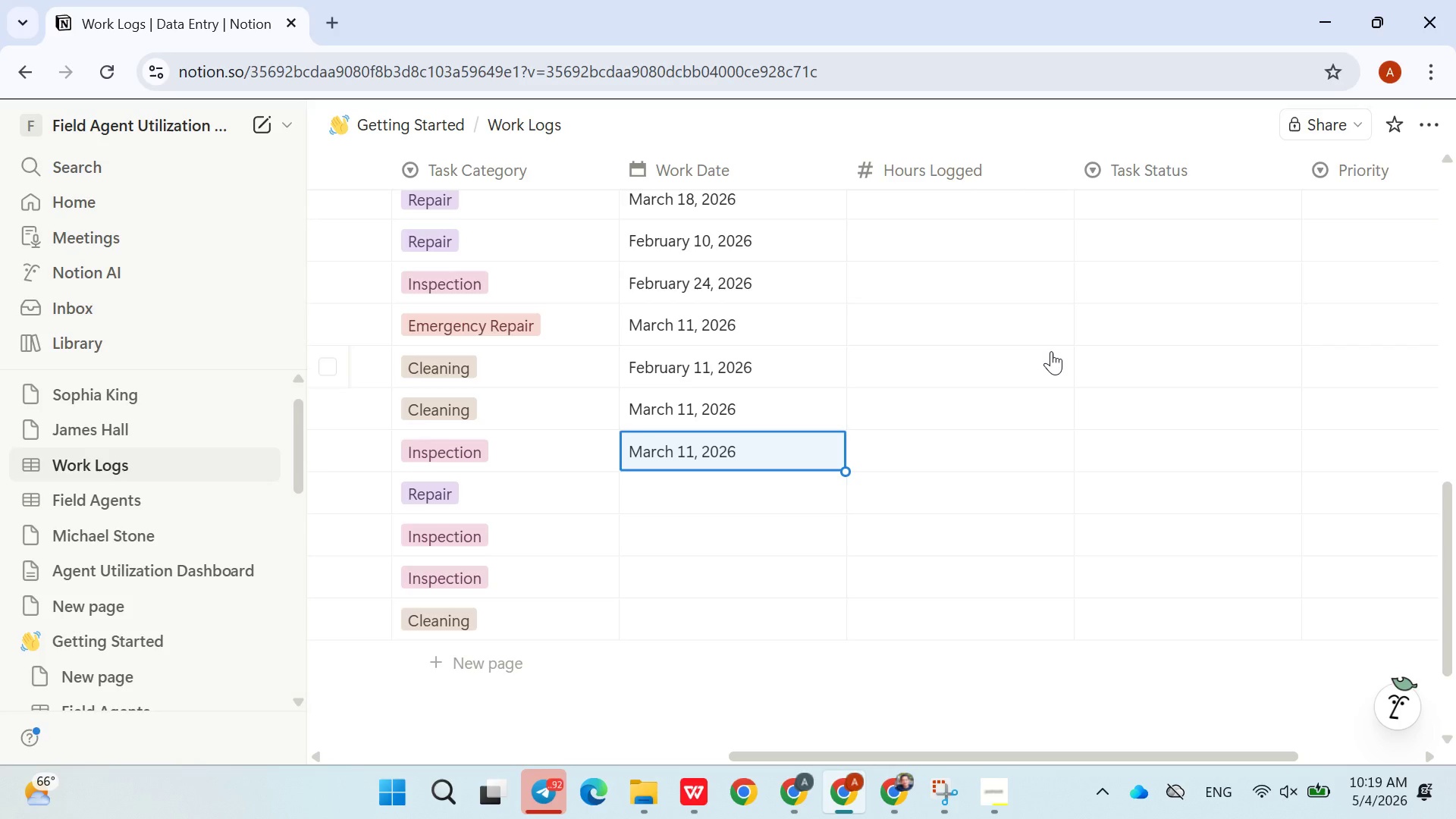 
left_click([701, 495])
 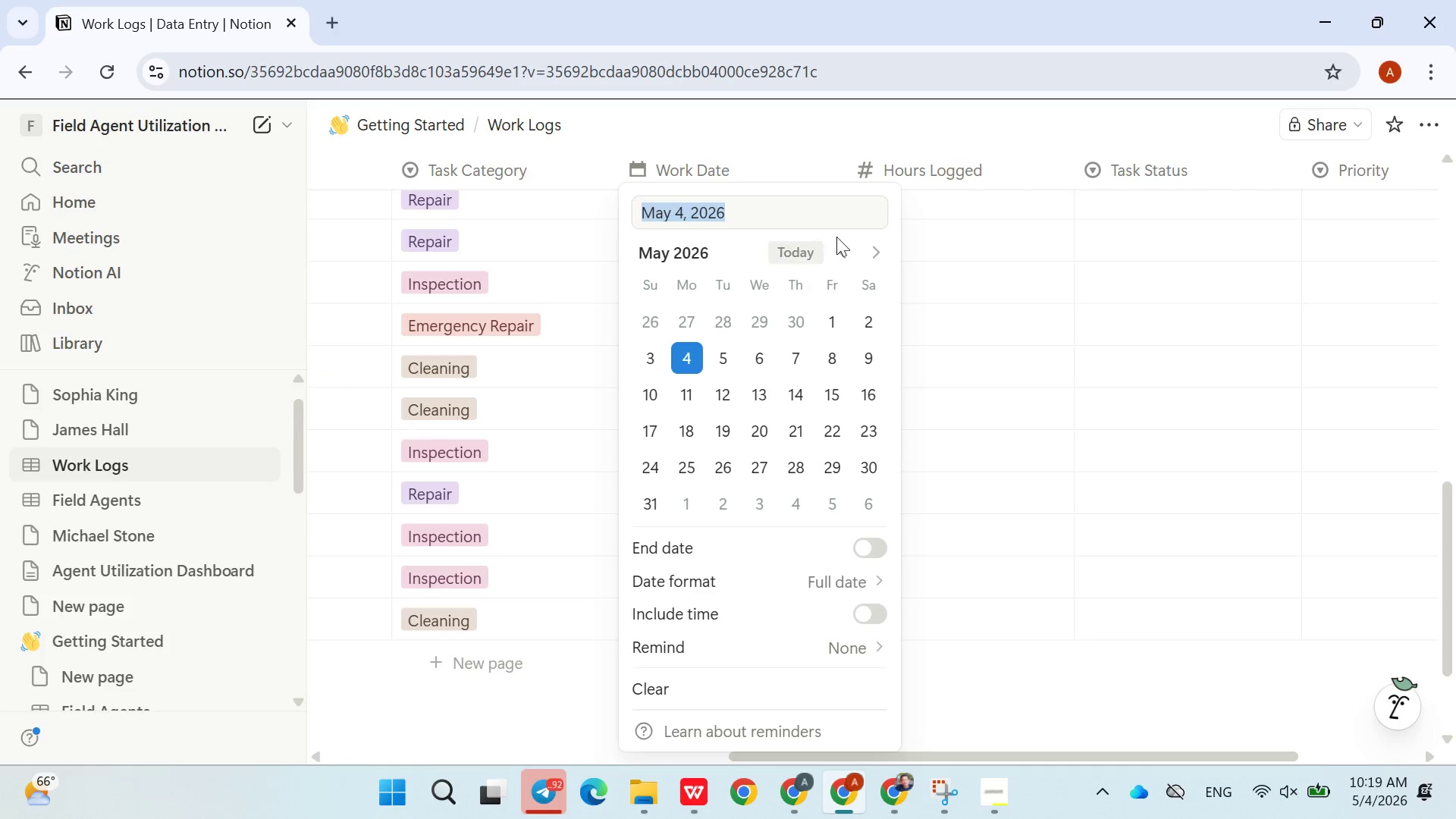 
left_click([852, 233])
 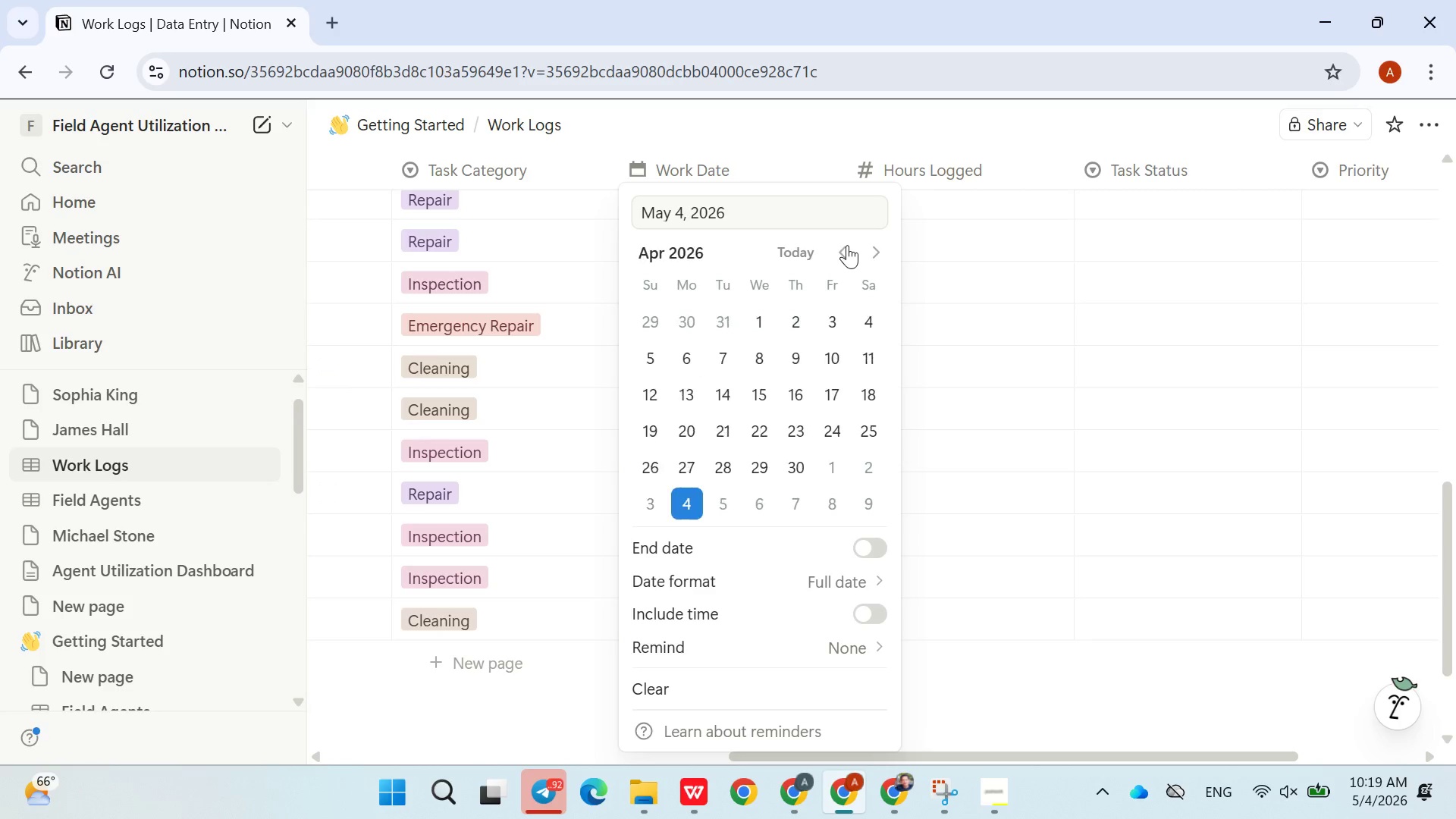 
double_click([847, 245])
 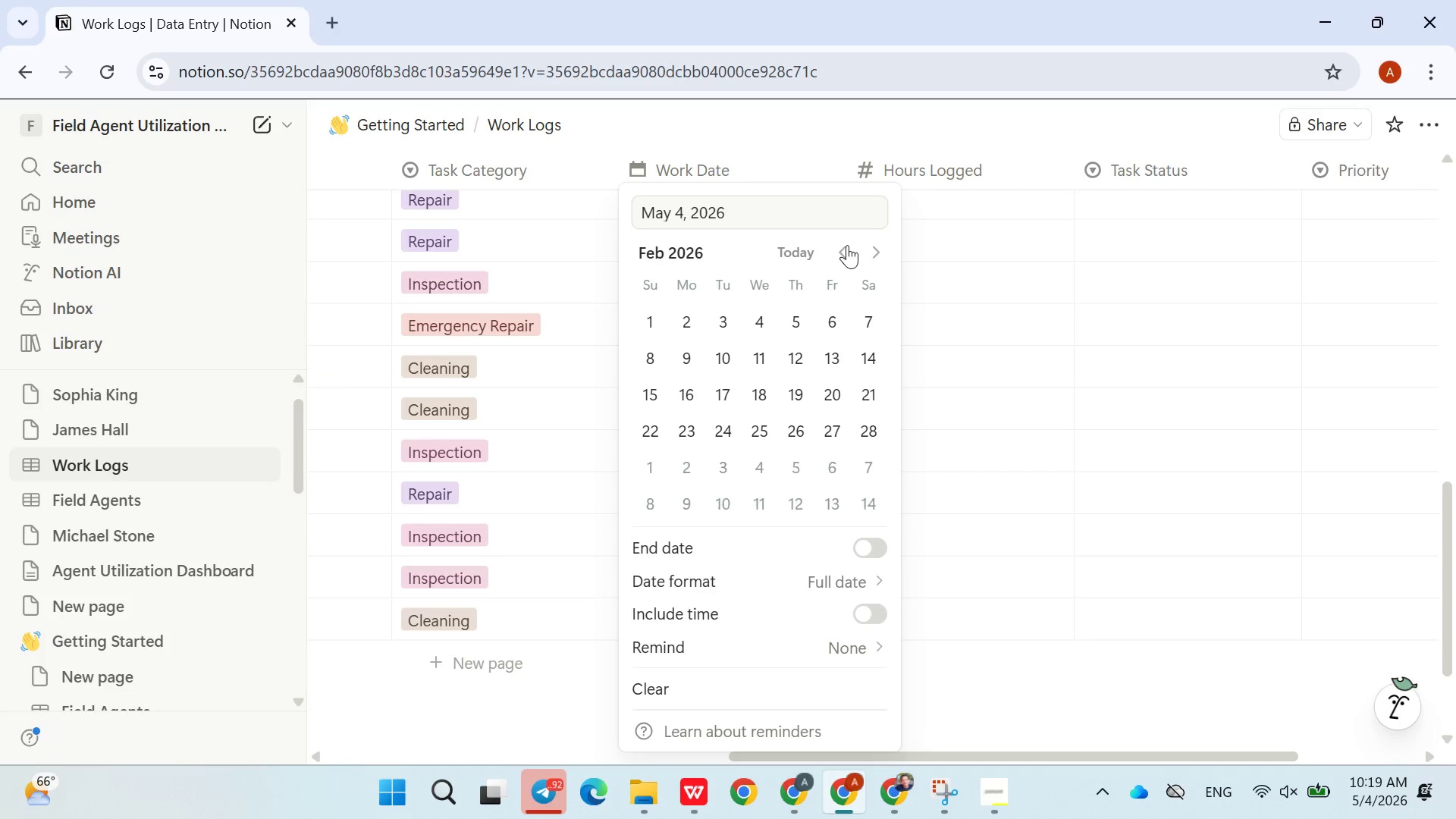 
triple_click([847, 245])
 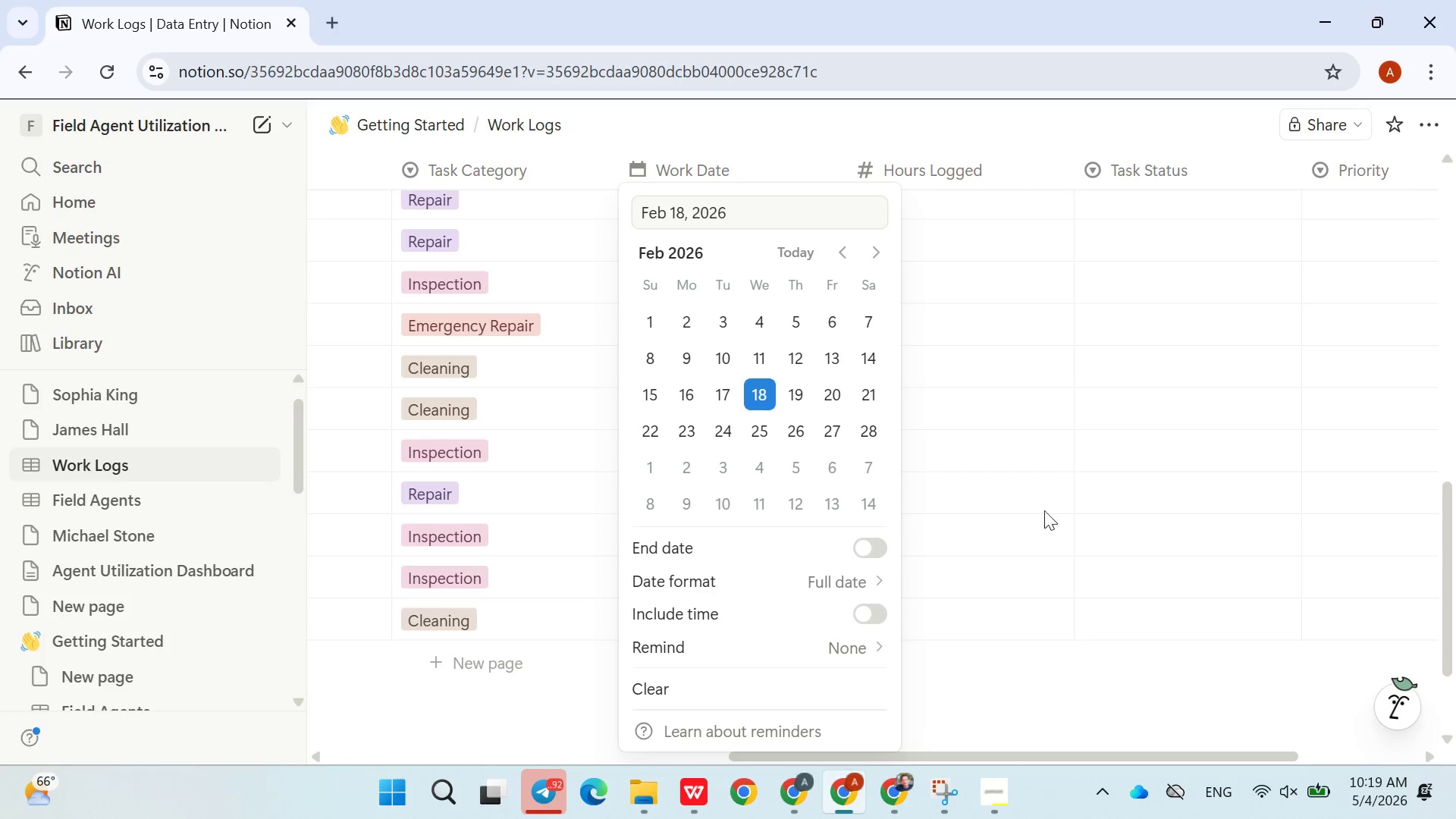 
double_click([1084, 566])
 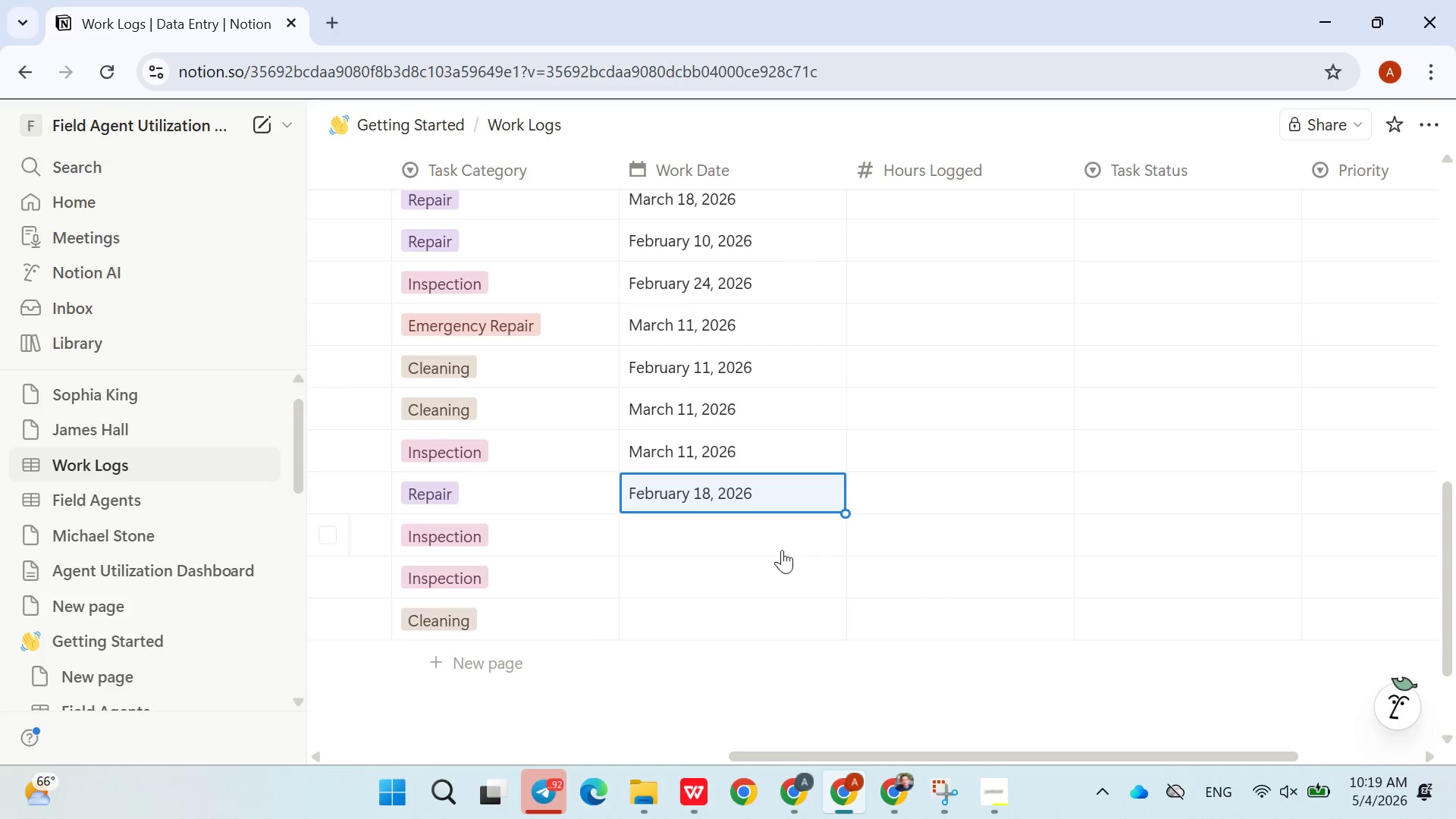 
left_click([769, 544])
 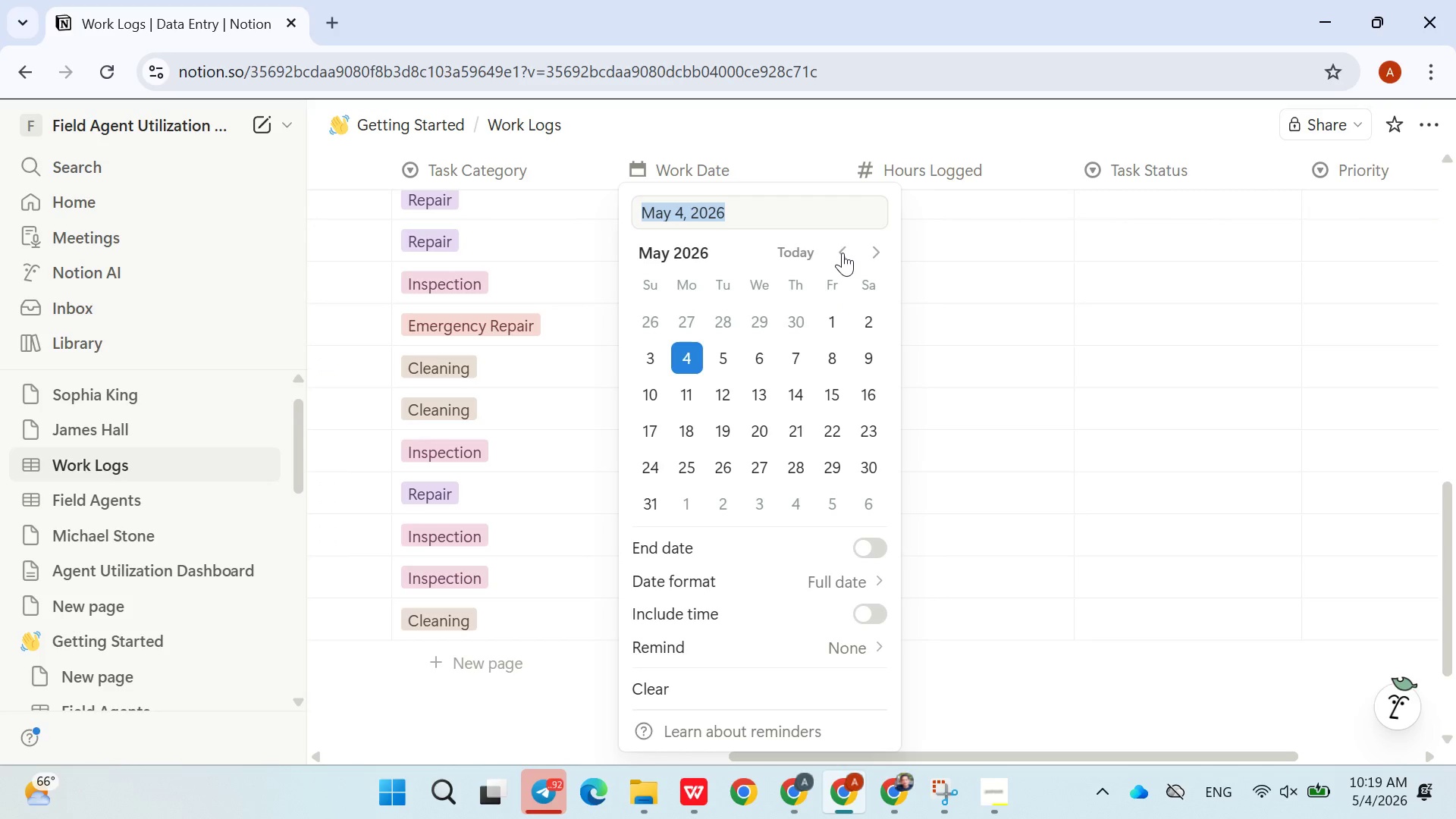 
double_click([843, 249])
 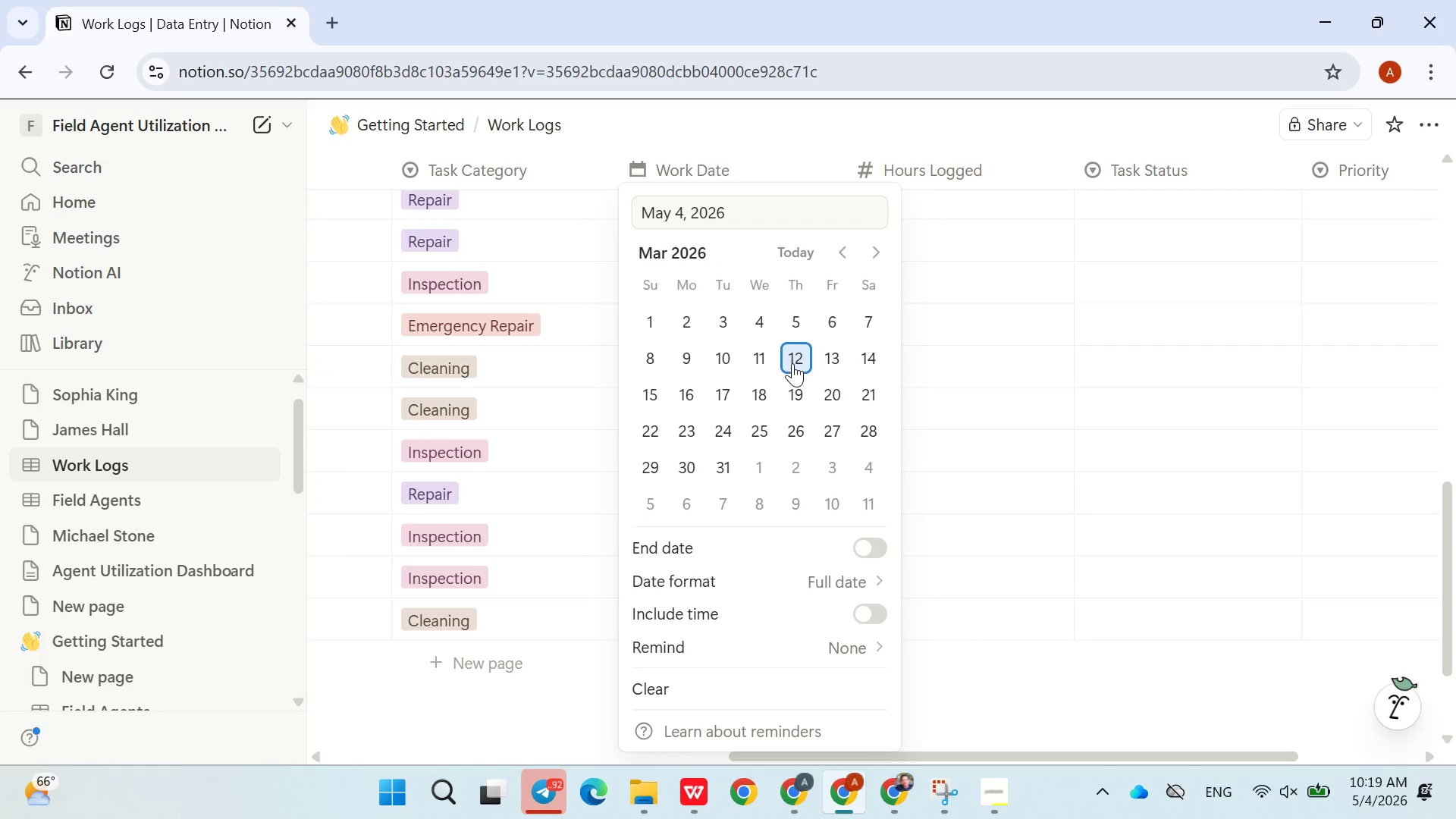 
left_click([792, 363])
 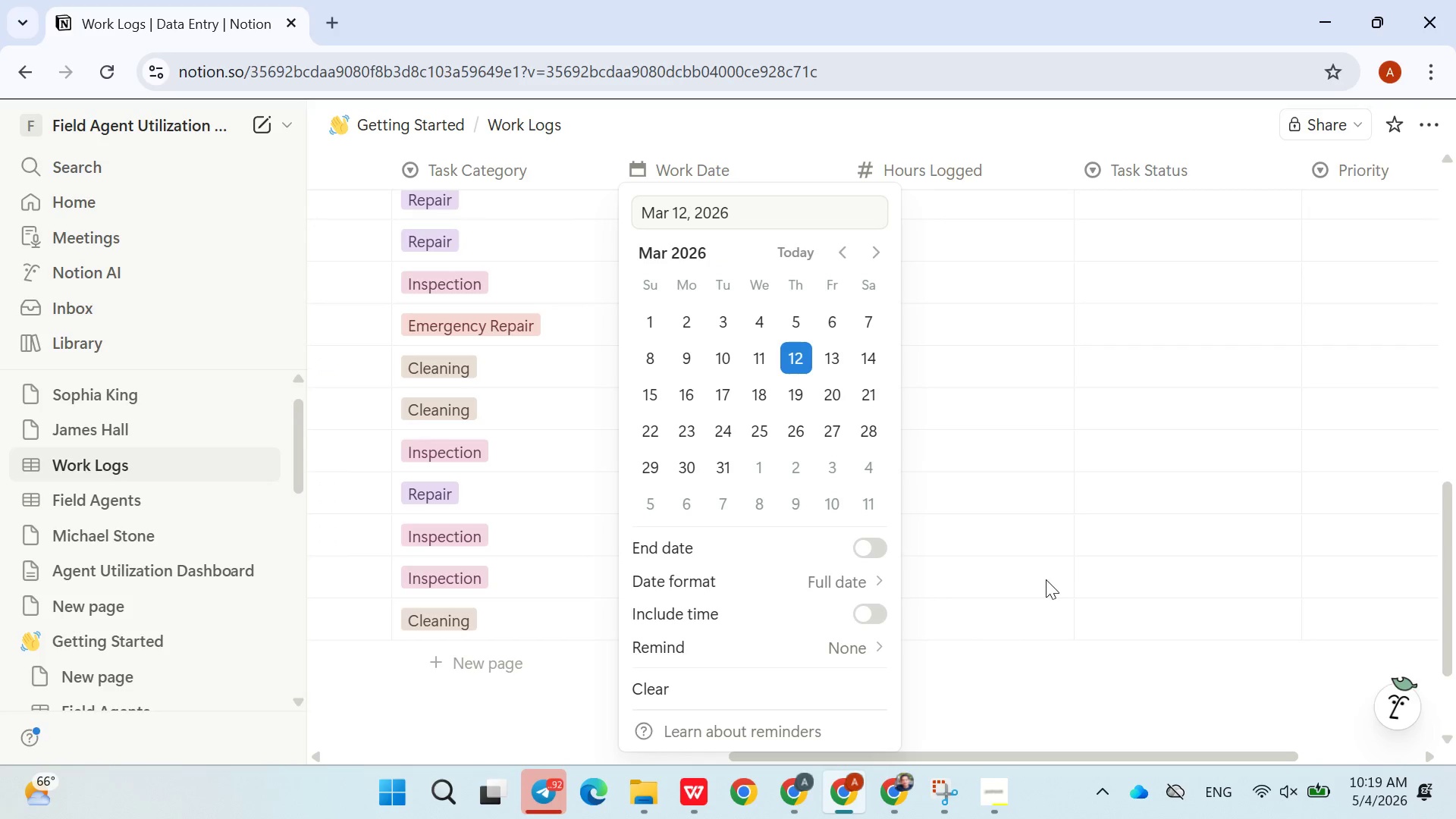 
left_click([1046, 582])
 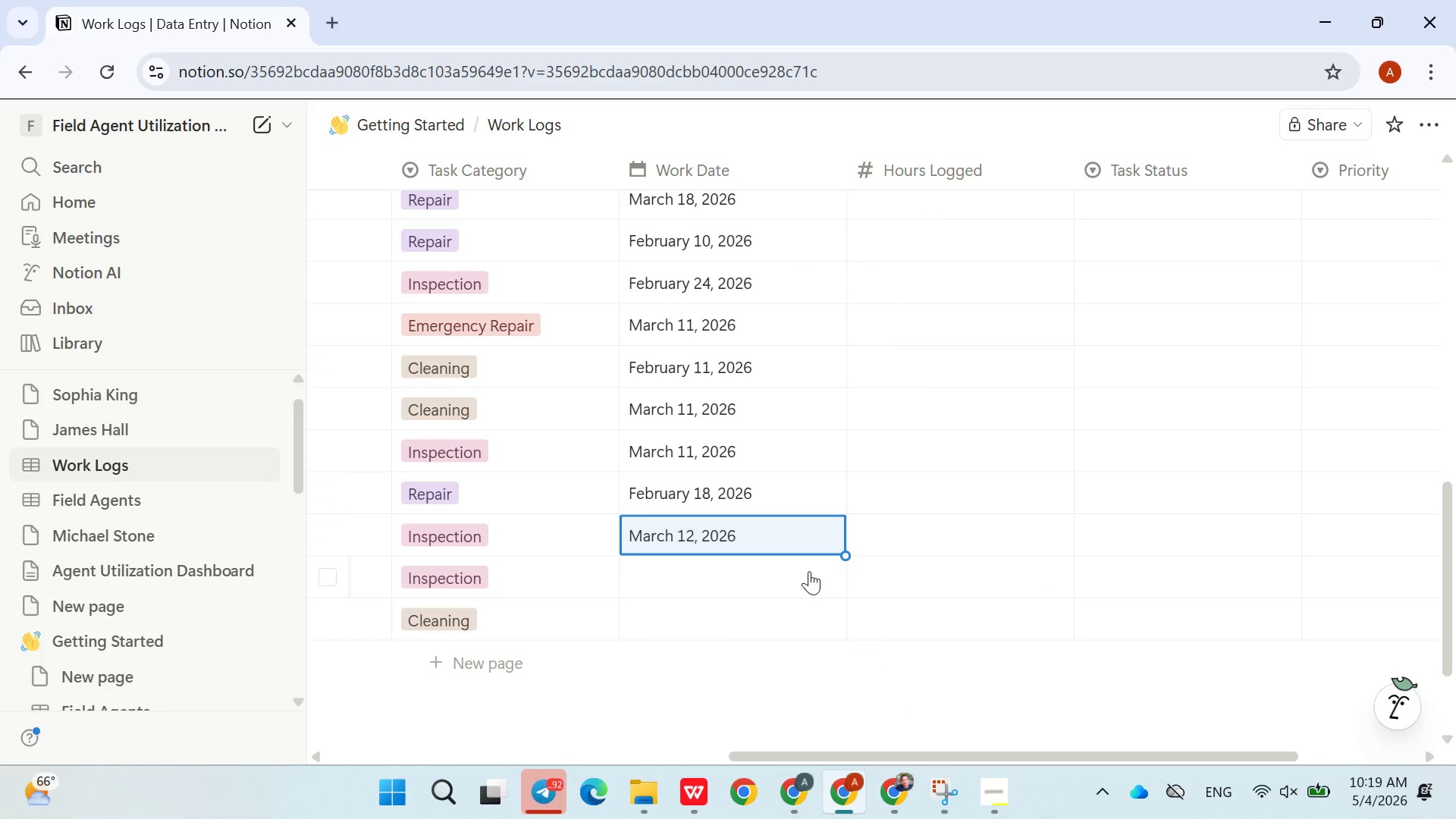 
left_click([803, 571])
 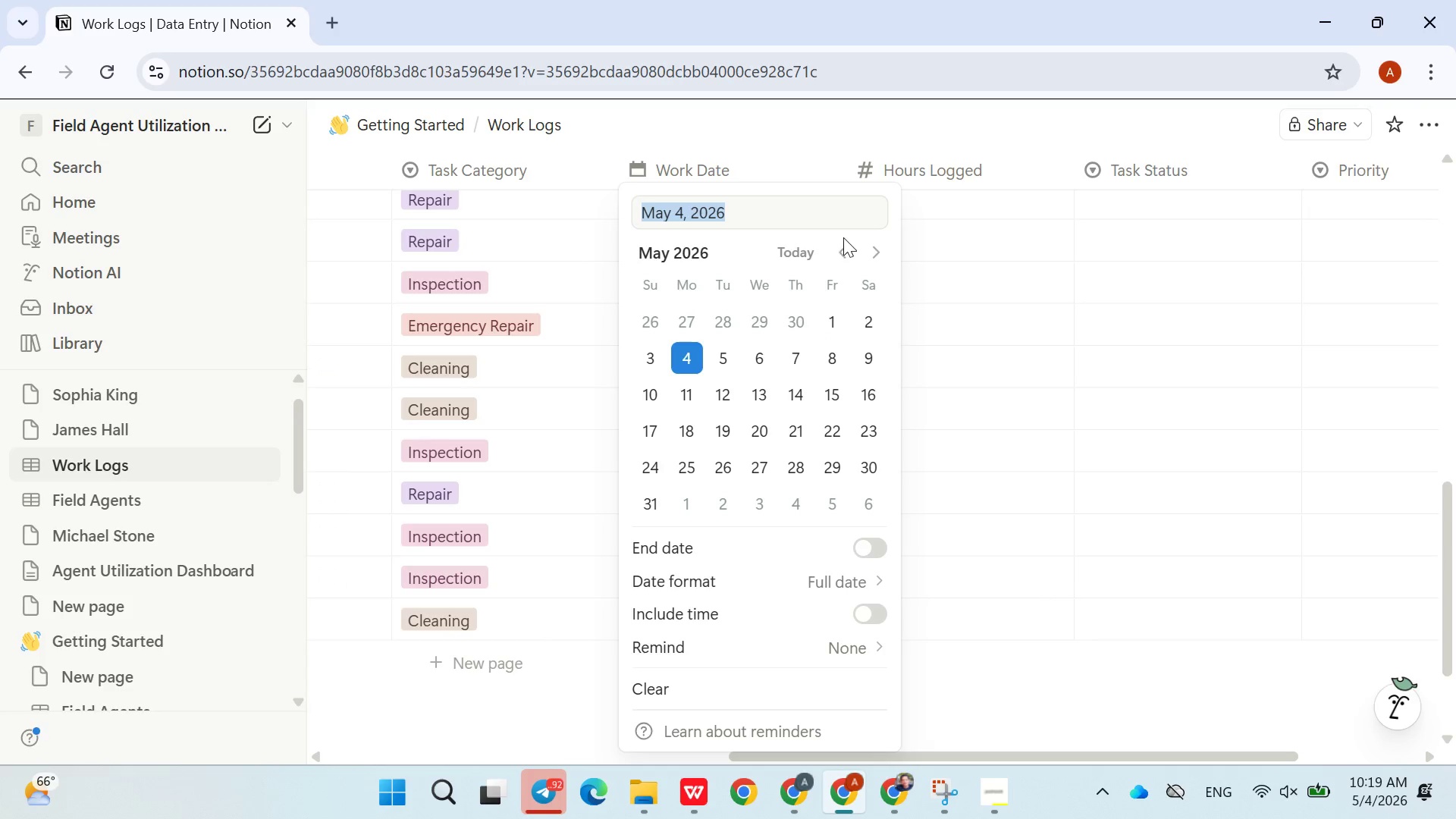 
left_click([846, 237])
 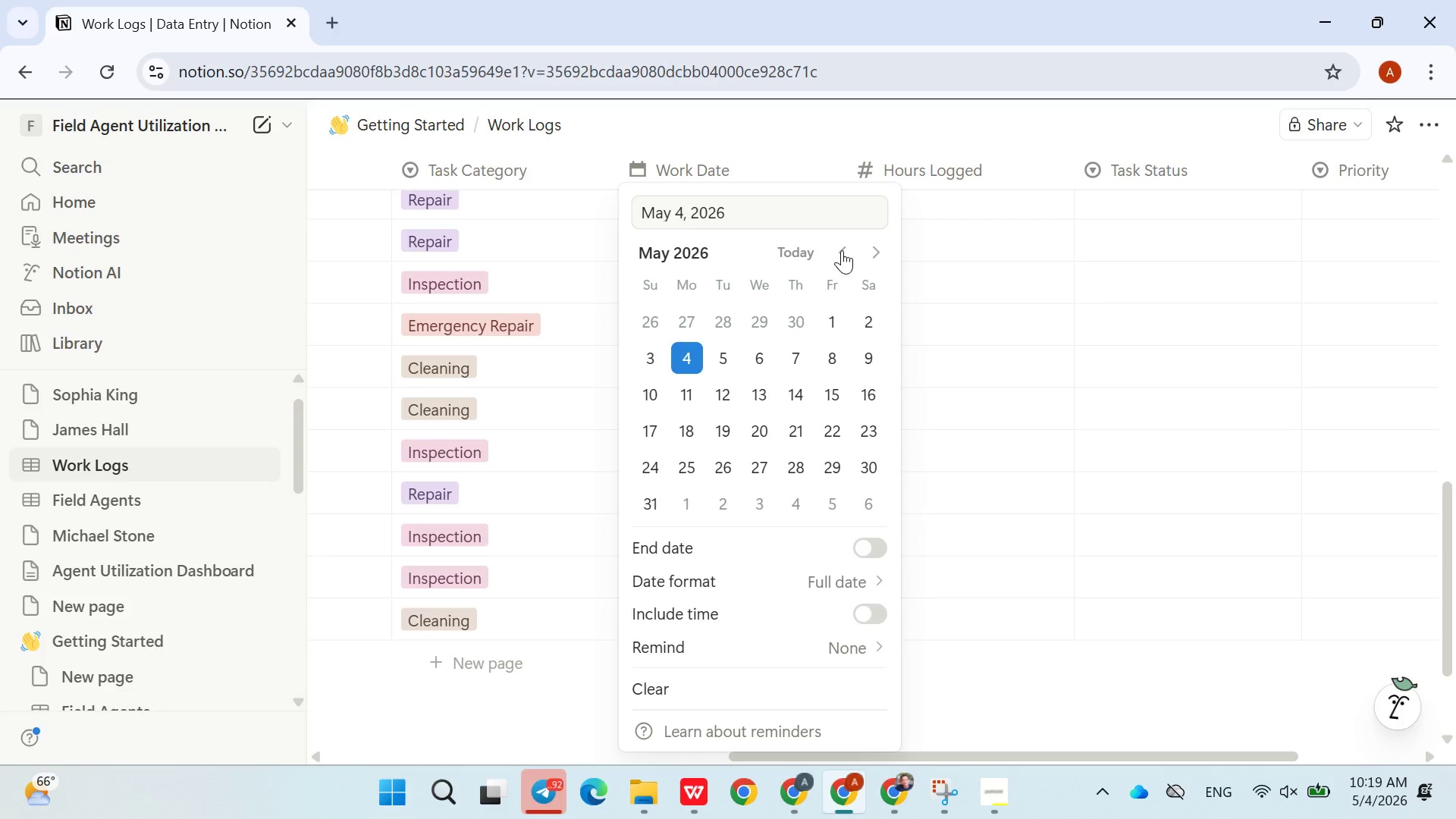 
double_click([842, 250])
 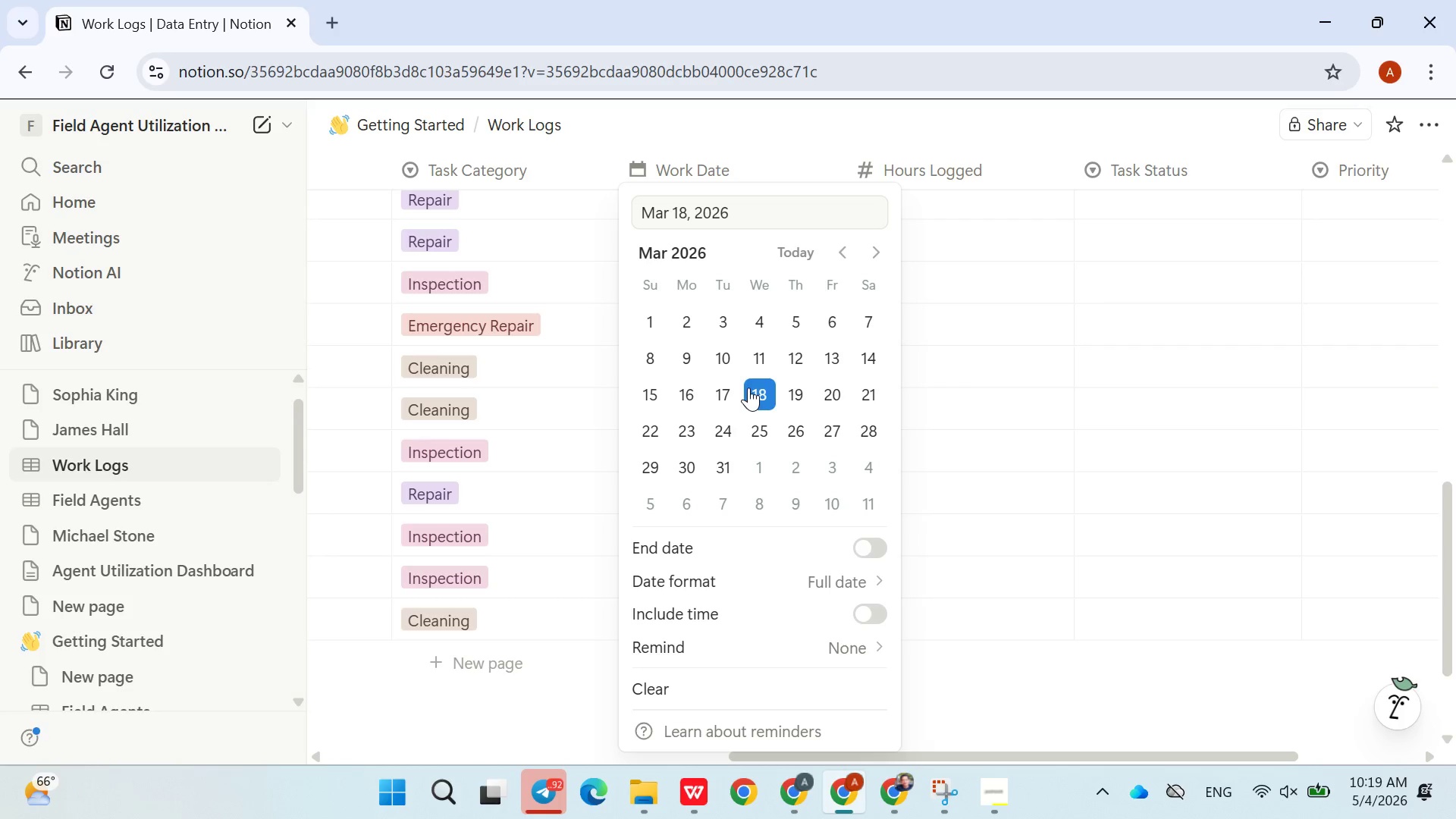 
double_click([1048, 596])
 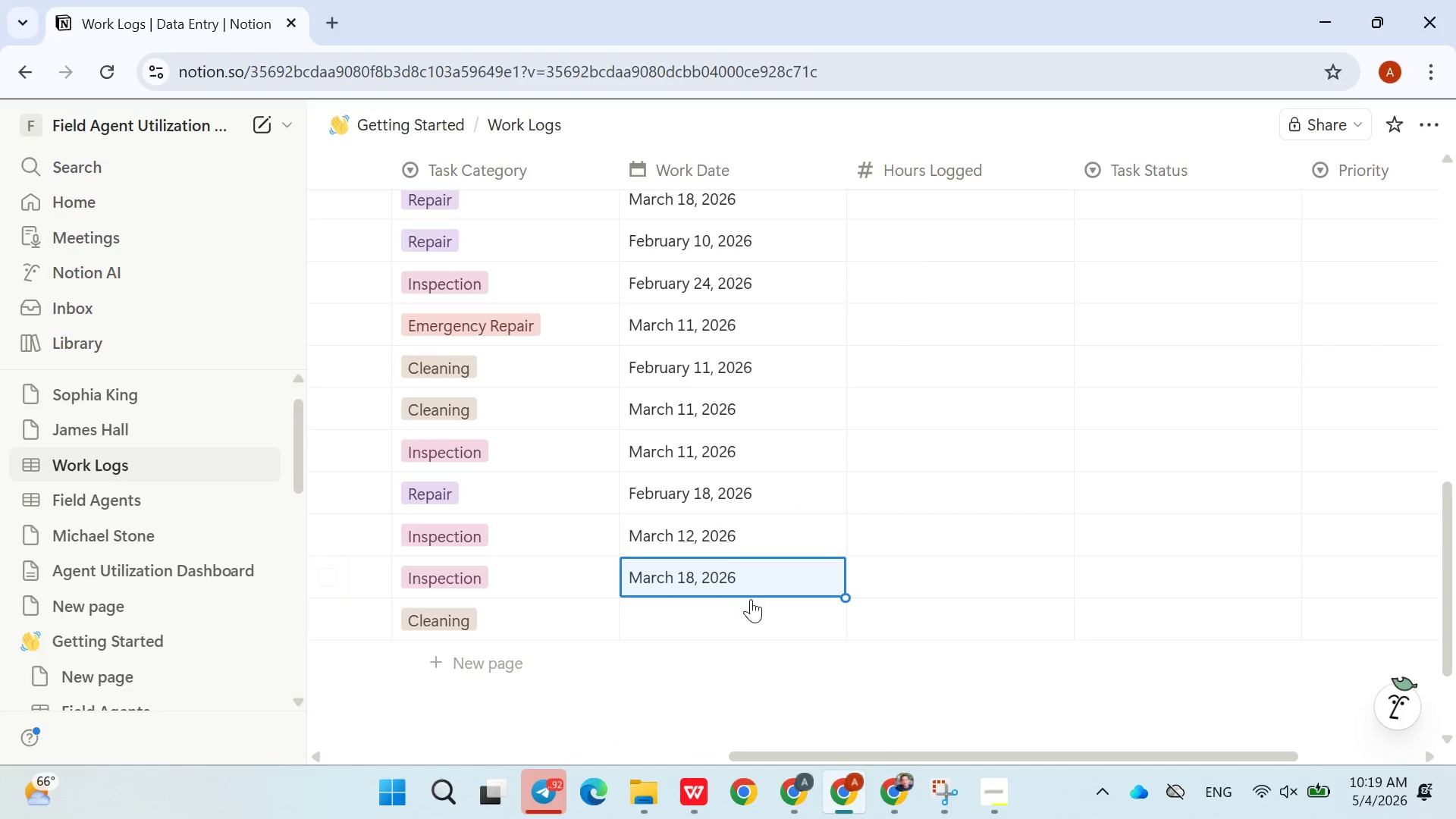 
left_click([750, 601])
 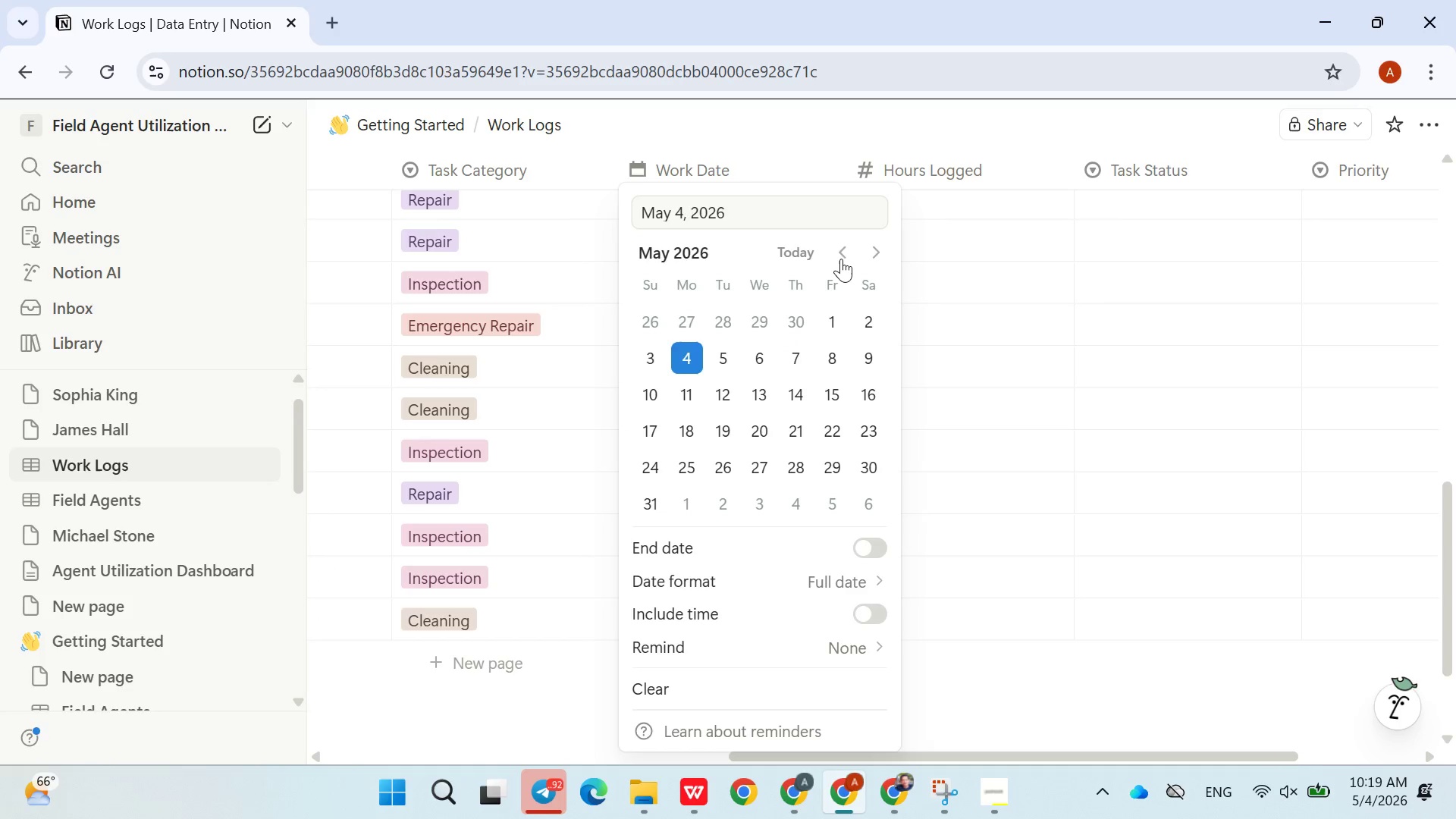 
double_click([841, 259])
 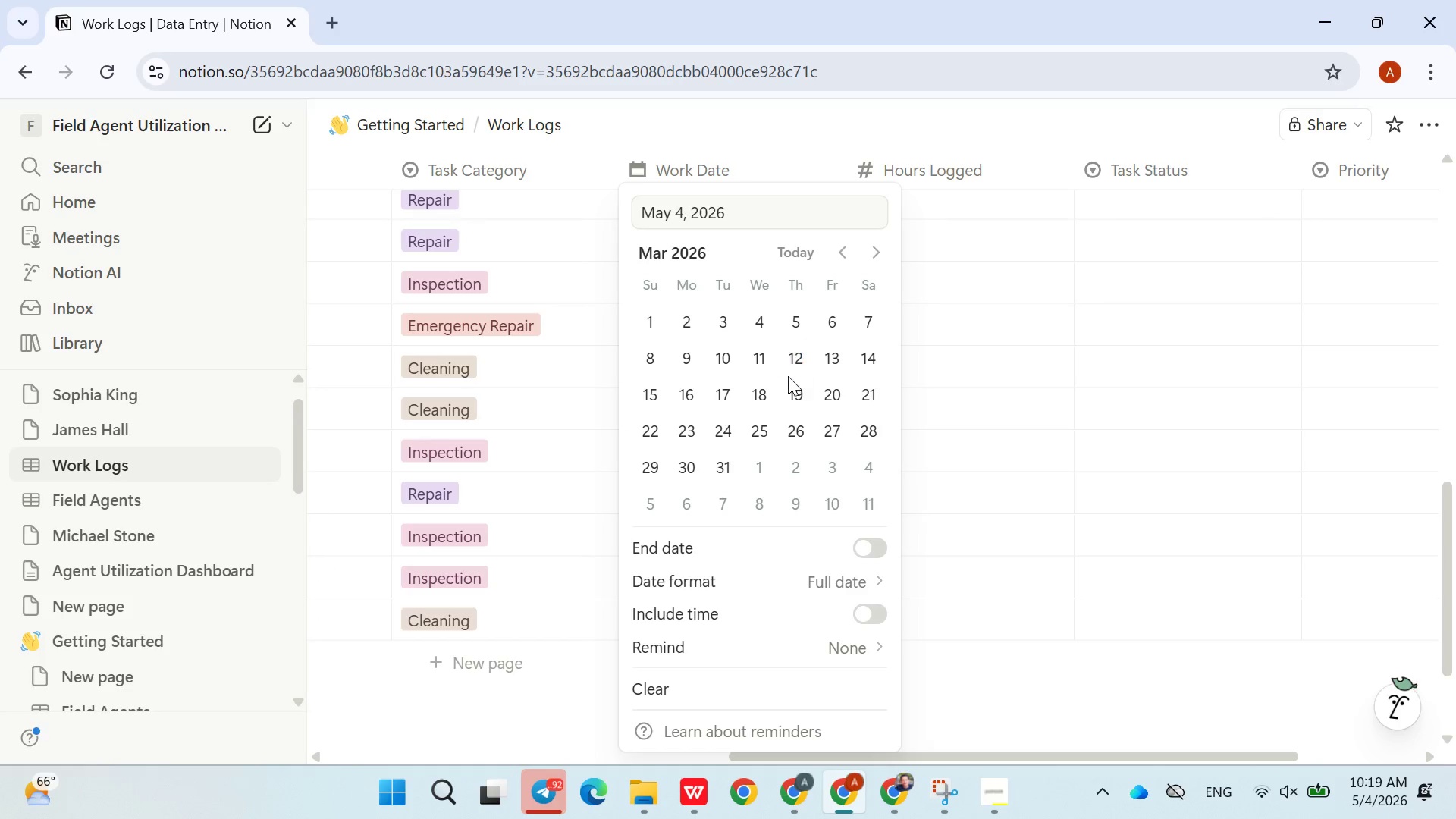 
left_click([788, 378])
 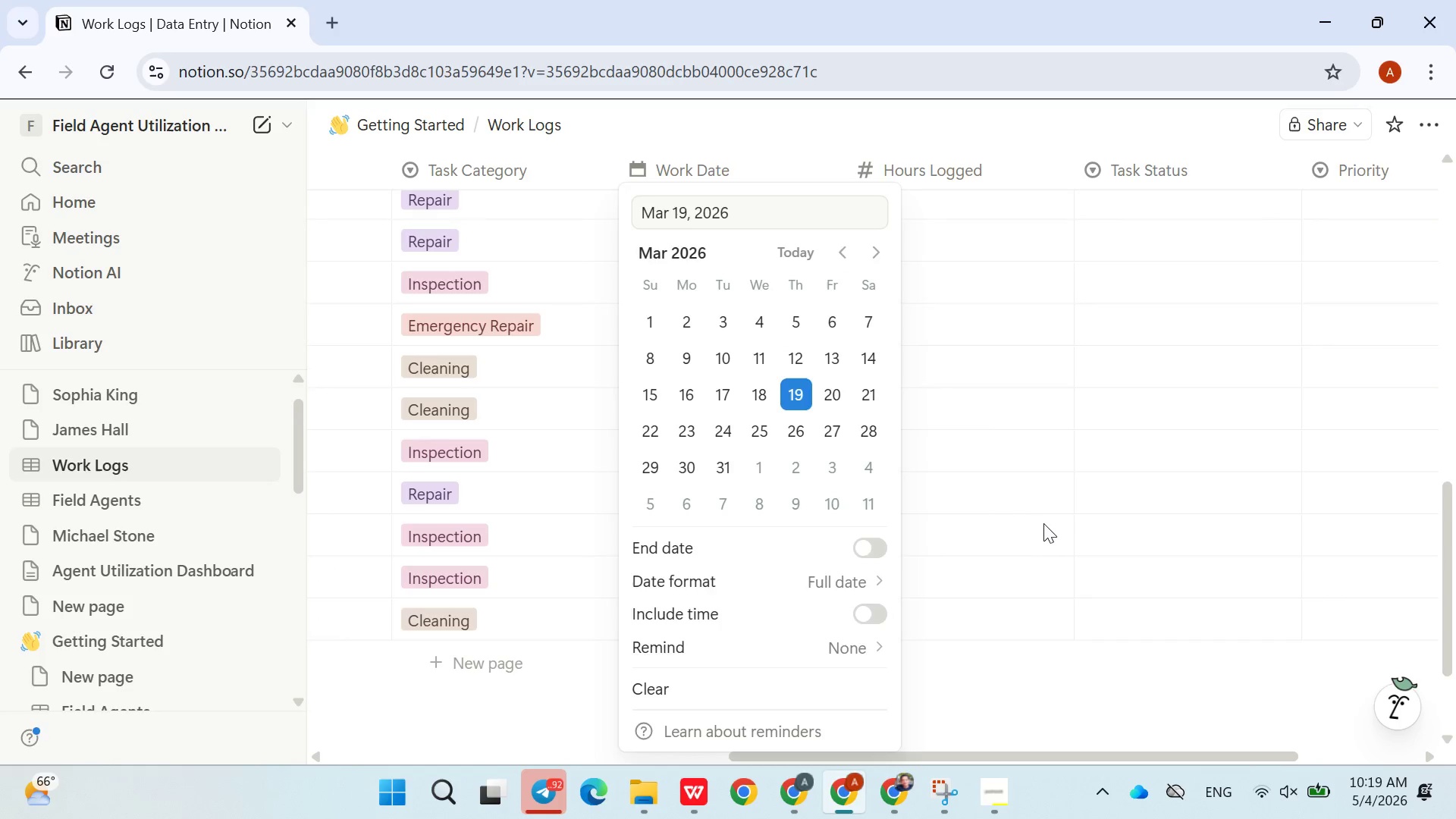 
left_click([1045, 527])
 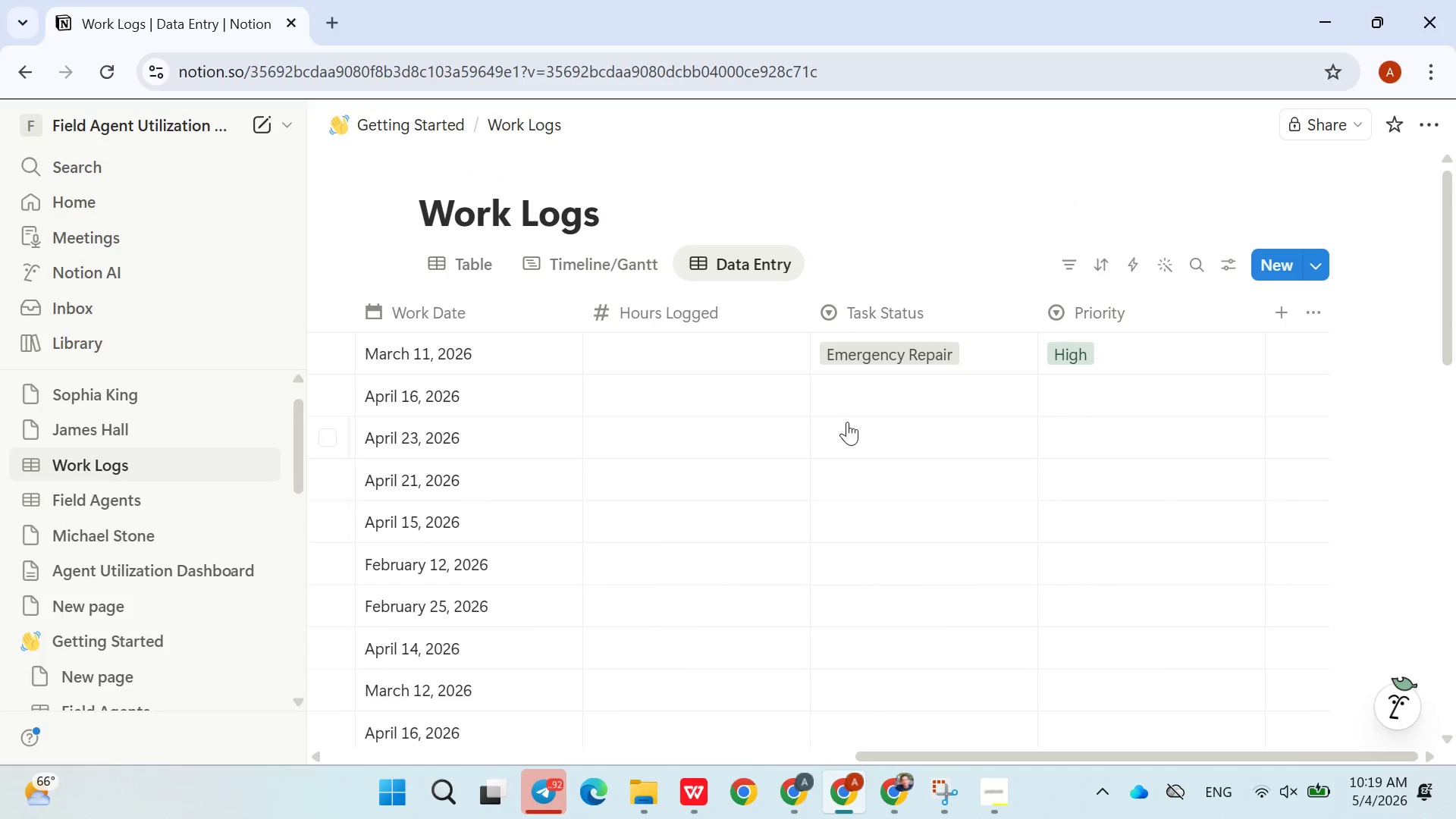 
left_click([711, 351])
 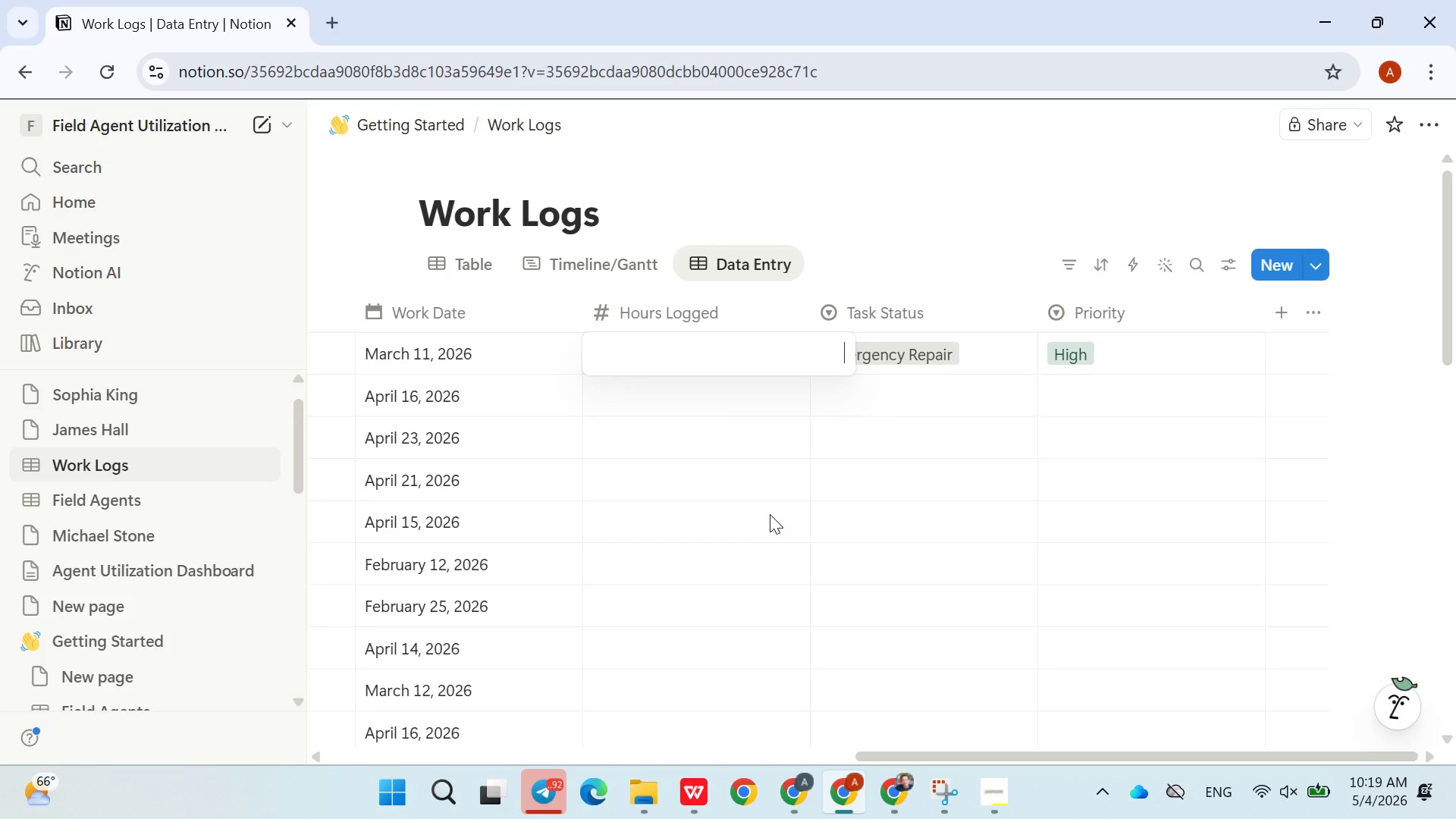 
wait(5.7)
 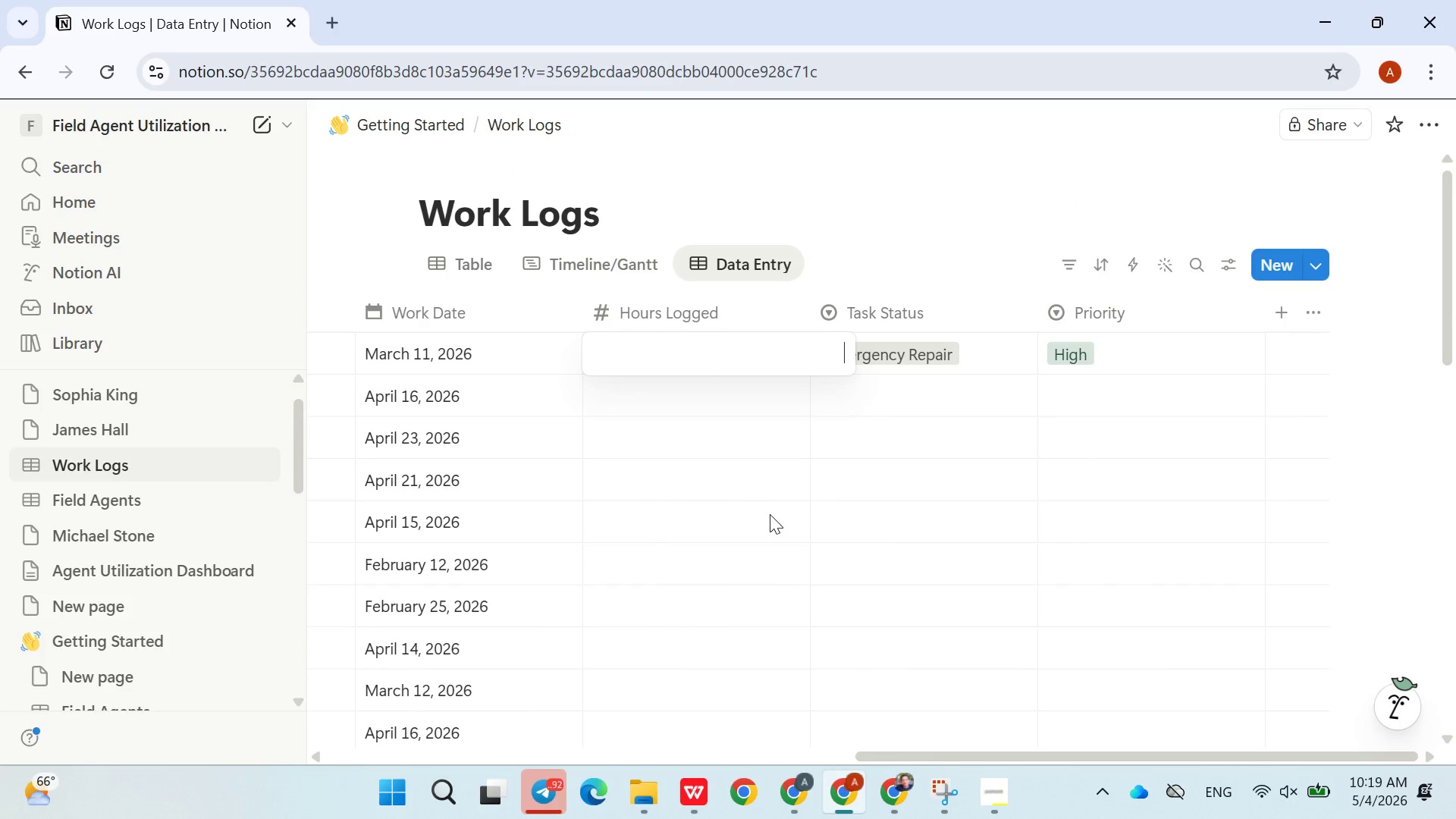 
key(4)
 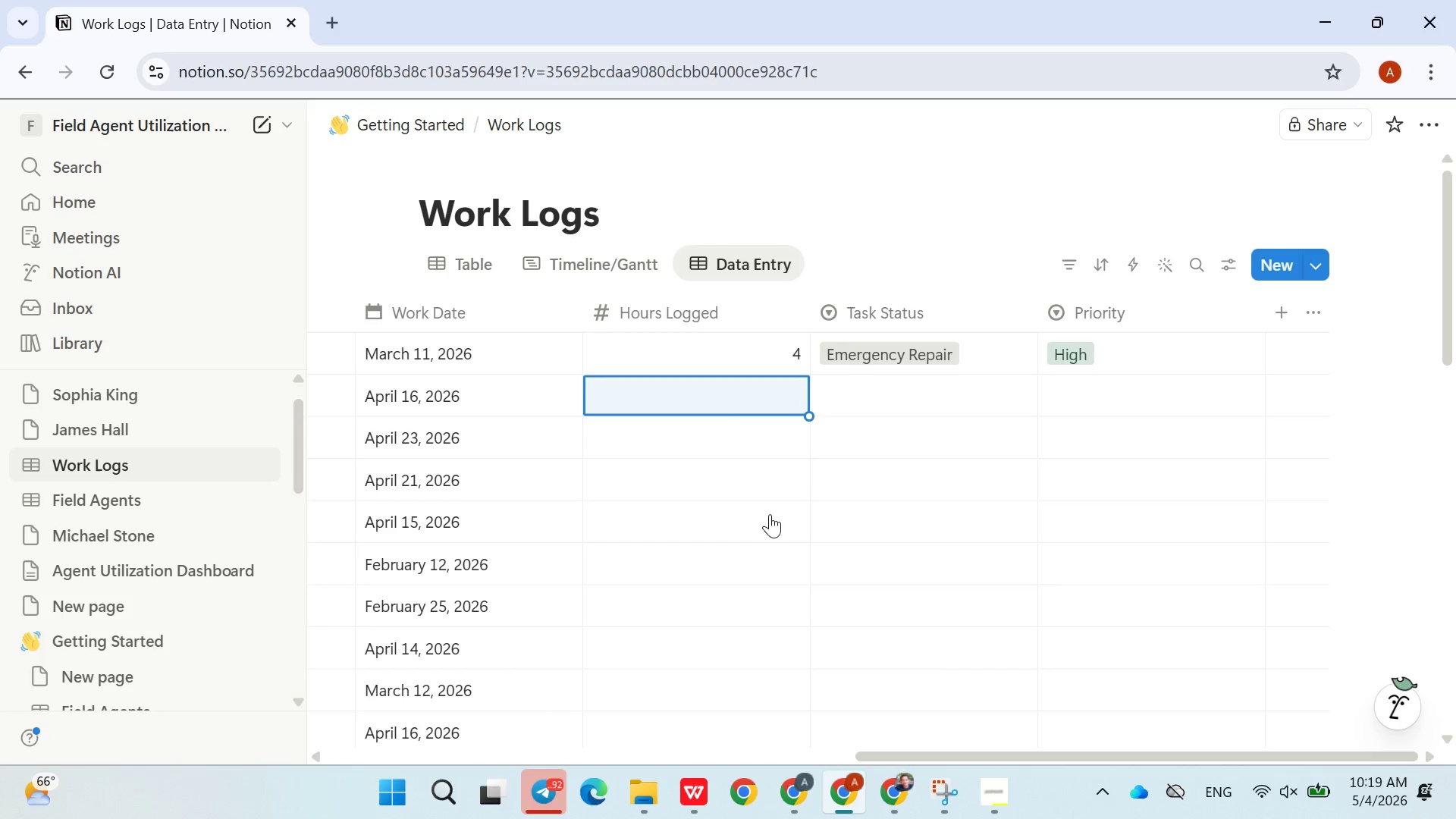 
key(Enter)
 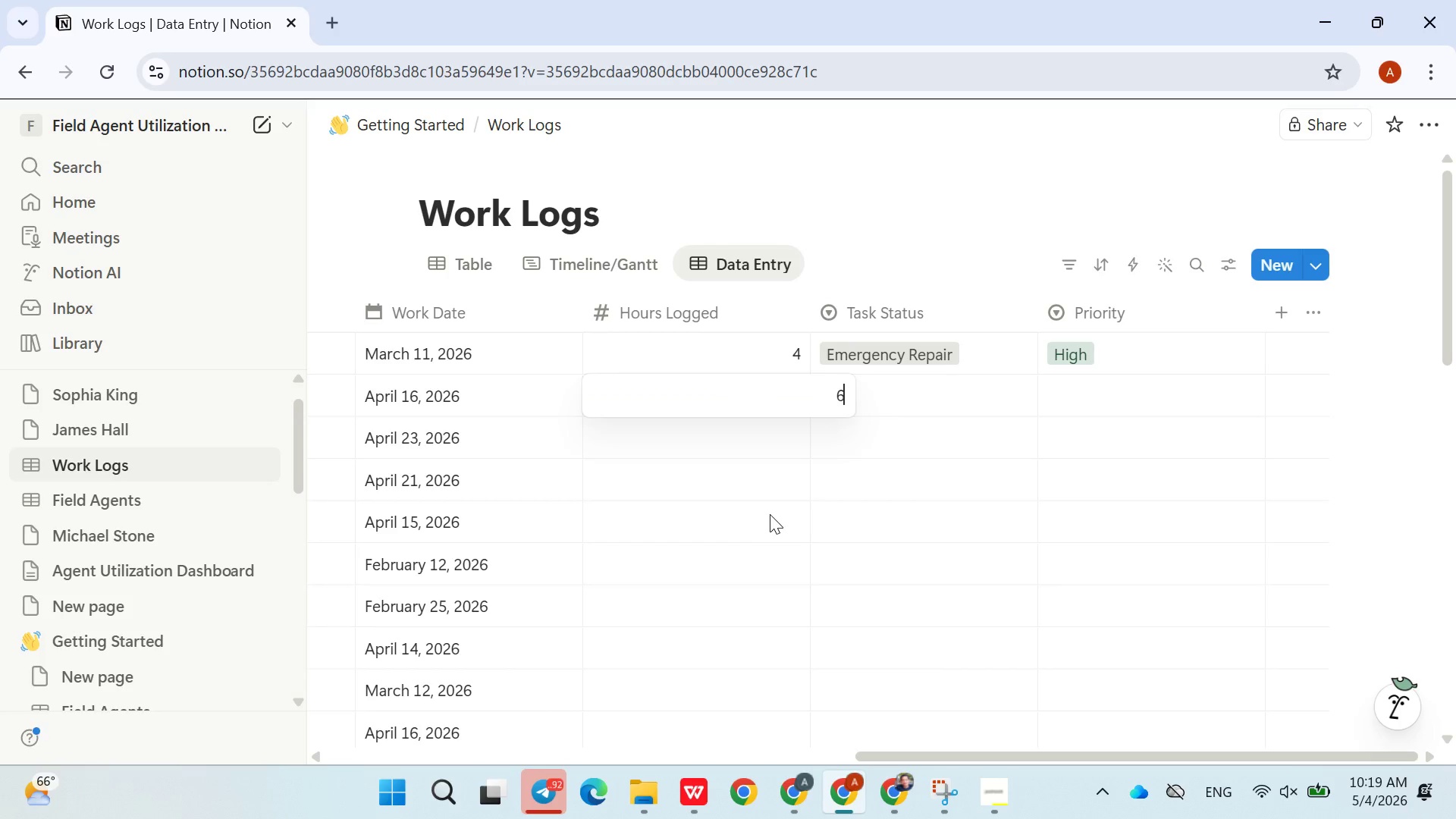 
key(6)
 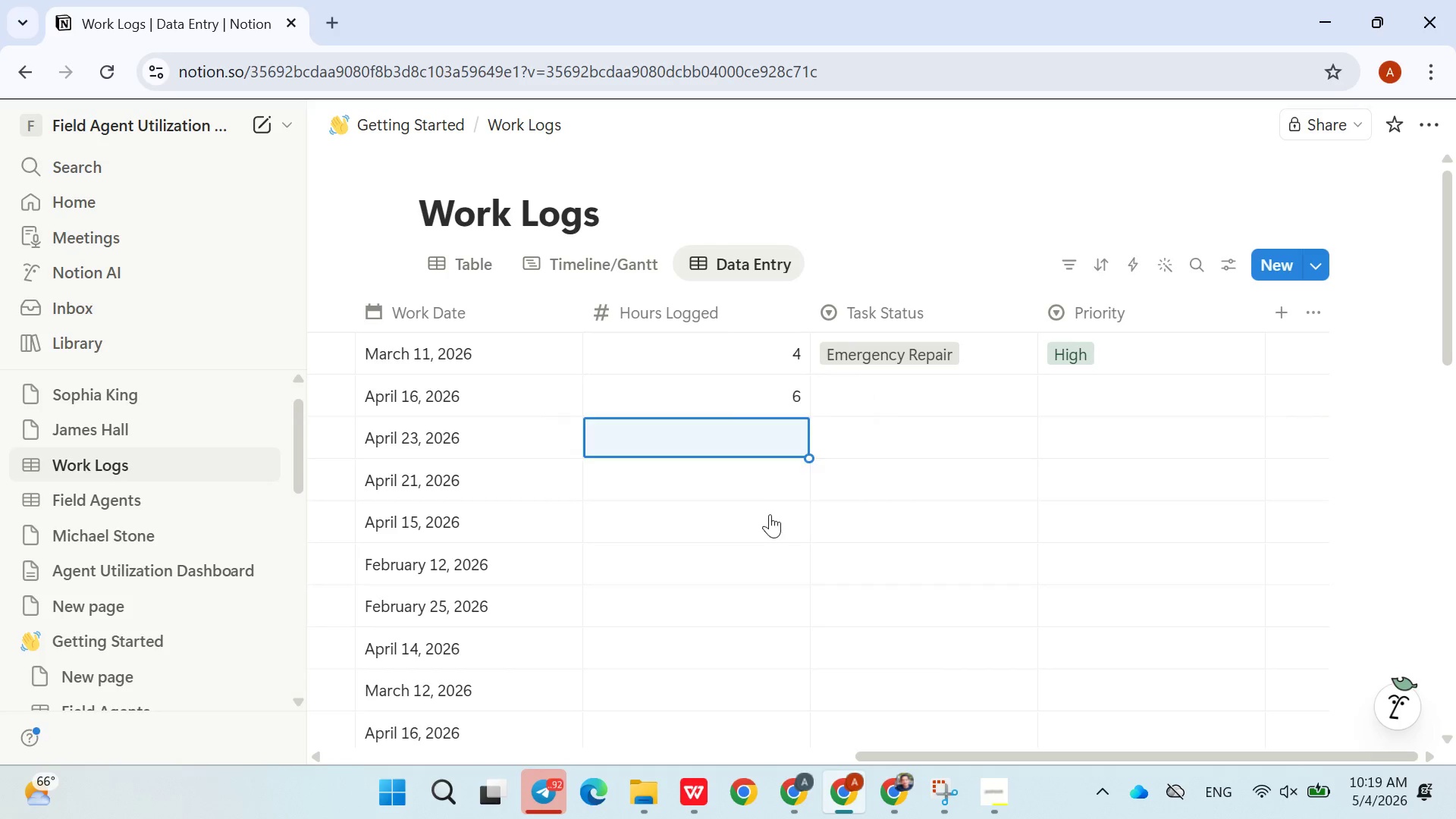 
key(Enter)
 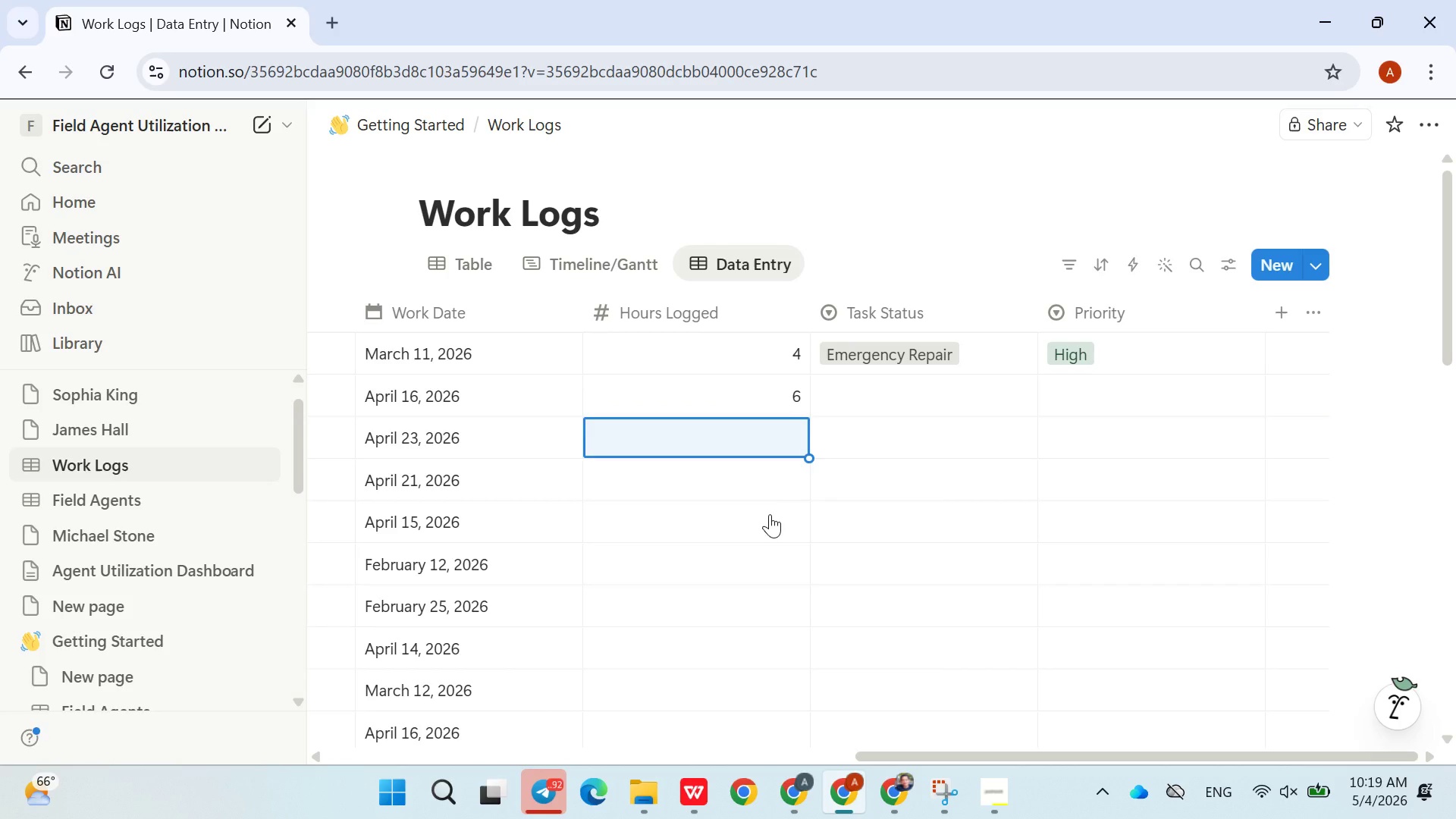 
key(5)
 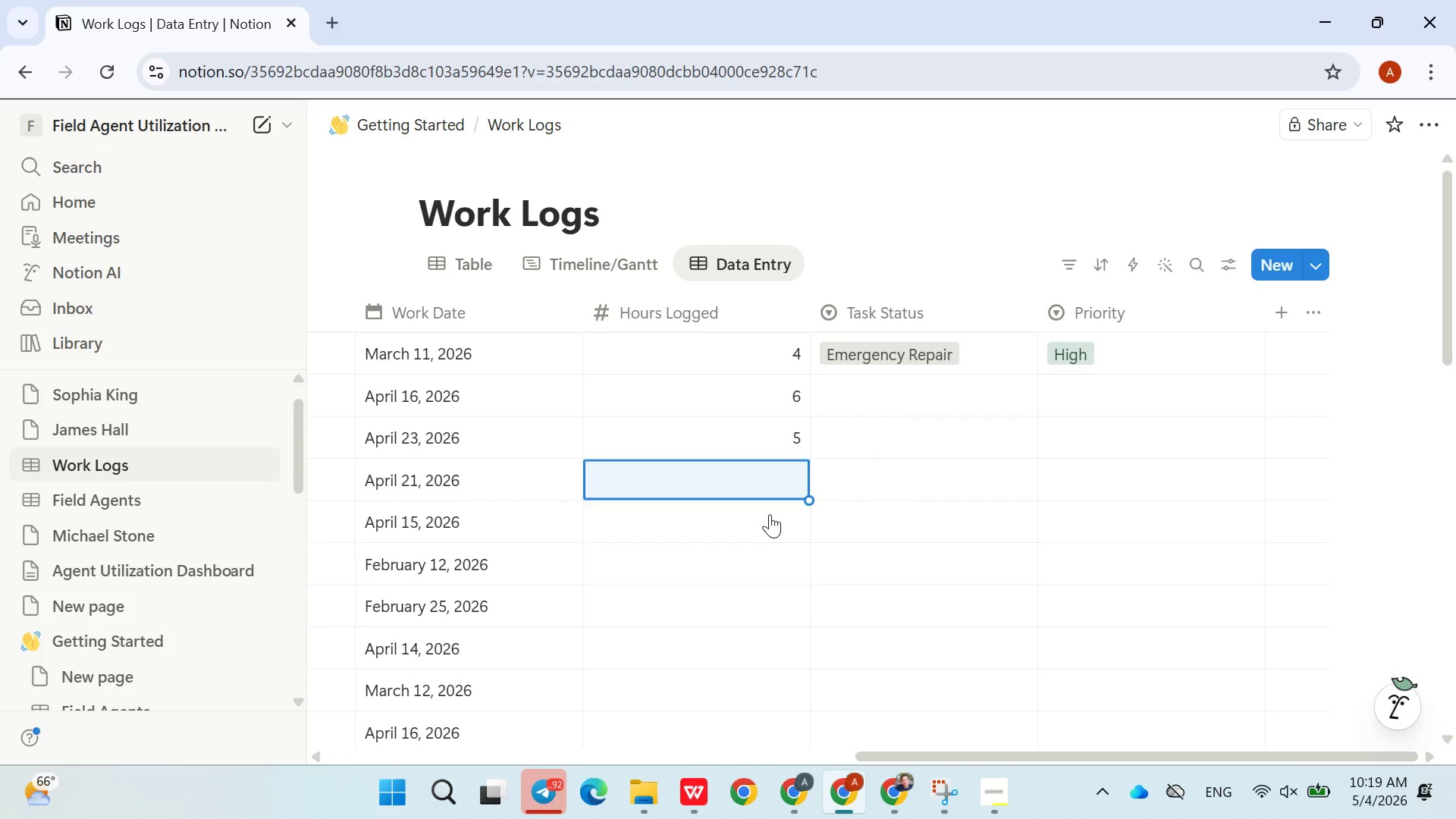 
key(Enter)
 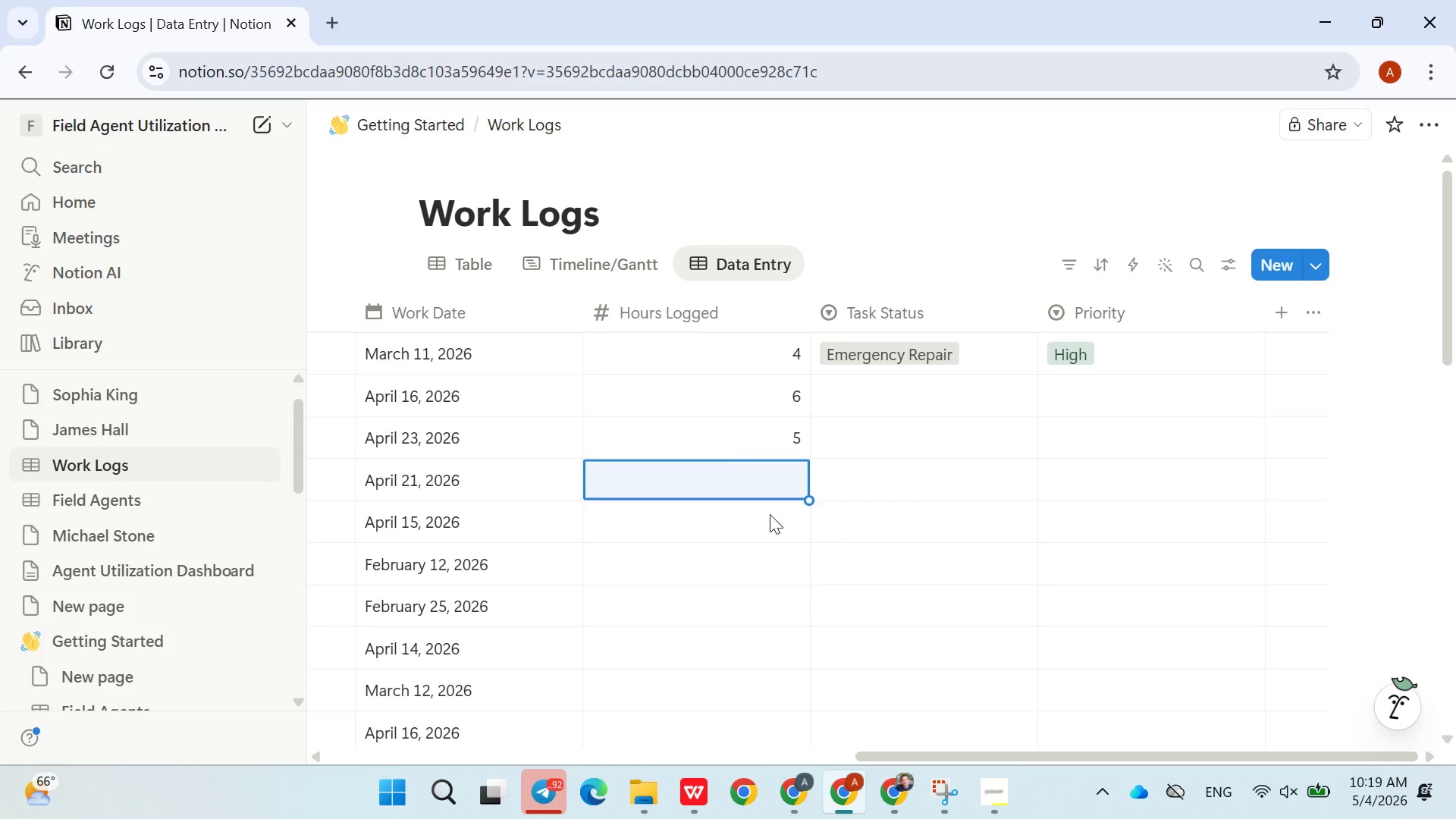 
key(4)
 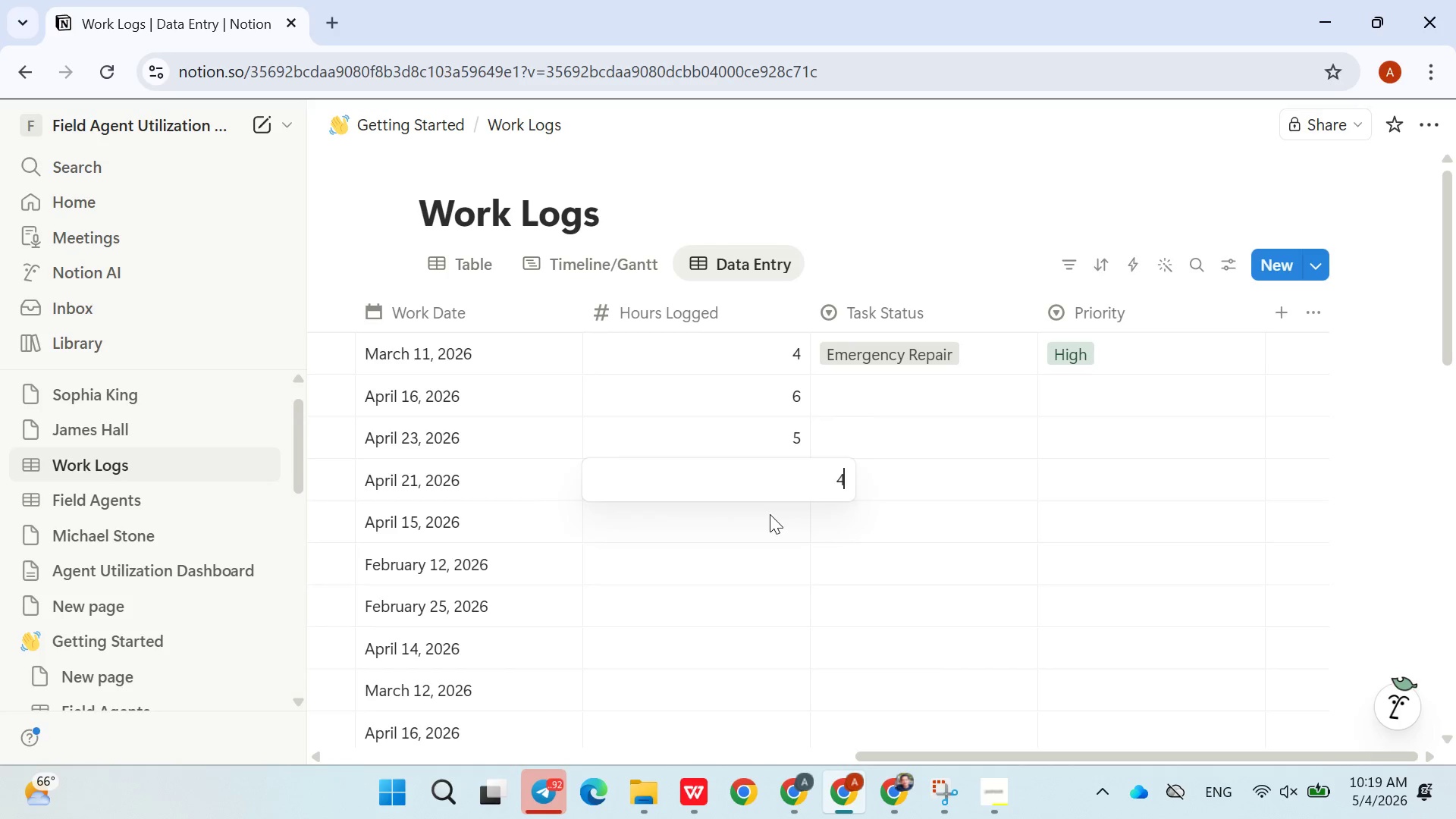 
key(Enter)
 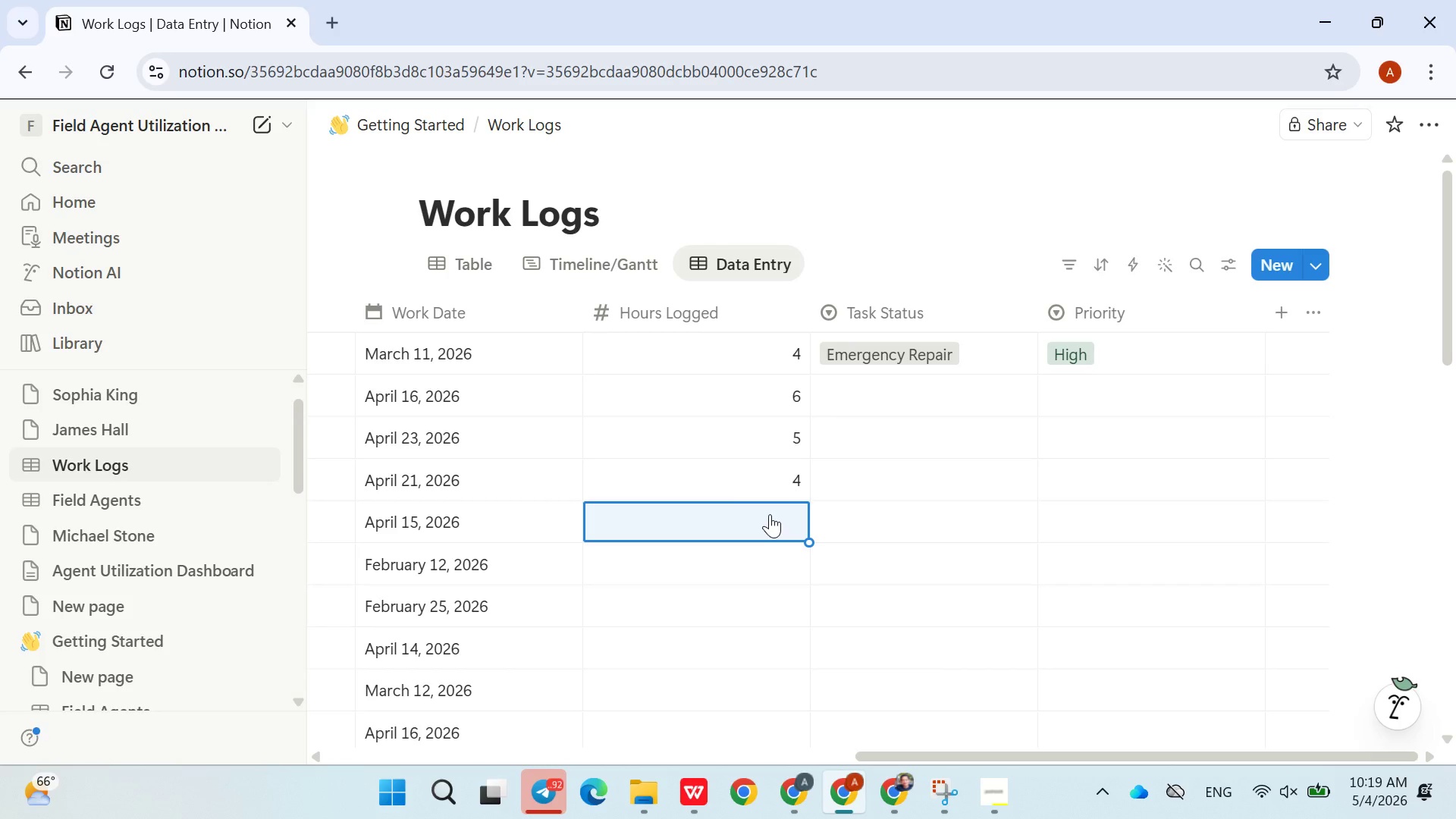 
key(6)
 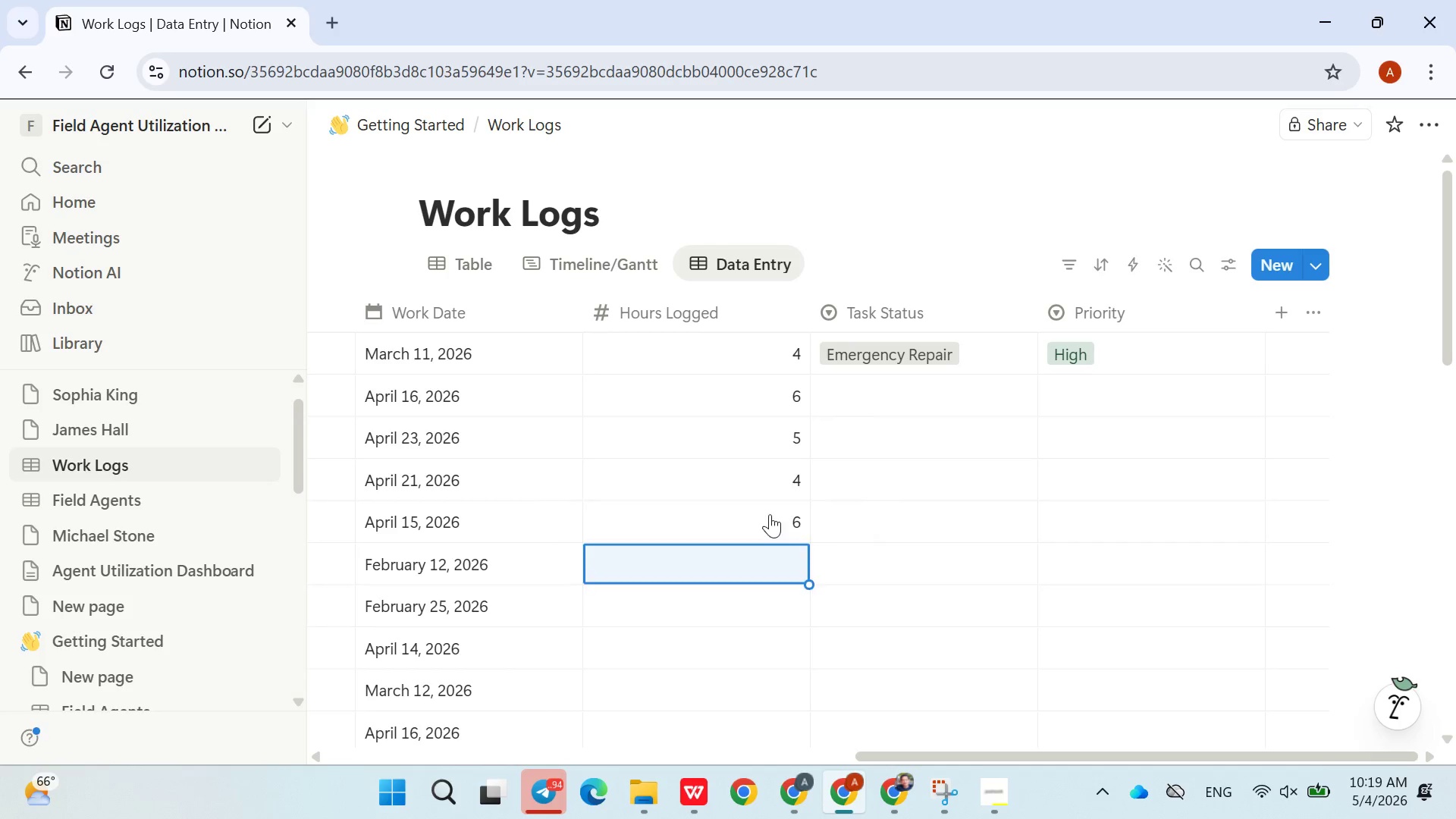 
key(Enter)
 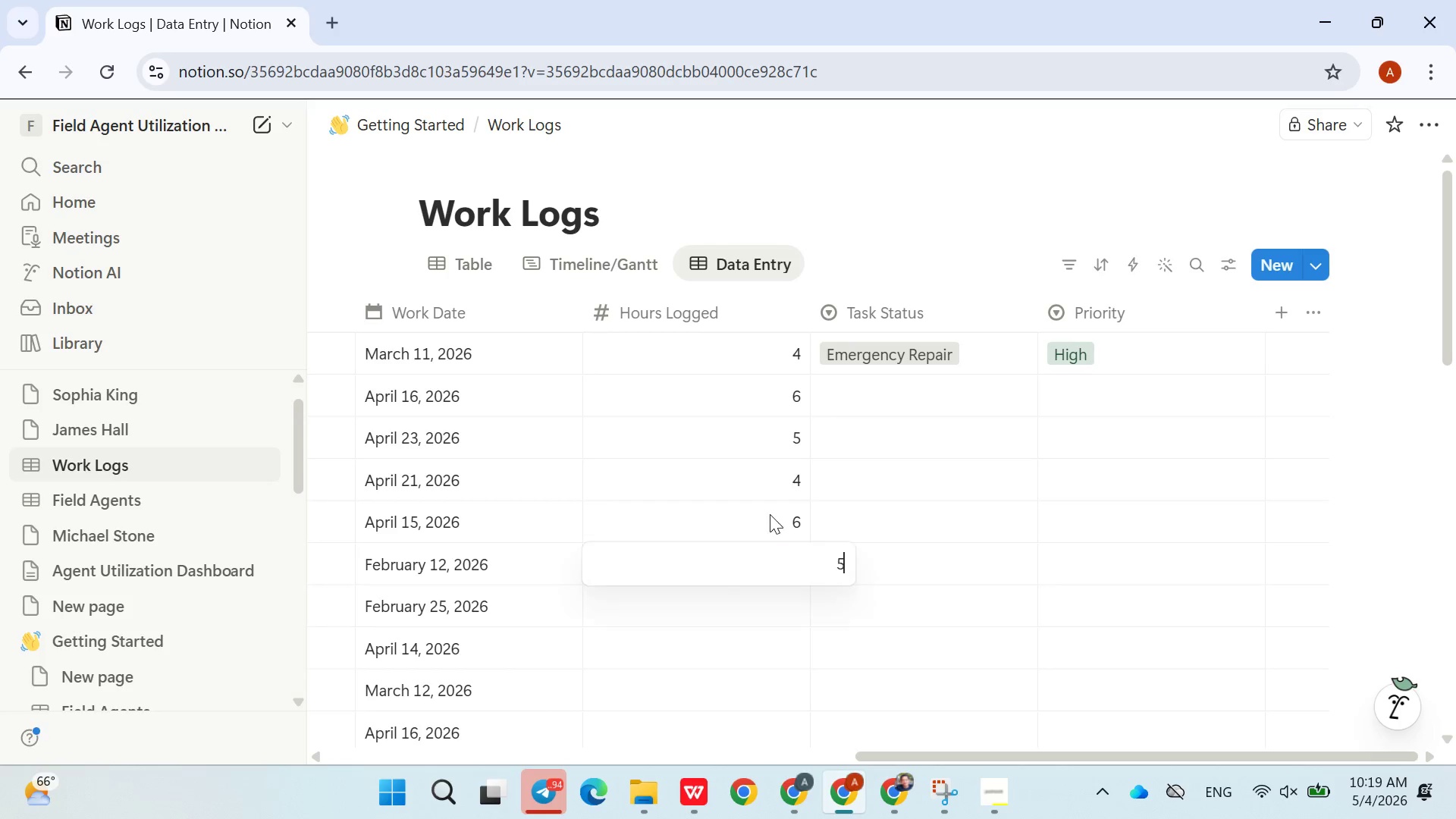 
key(5)
 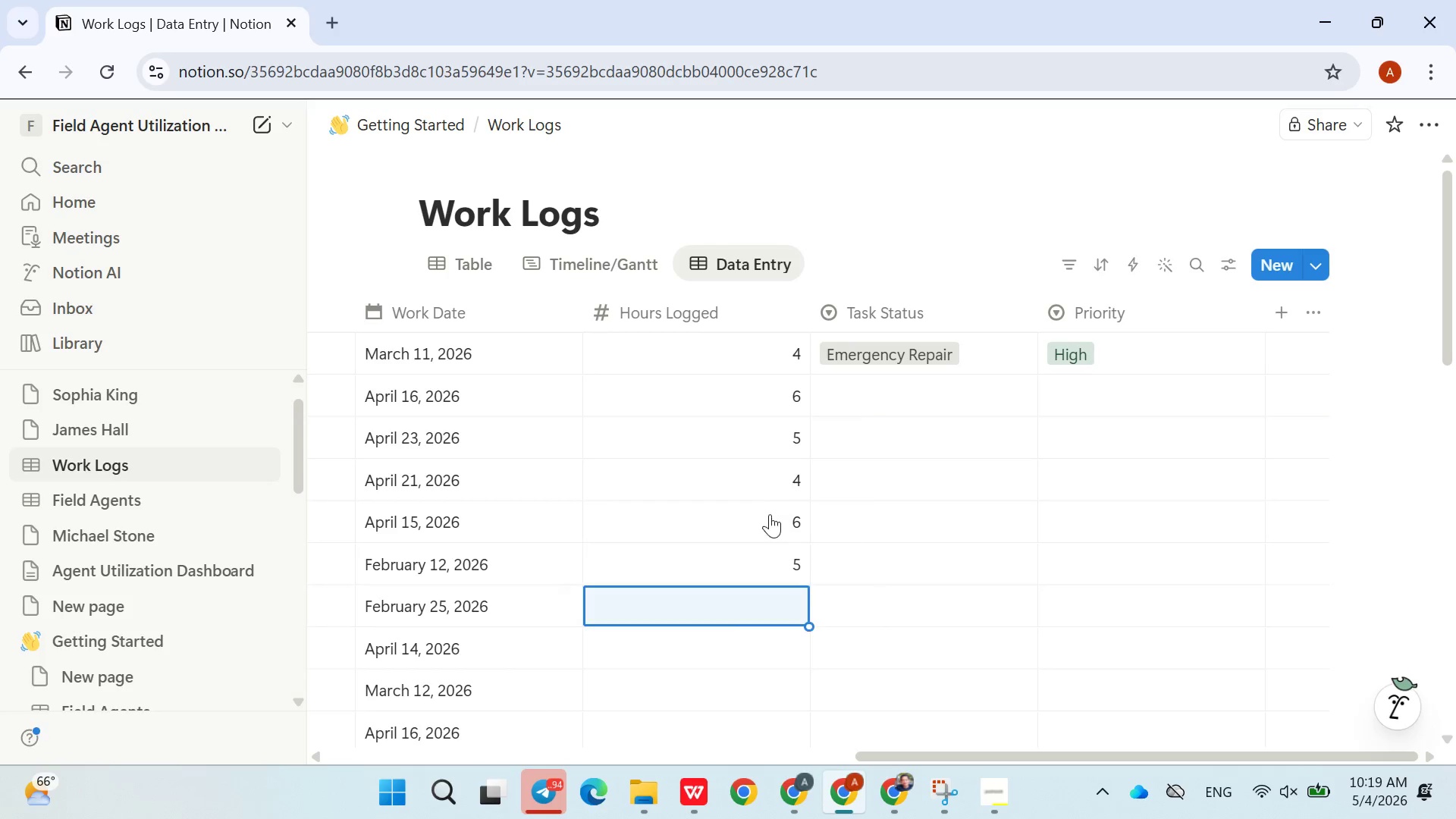 
key(Enter)
 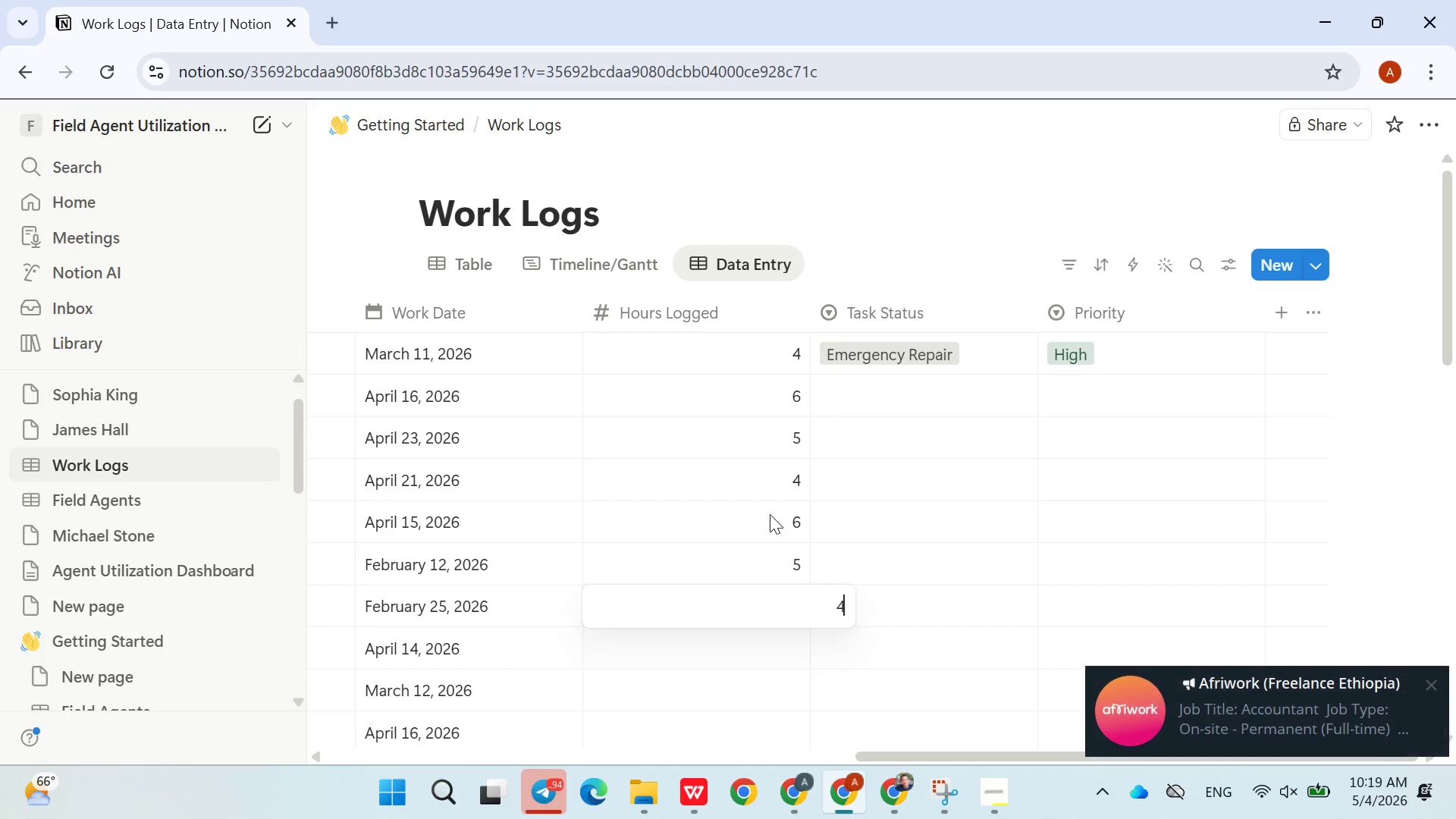 
key(4)
 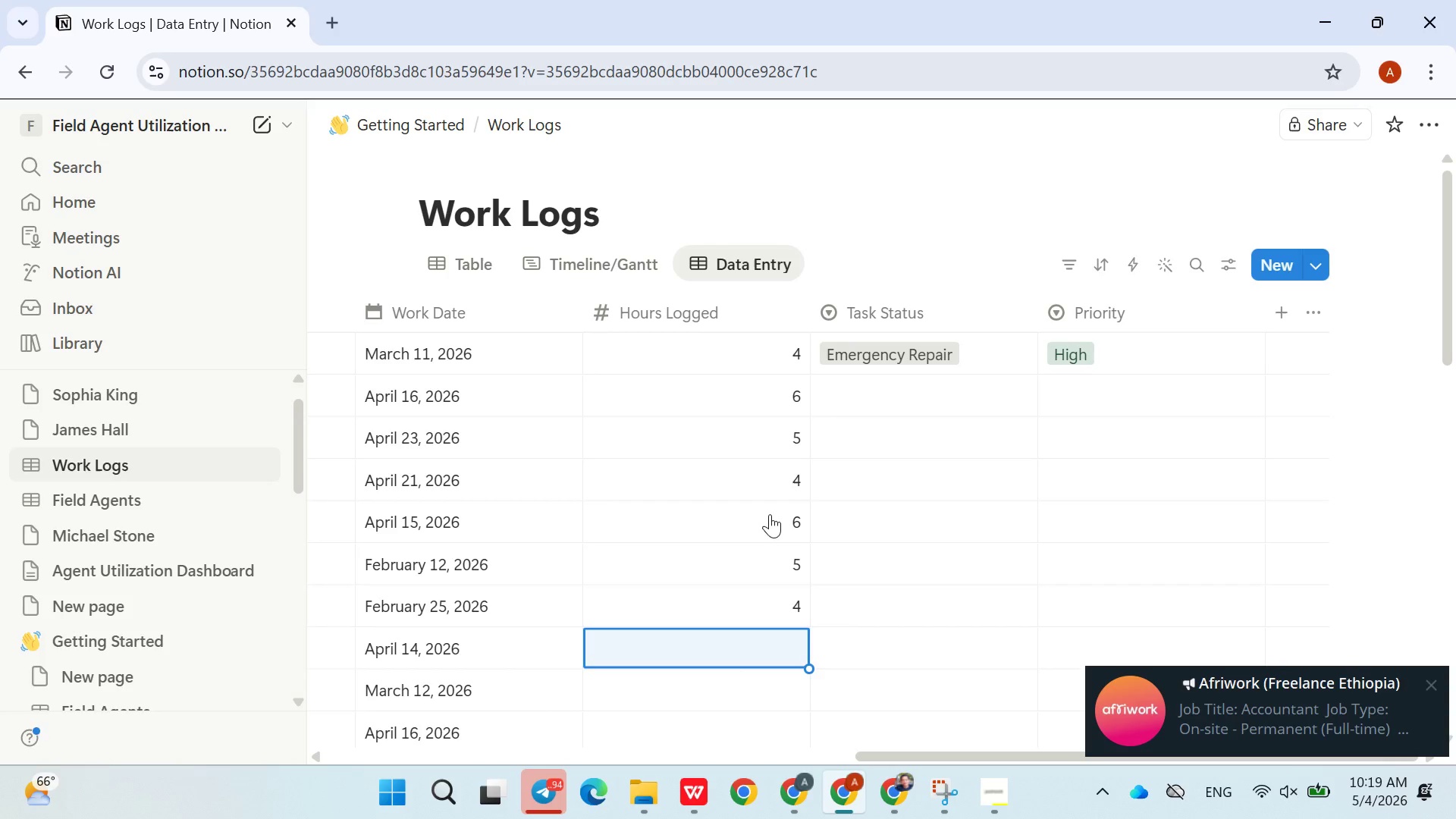 
key(Enter)
 